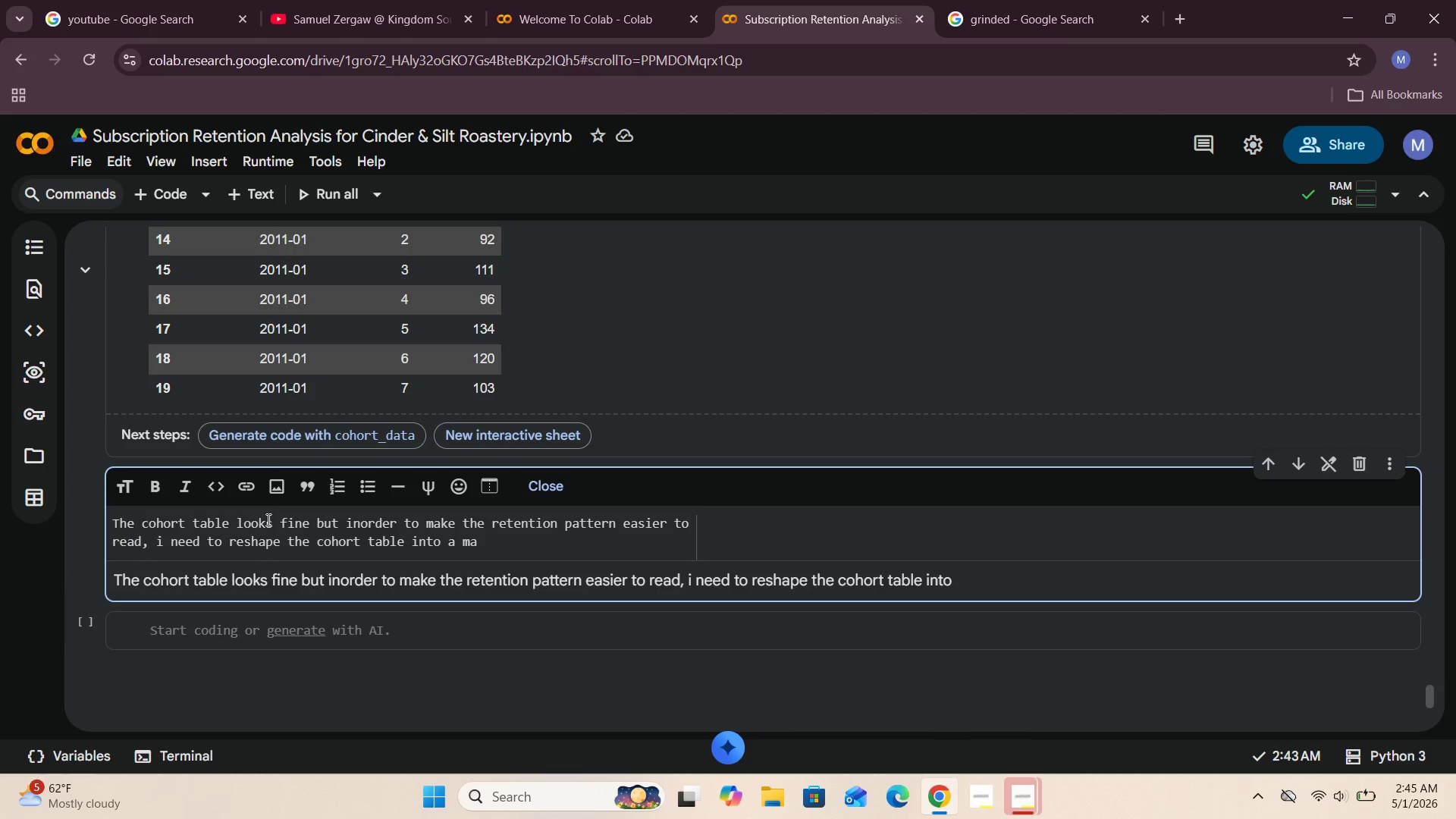 
type(trix where:)
 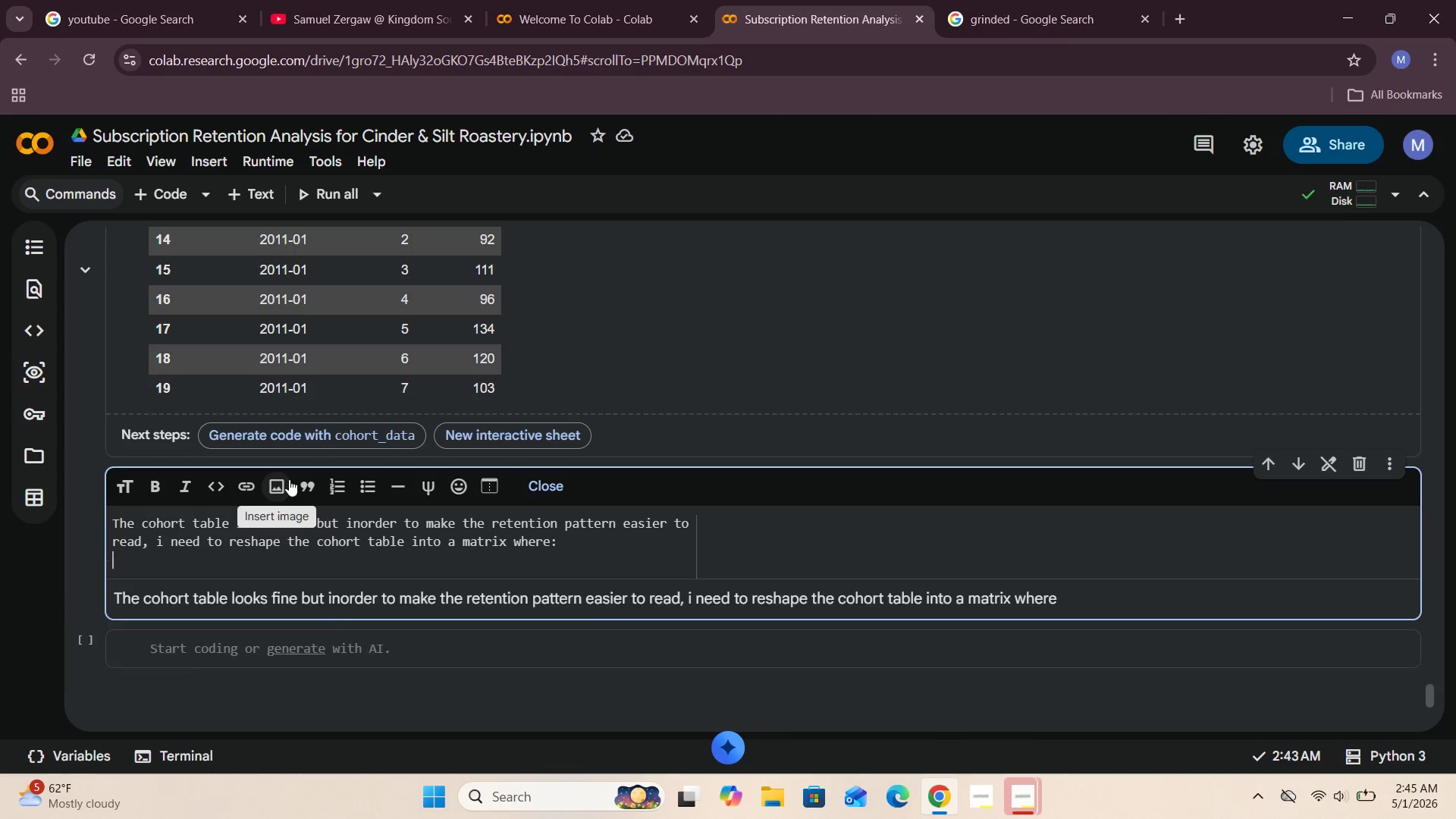 
 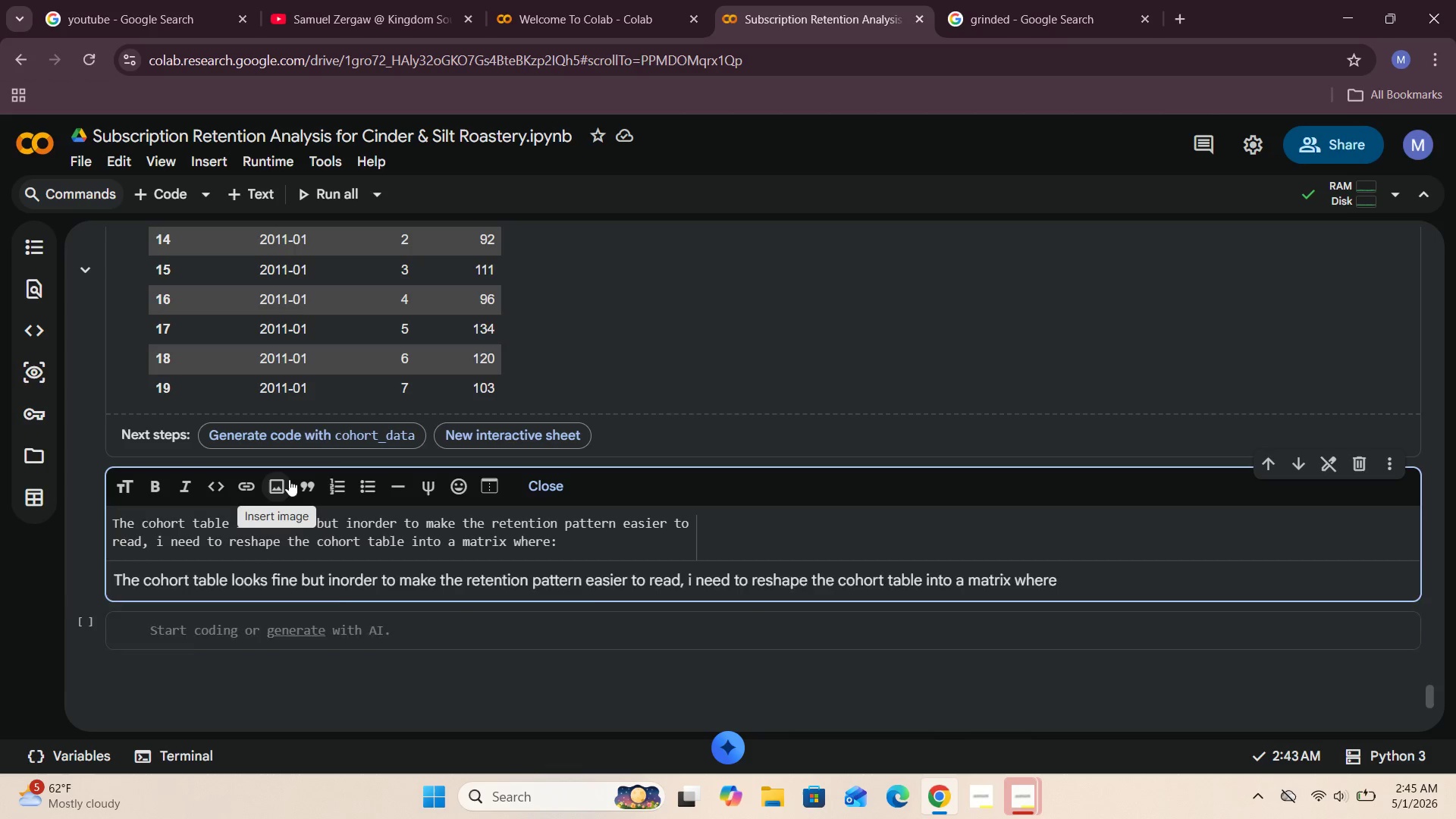 
key(Enter)
 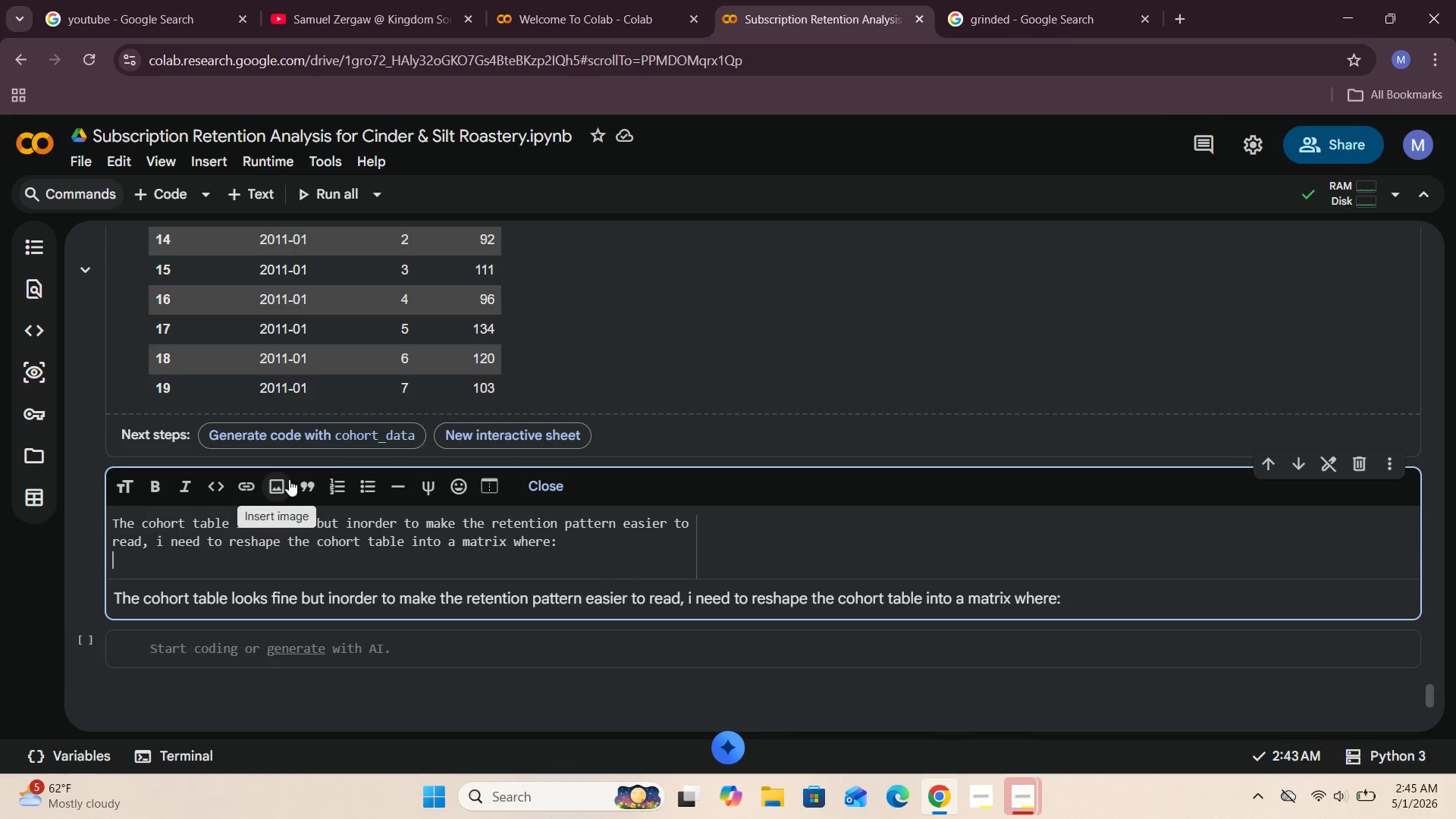 
type(   - r)
key(Backspace)
type(roe)
key(Backspace)
type(ws )
 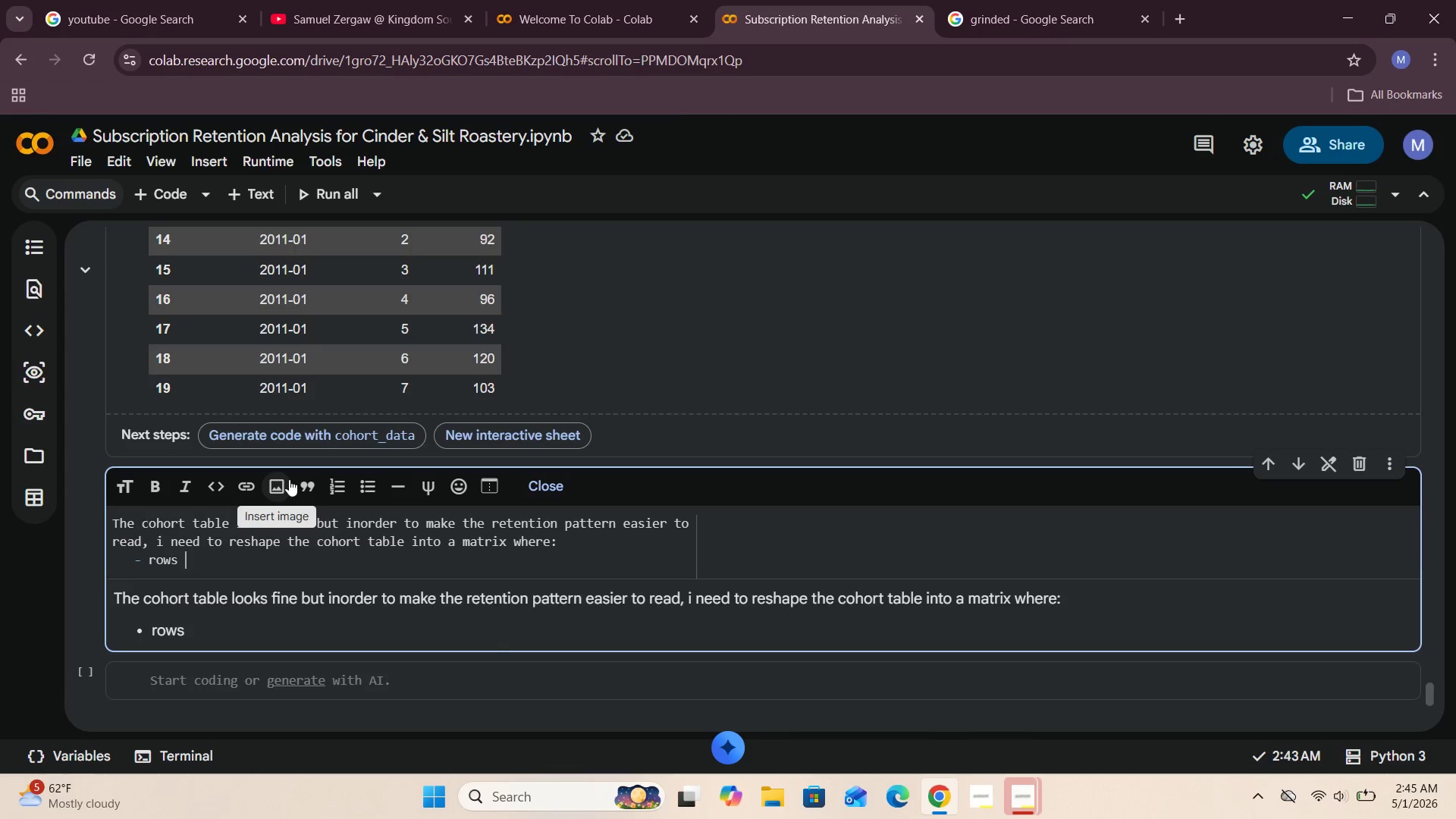 
wait(5.78)
 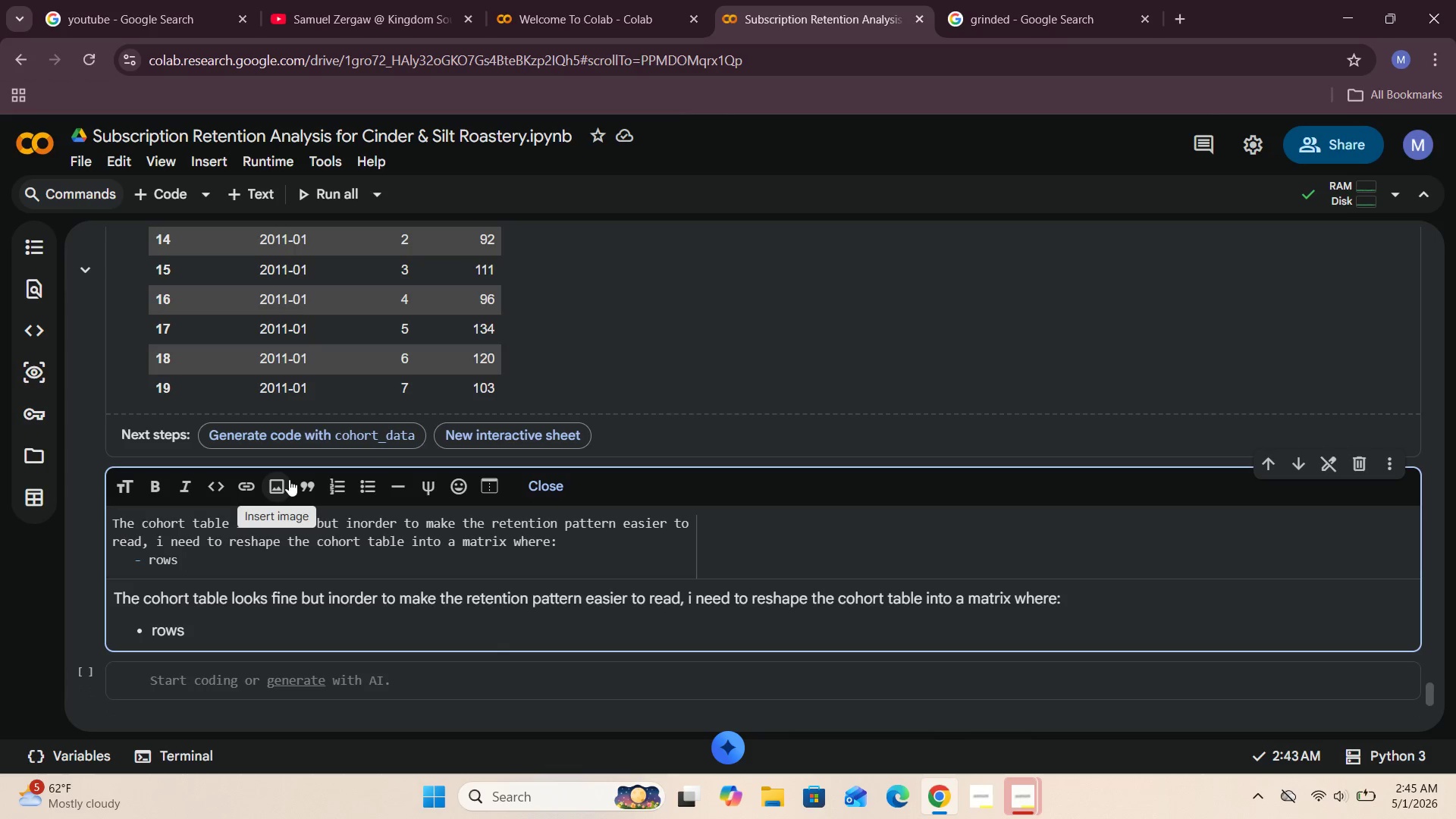 
type(shou)
key(Backspace)
key(Backspace)
key(Backspace)
key(Backspace)
type(to represent)
 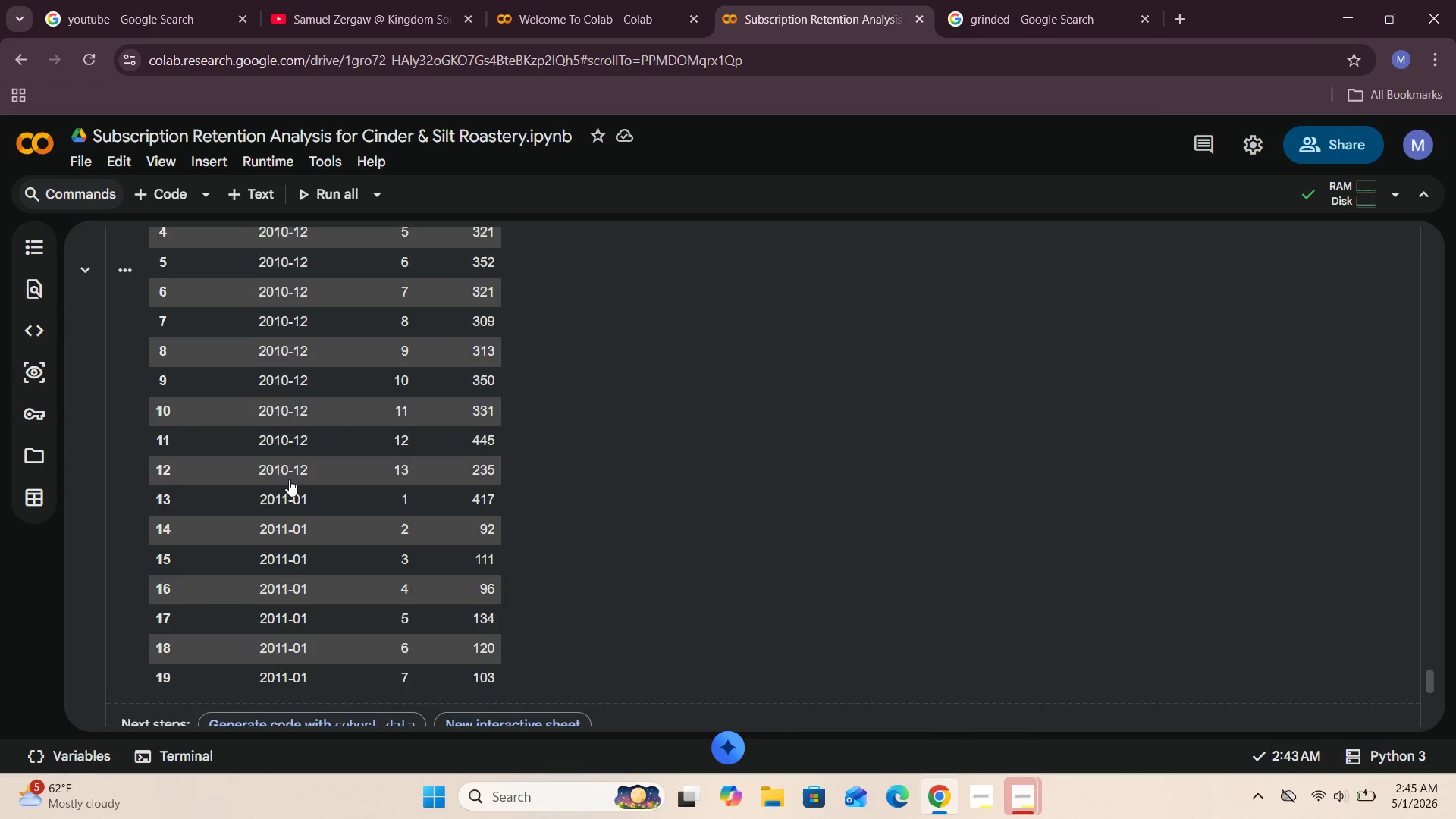 
wait(5.89)
 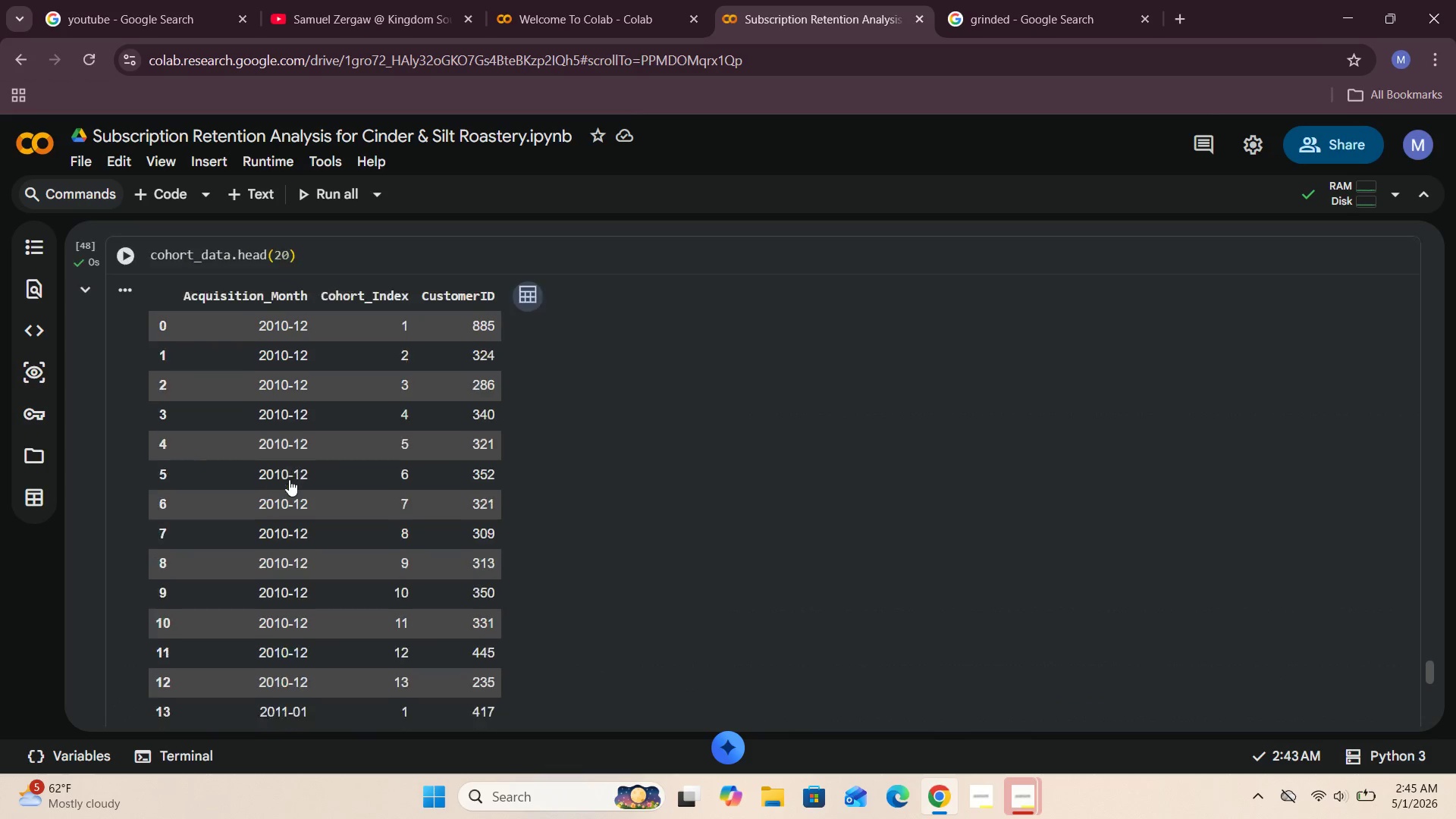 
key(Space)
 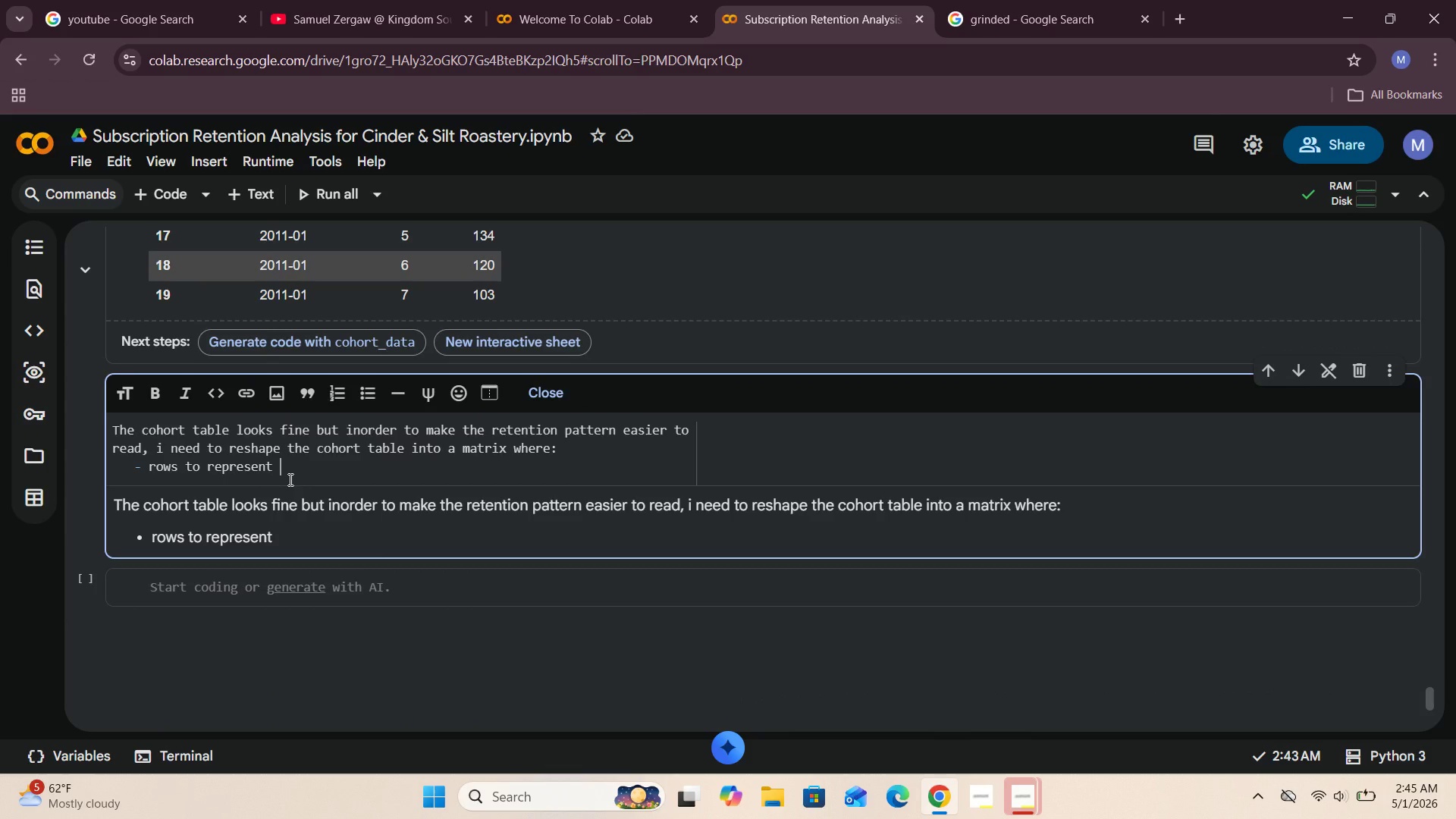 
key(Backquote)
 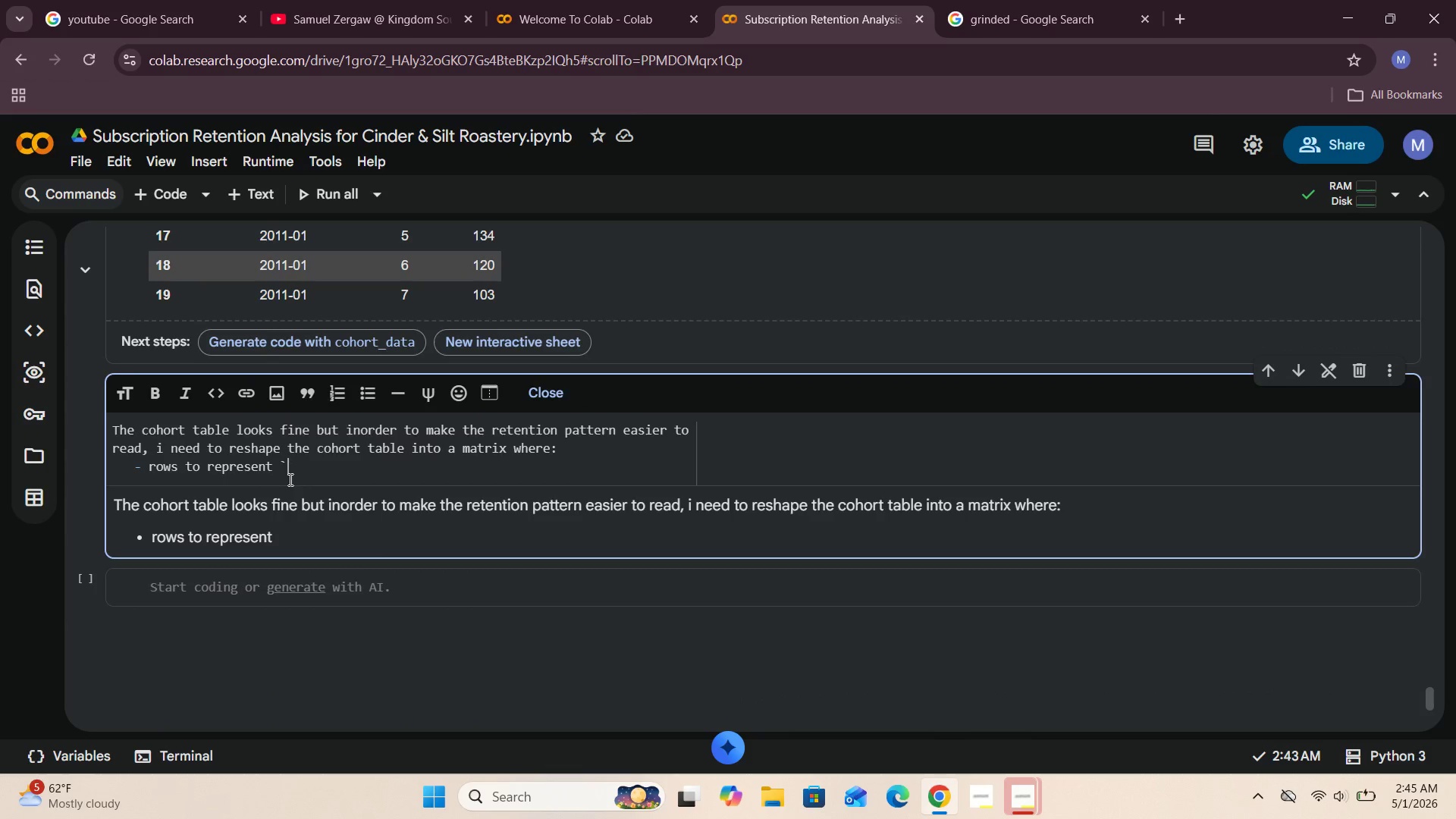 
key(Backquote)
 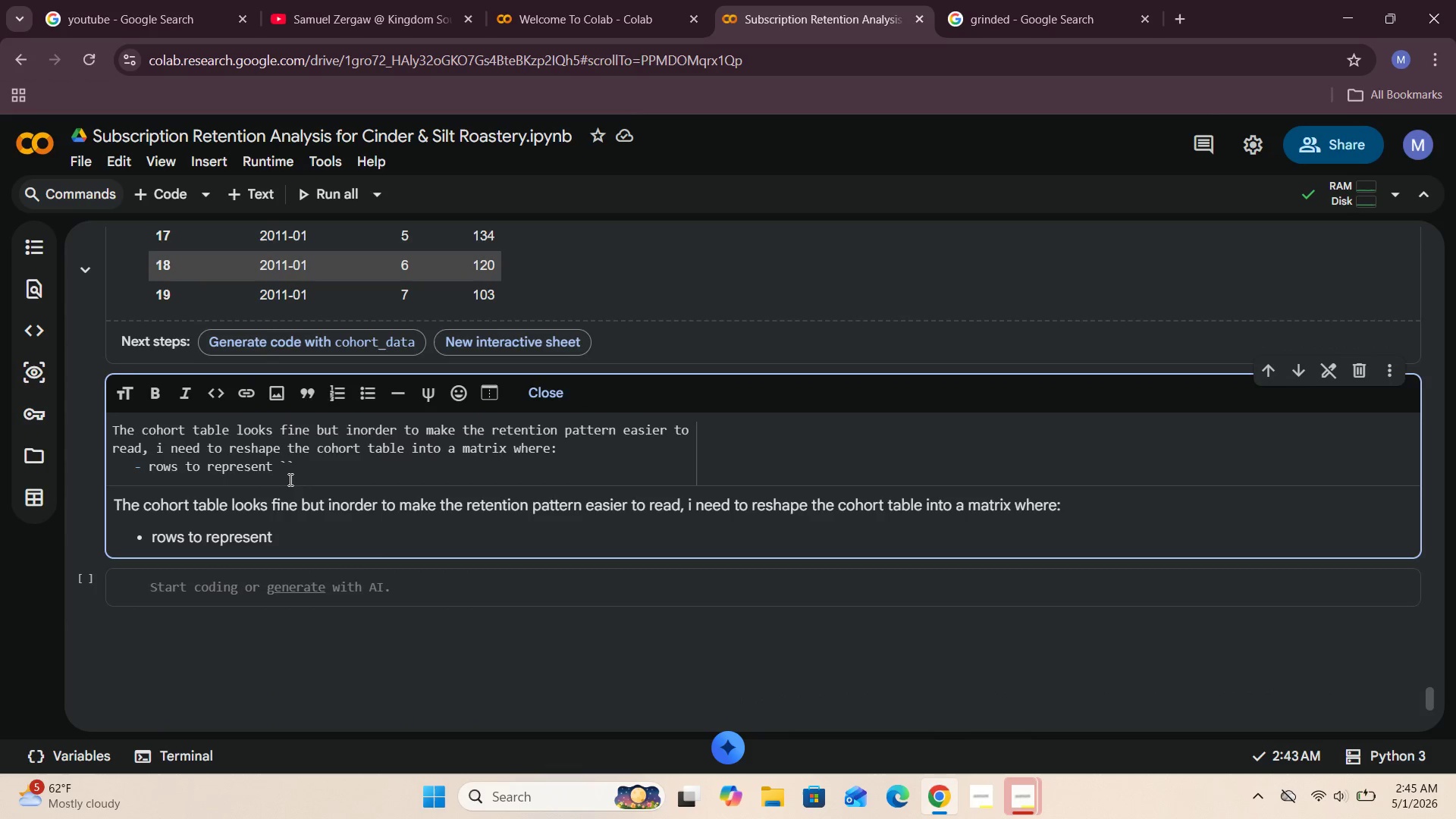 
key(ArrowLeft)
 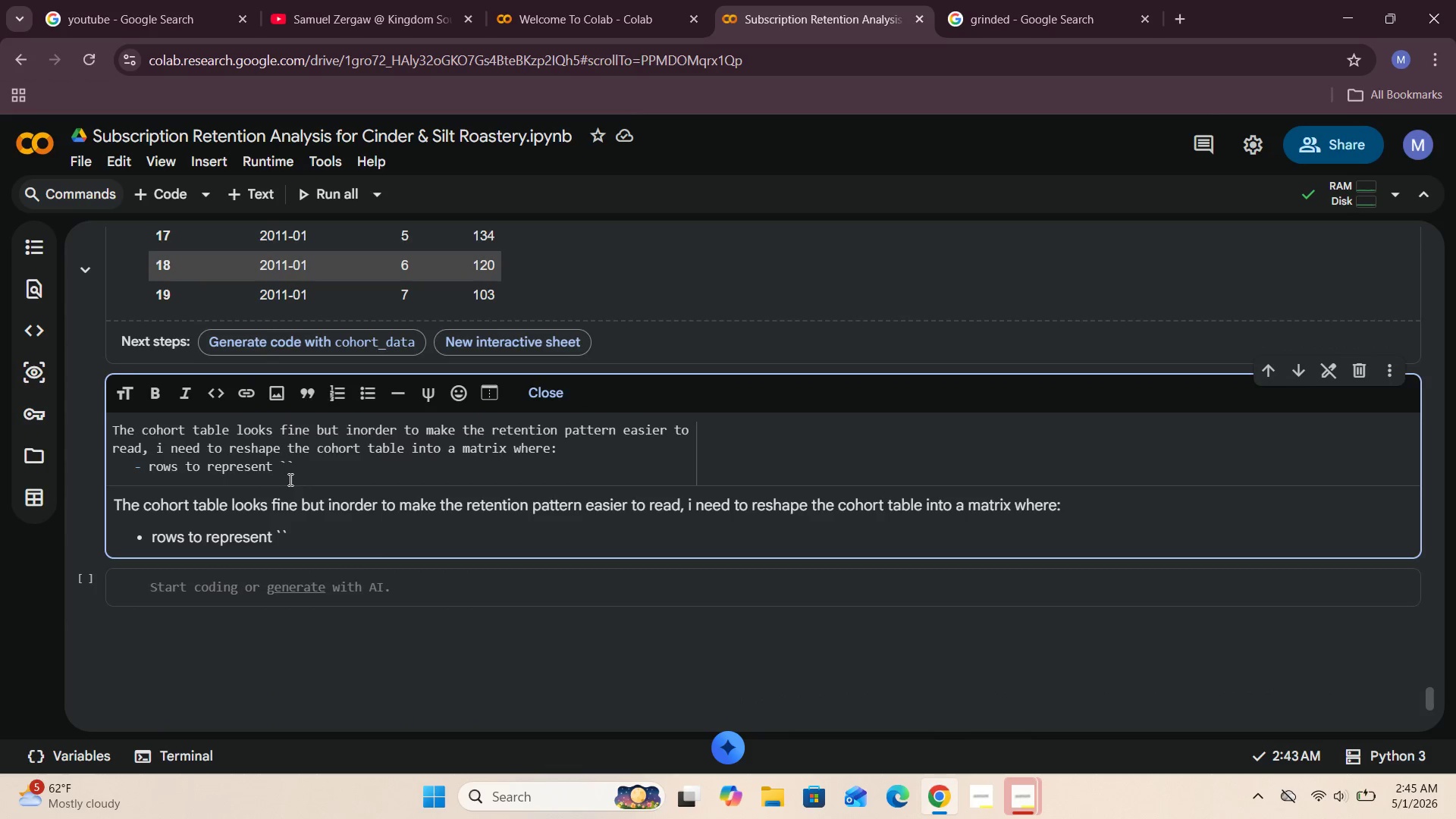 
key(CapsLock)
 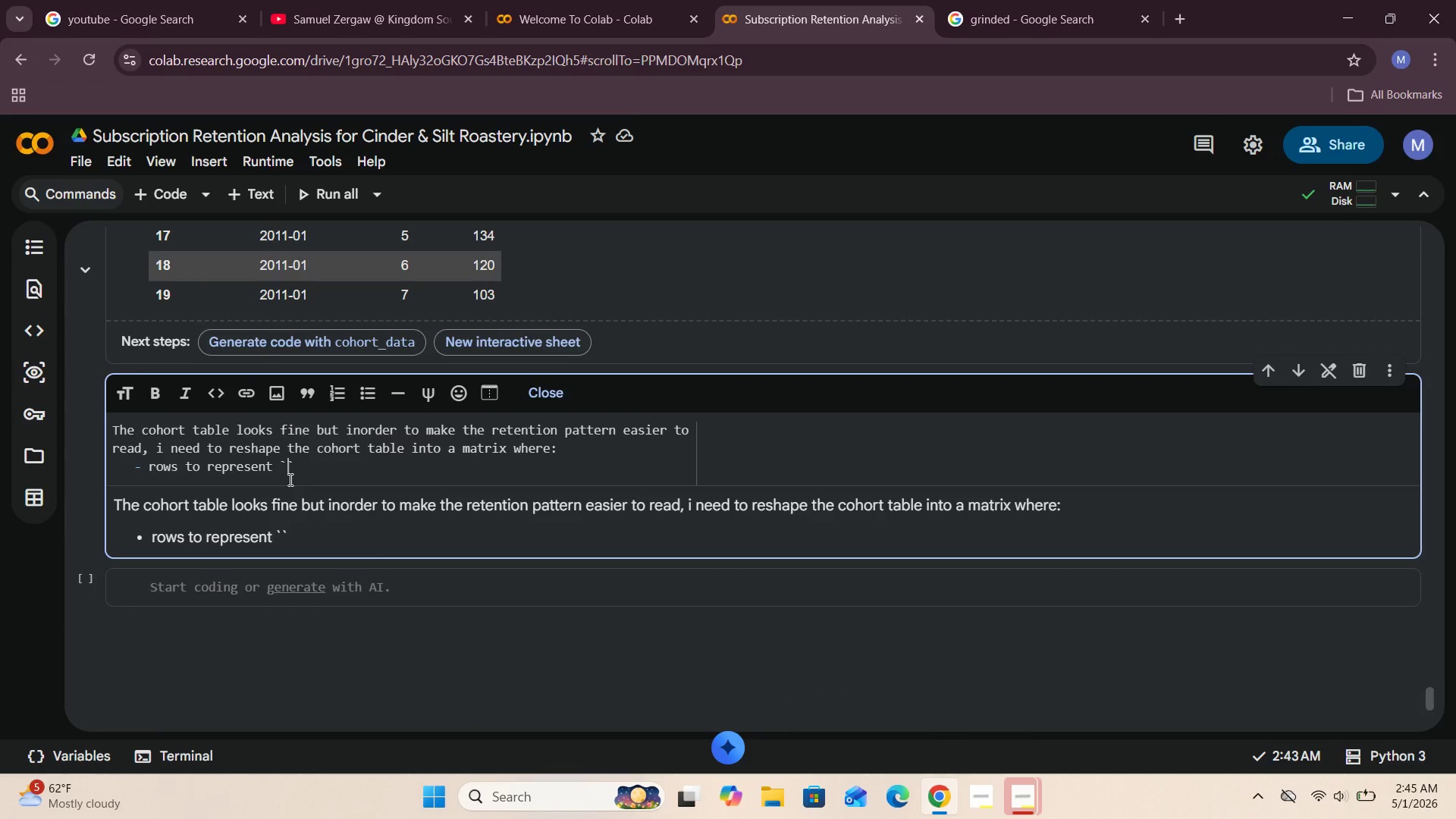 
key(A)
 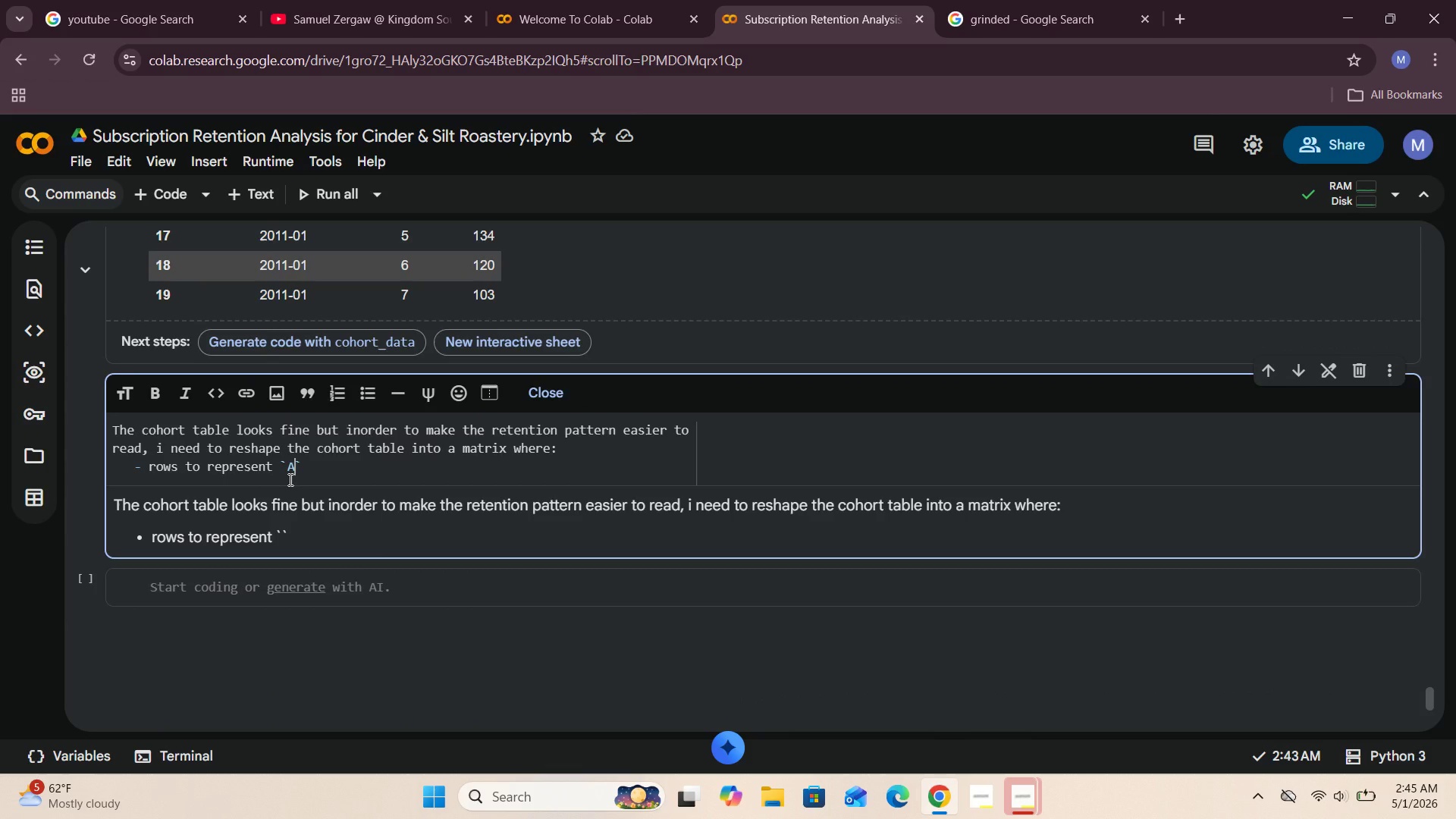 
key(CapsLock)
 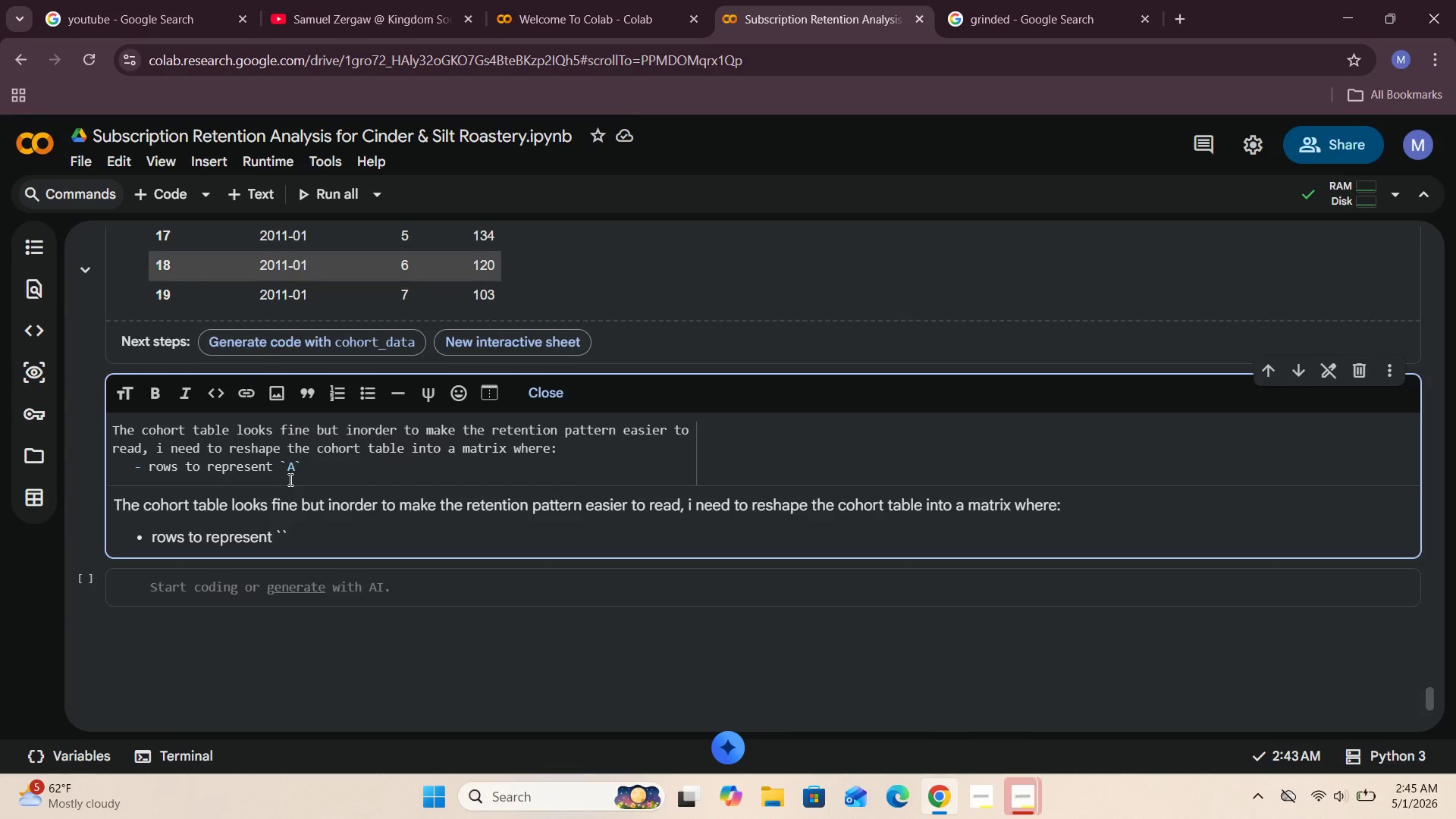 
key(Q)
 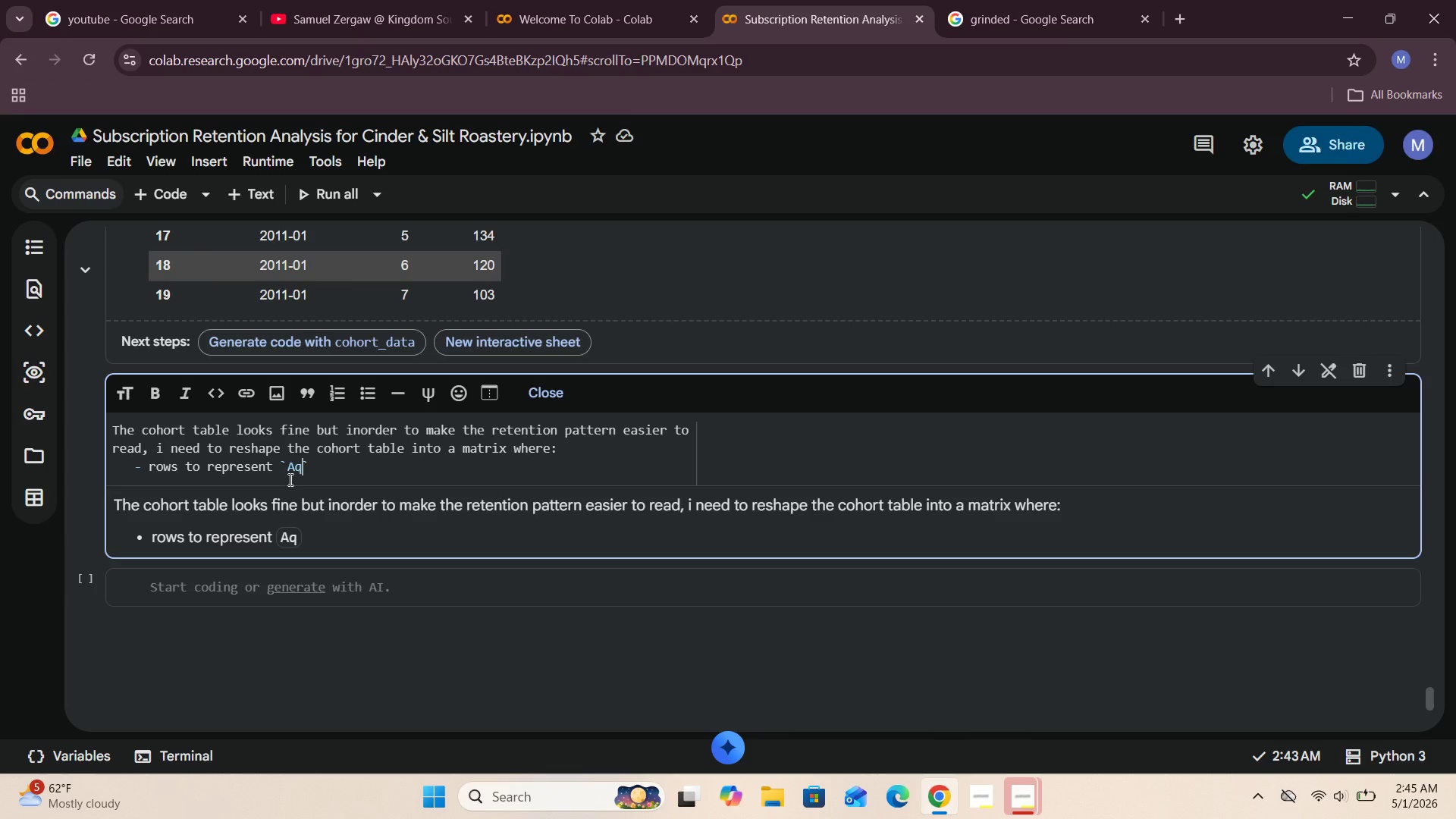 
key(Backspace)
type(cquisition)
 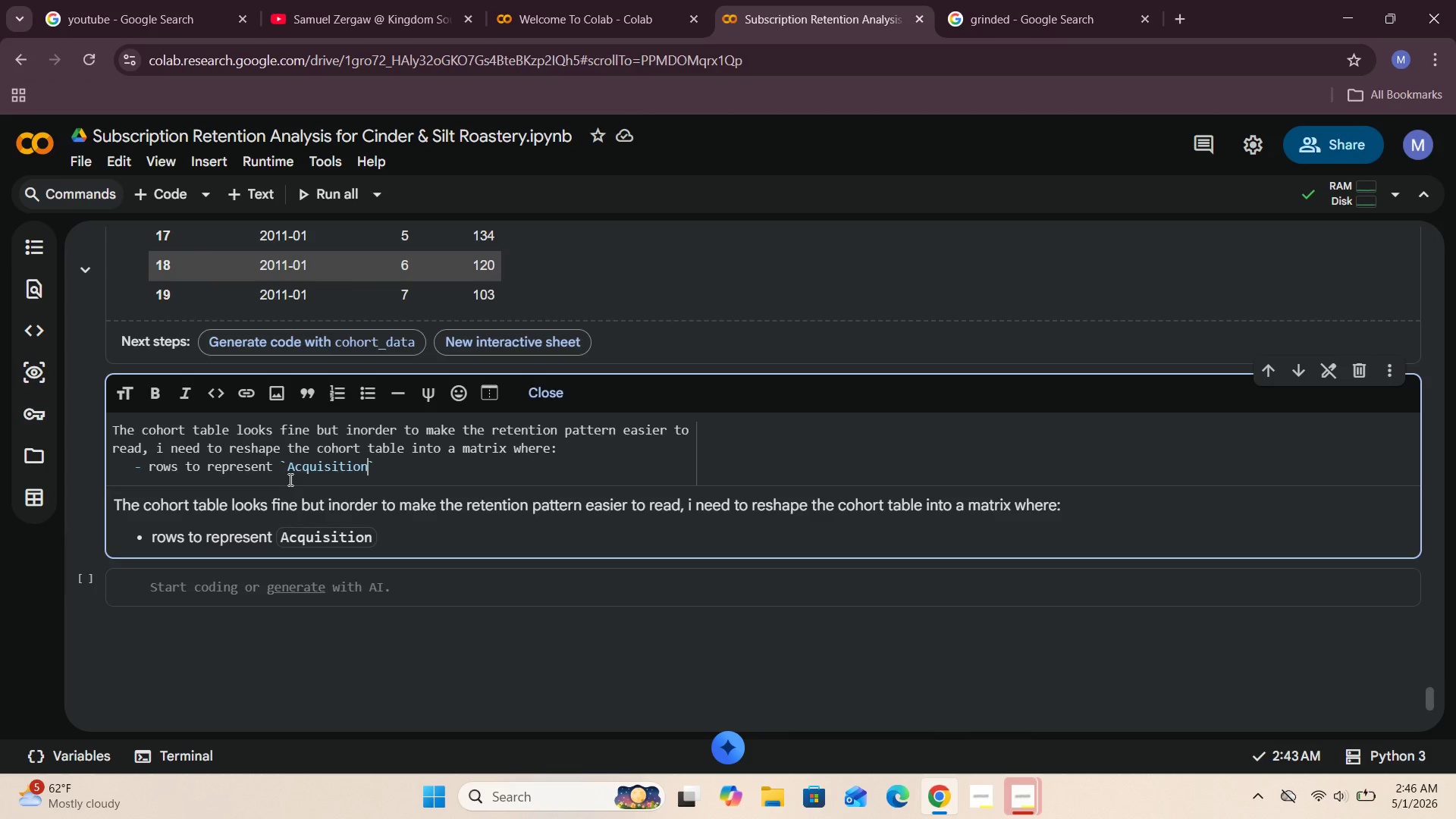 
type(_Month)
 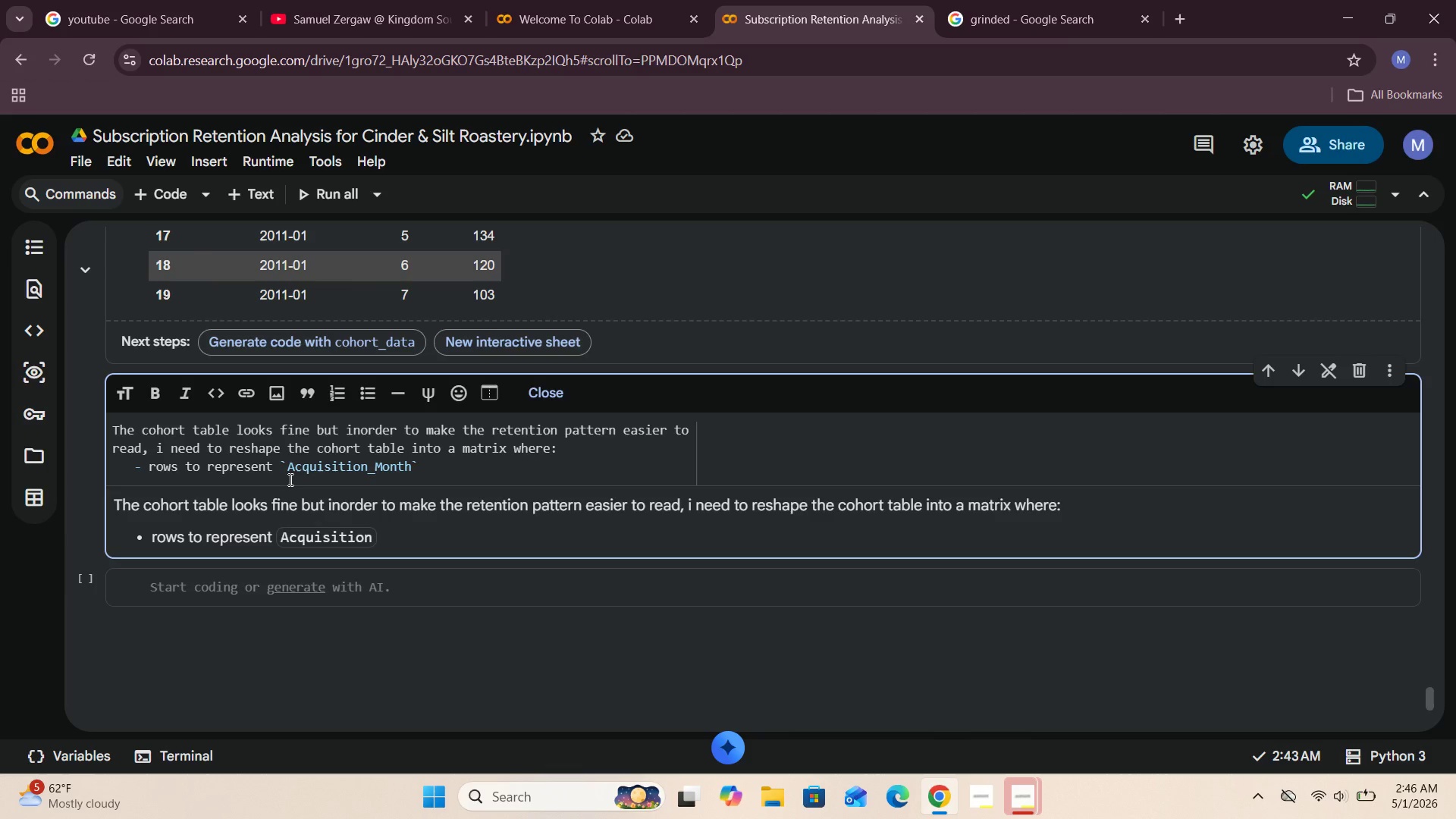 
key(ArrowRight)
 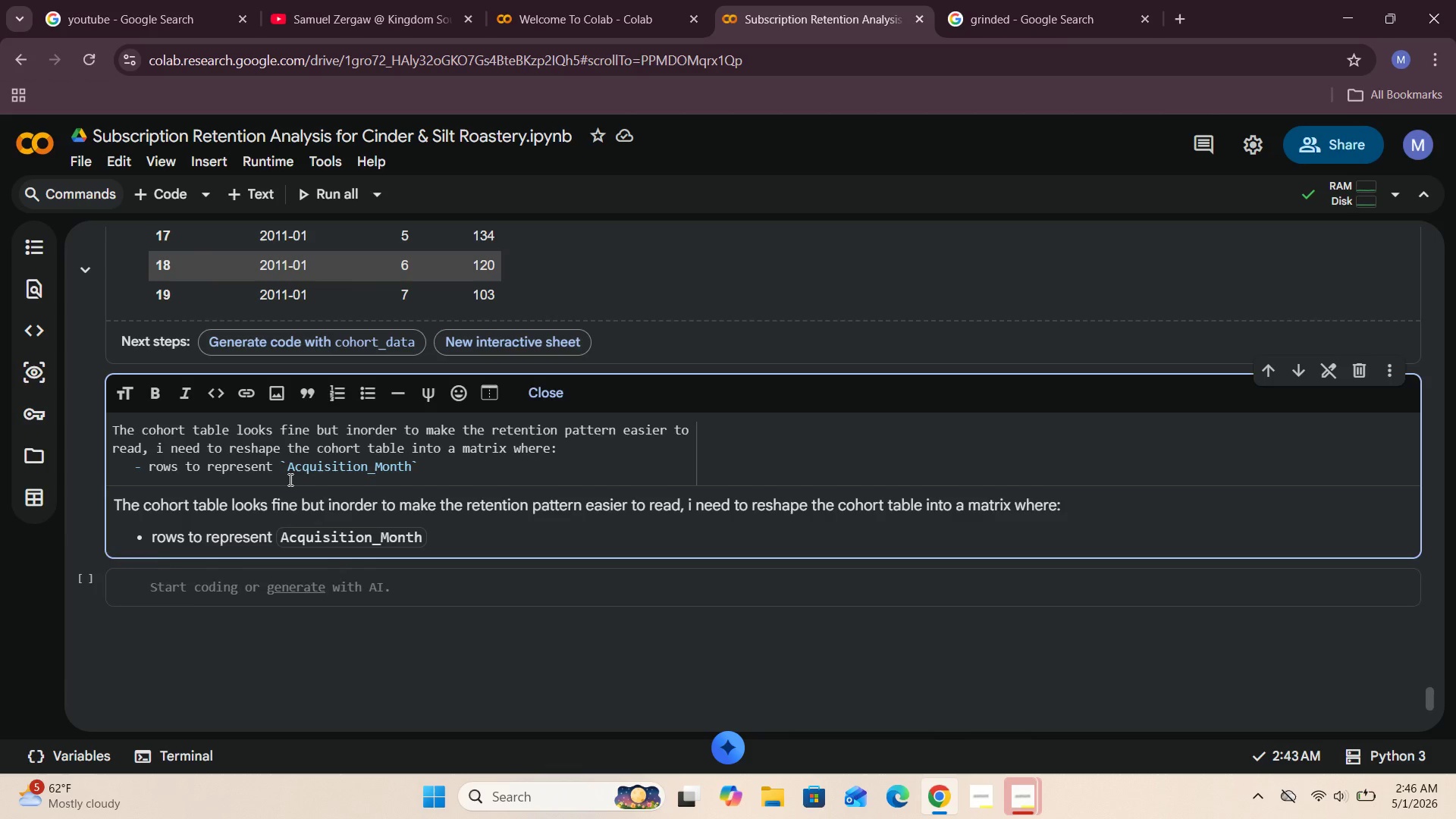 
key(Enter)
 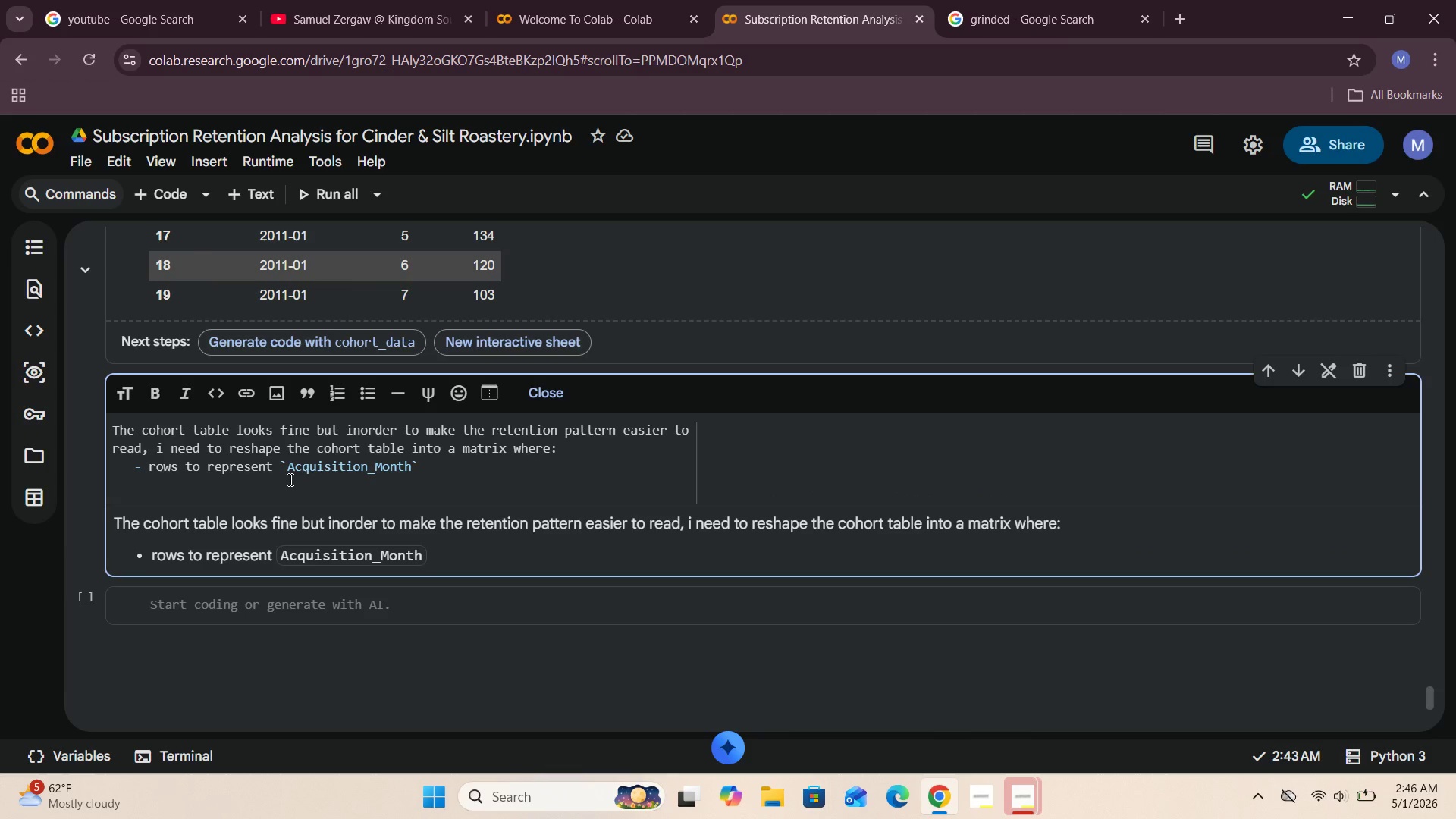 
type(- columns represent ``)
 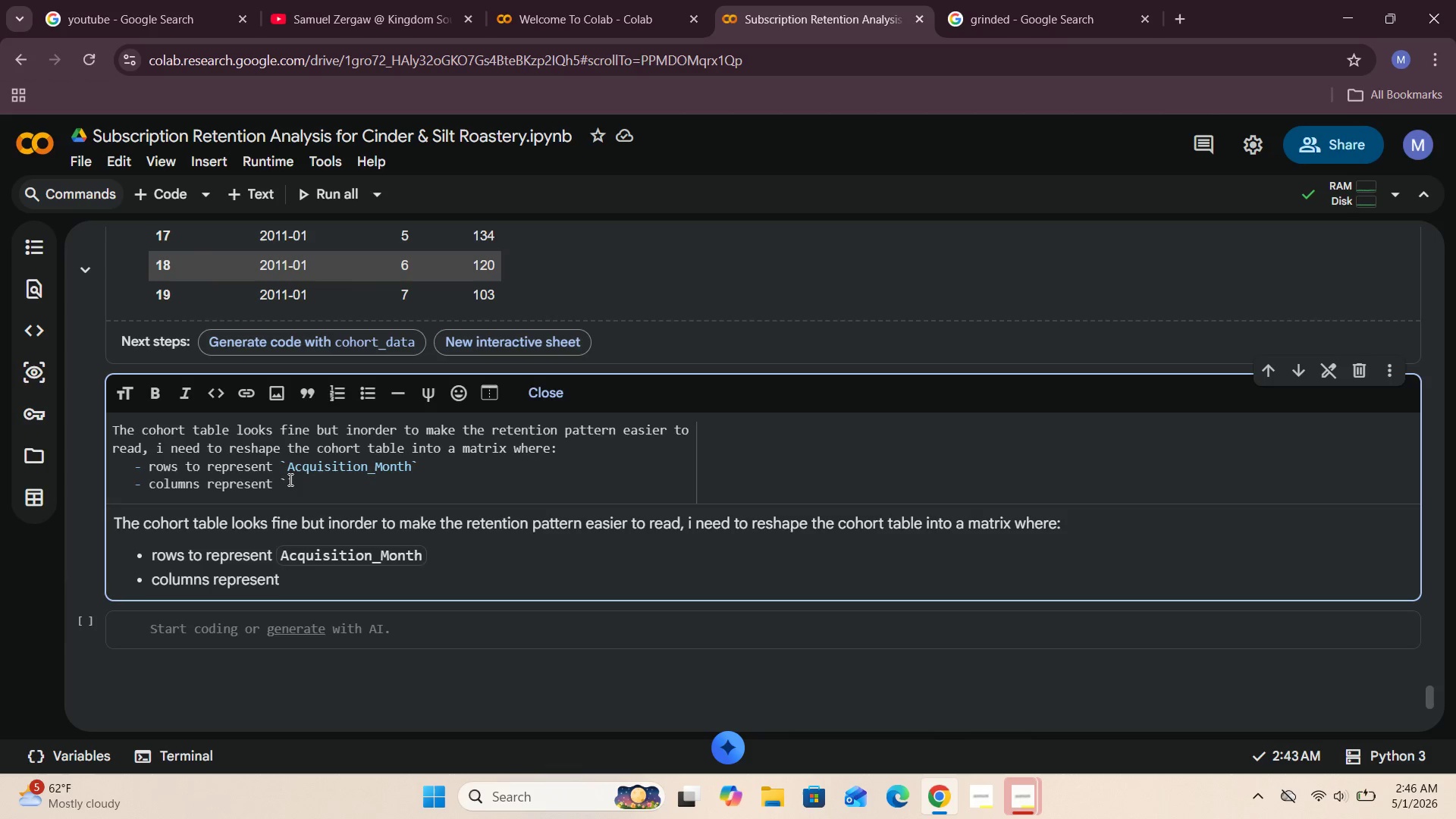 
key(ArrowLeft)
 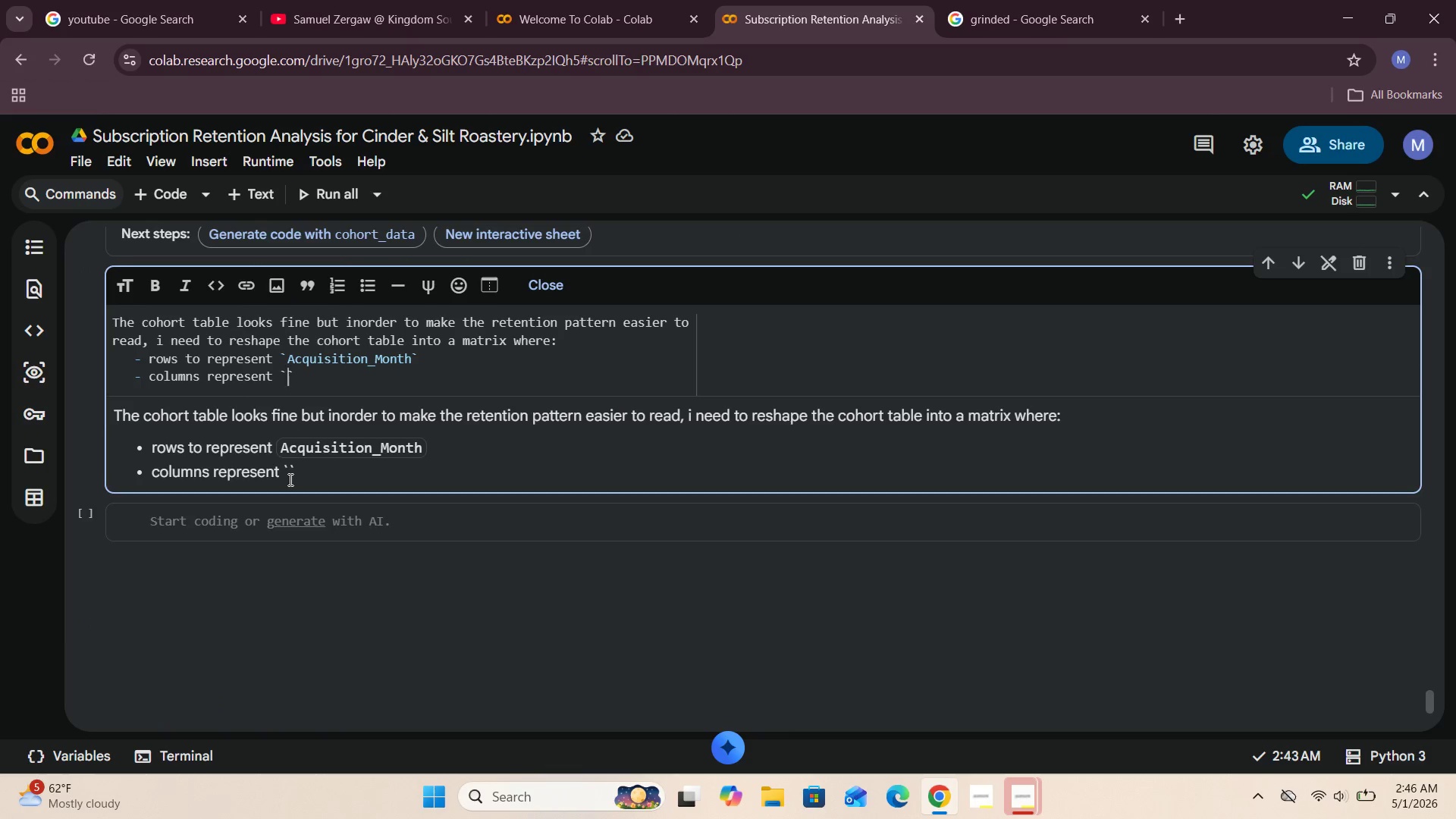 
wait(16.94)
 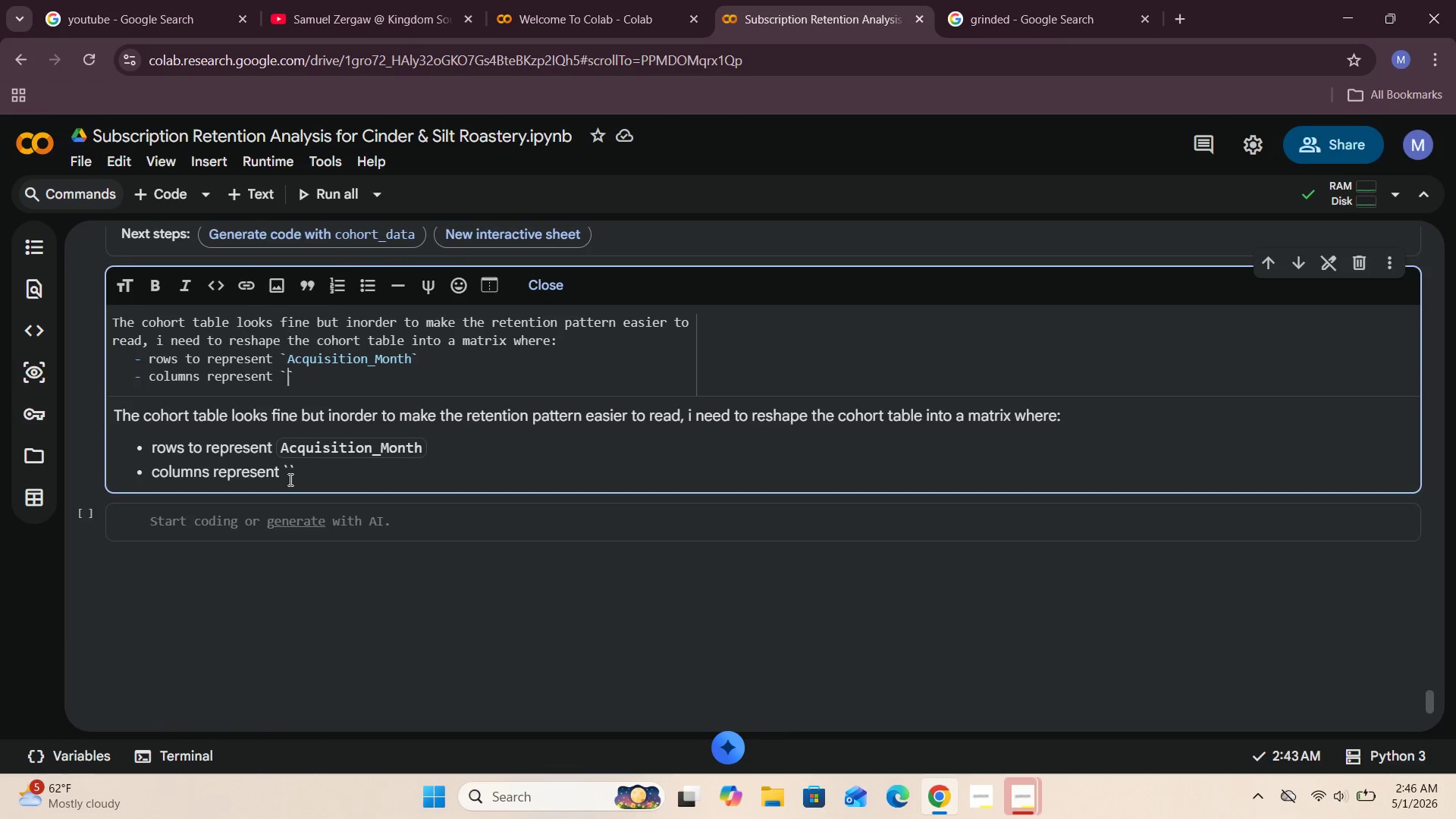 
type(cohort_Index)
 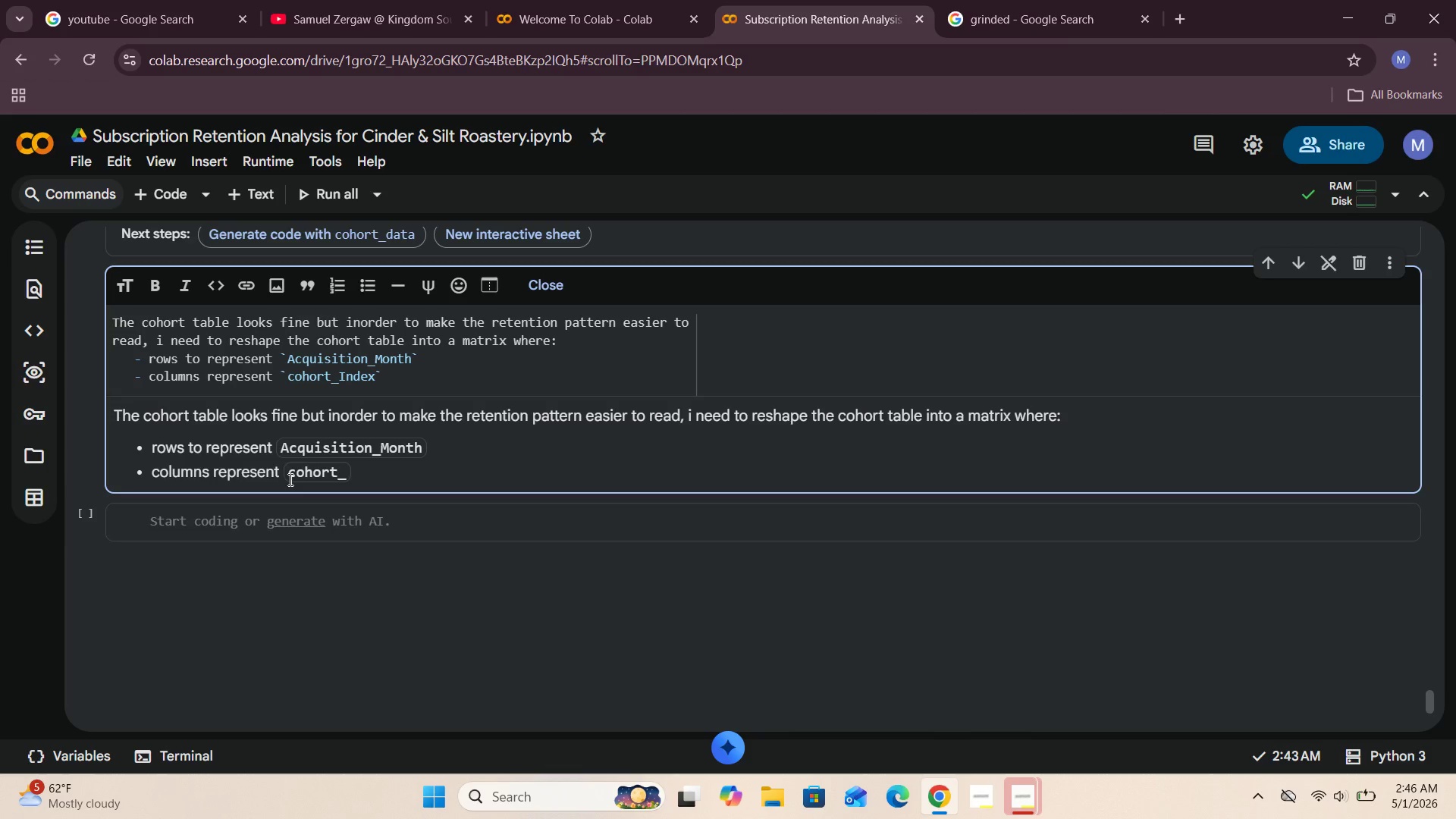 
hold_key(key=ArrowLeft, duration=0.7)
 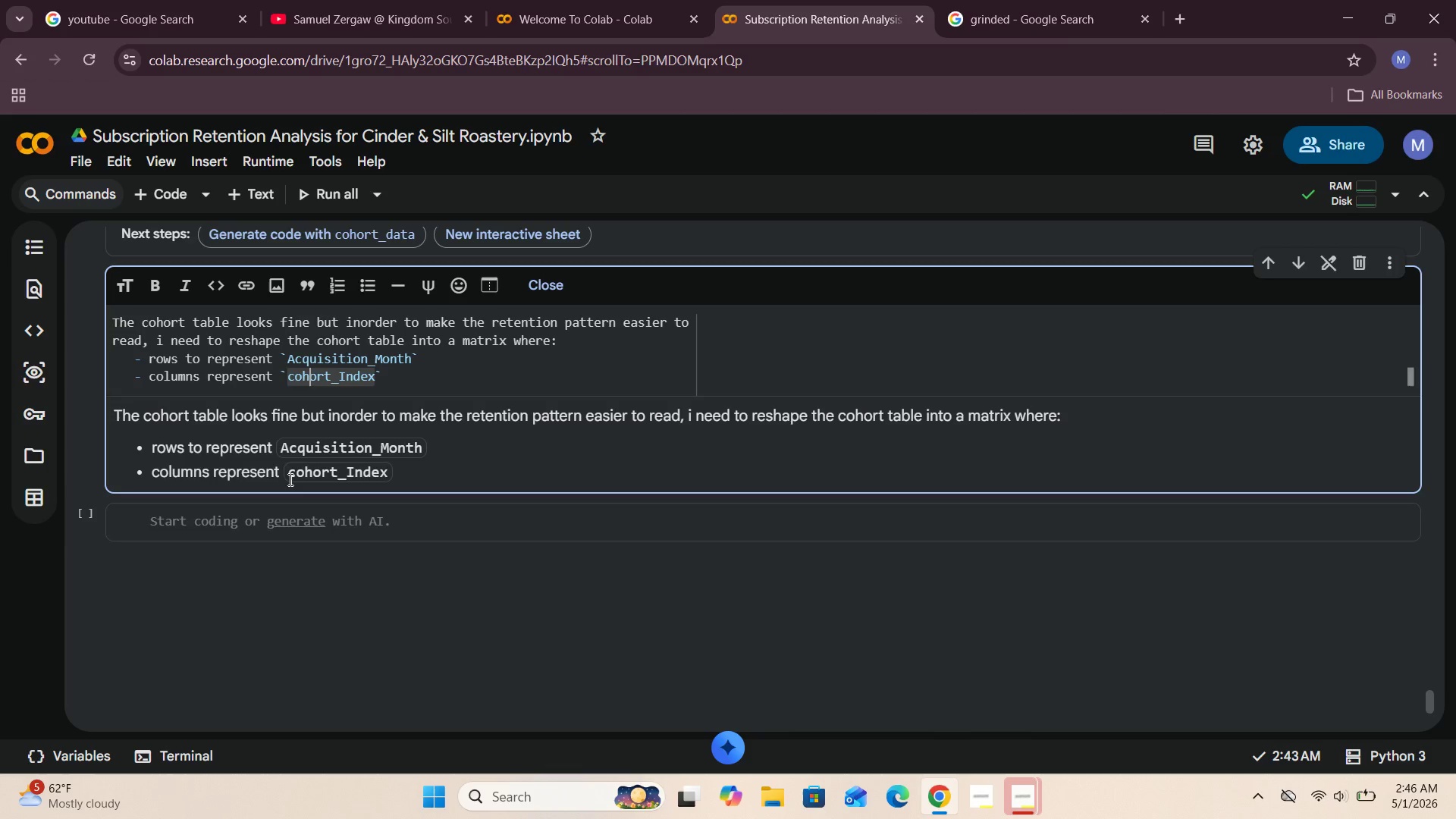 
key(ArrowLeft)
 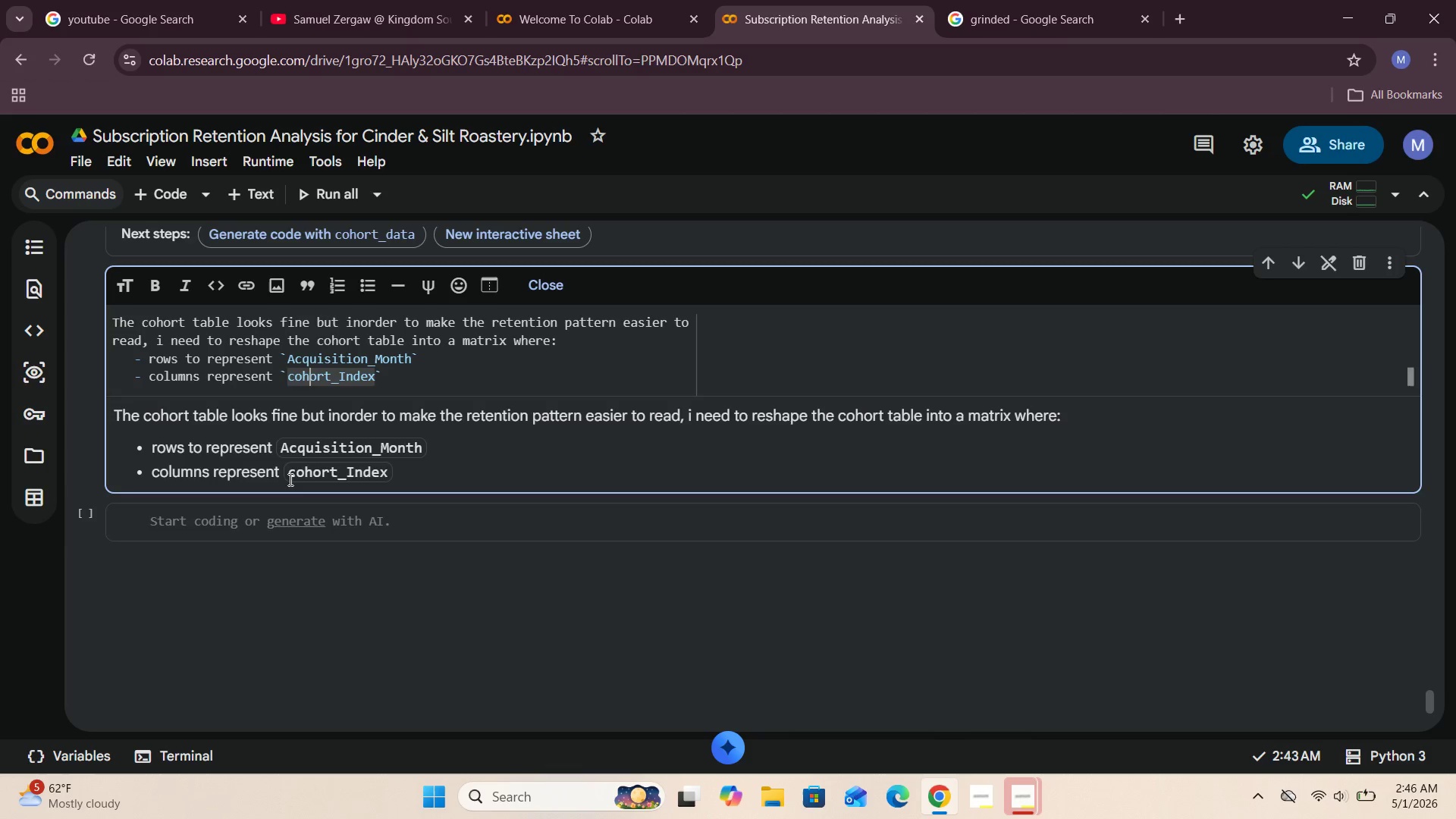 
key(ArrowLeft)
 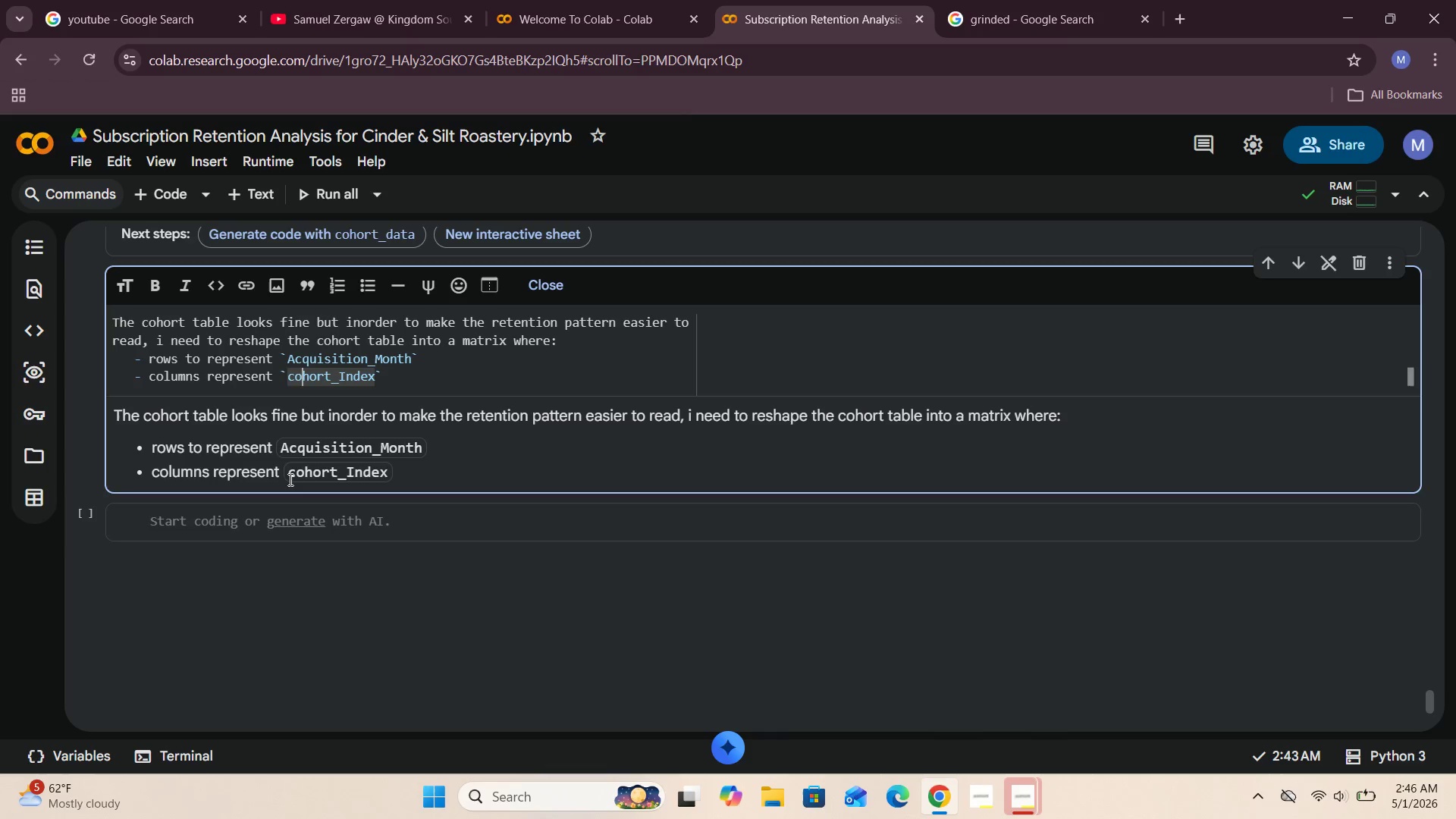 
key(ArrowLeft)
 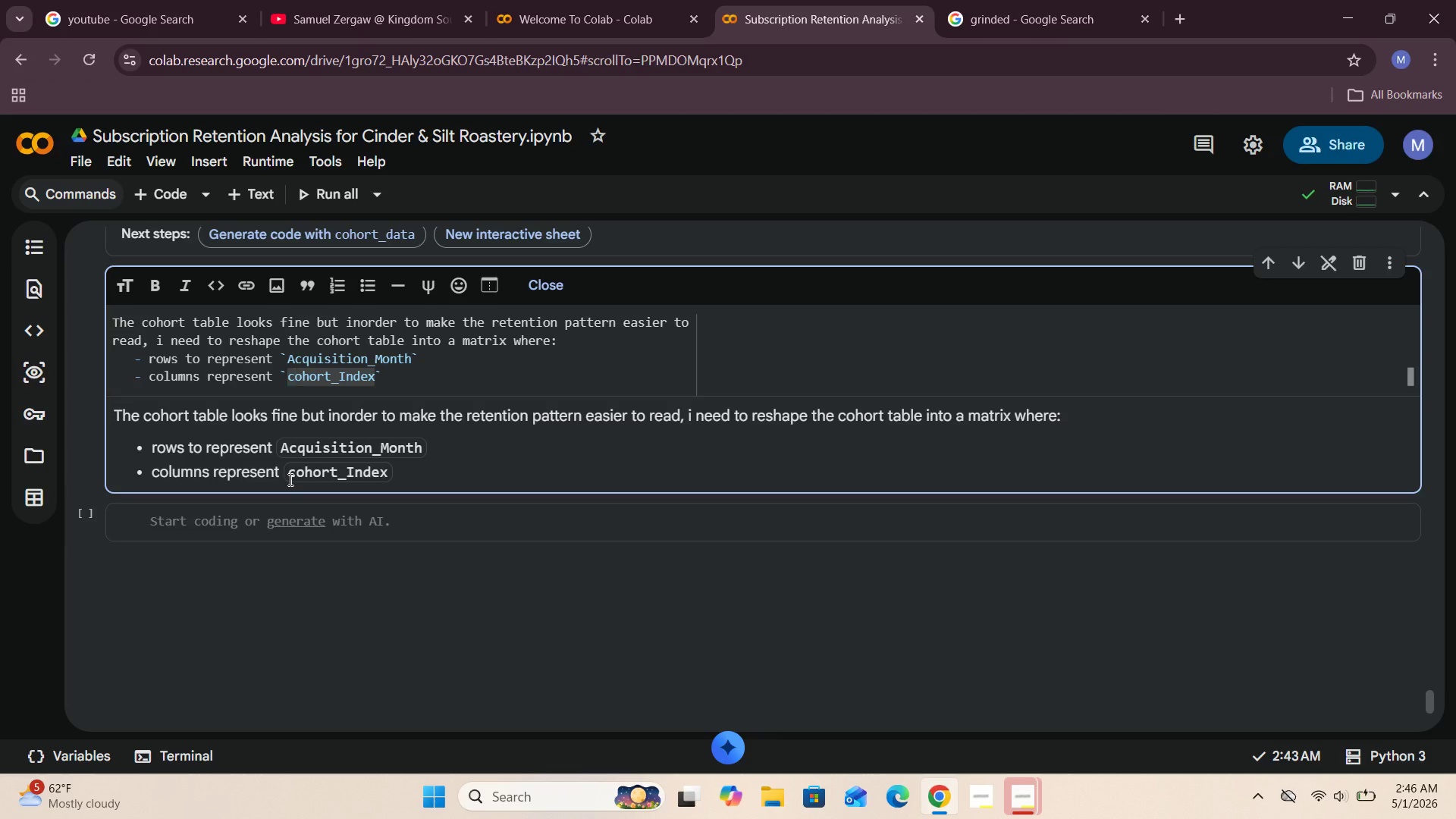 
key(Backspace)
 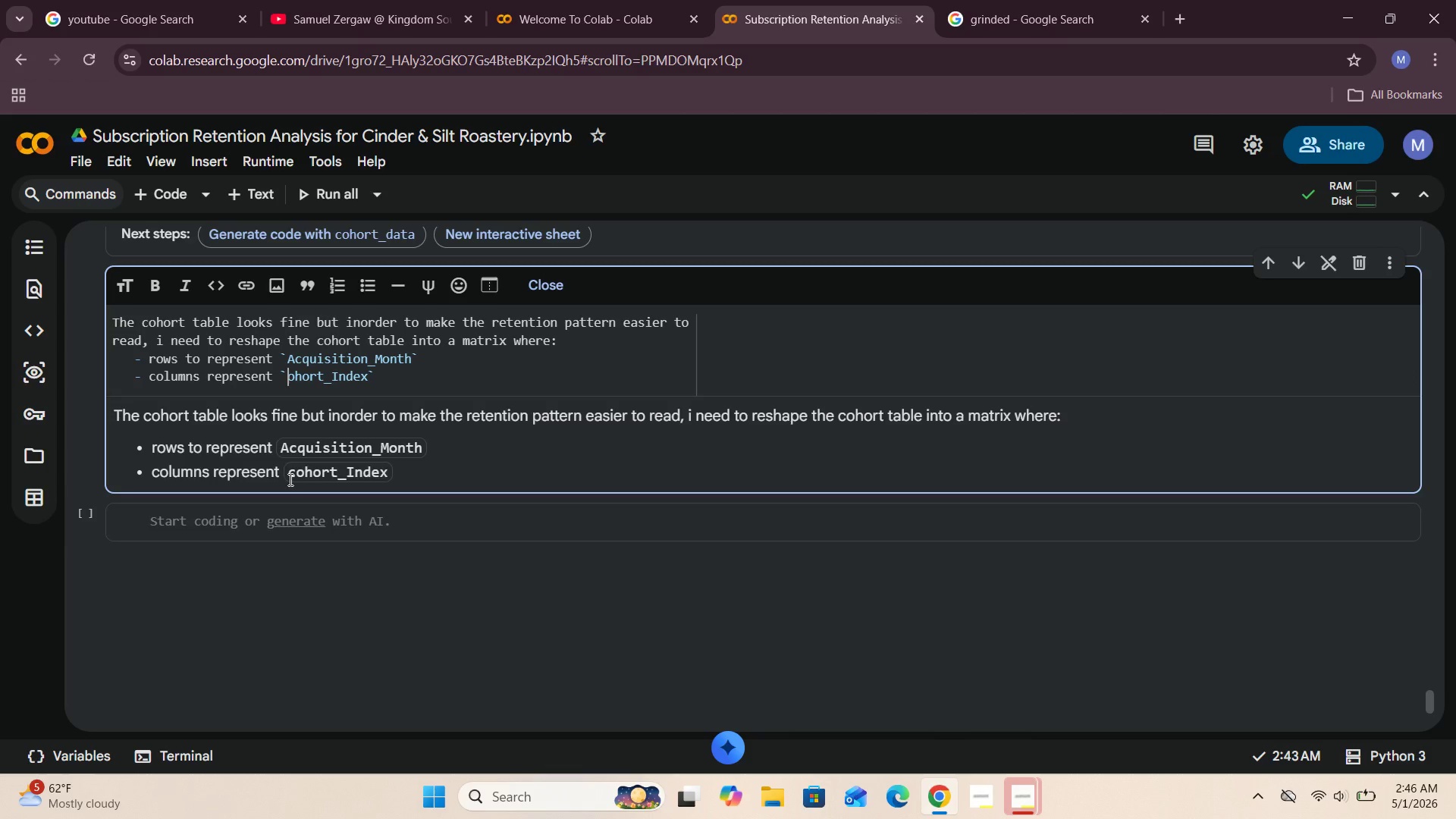 
key(CapsLock)
 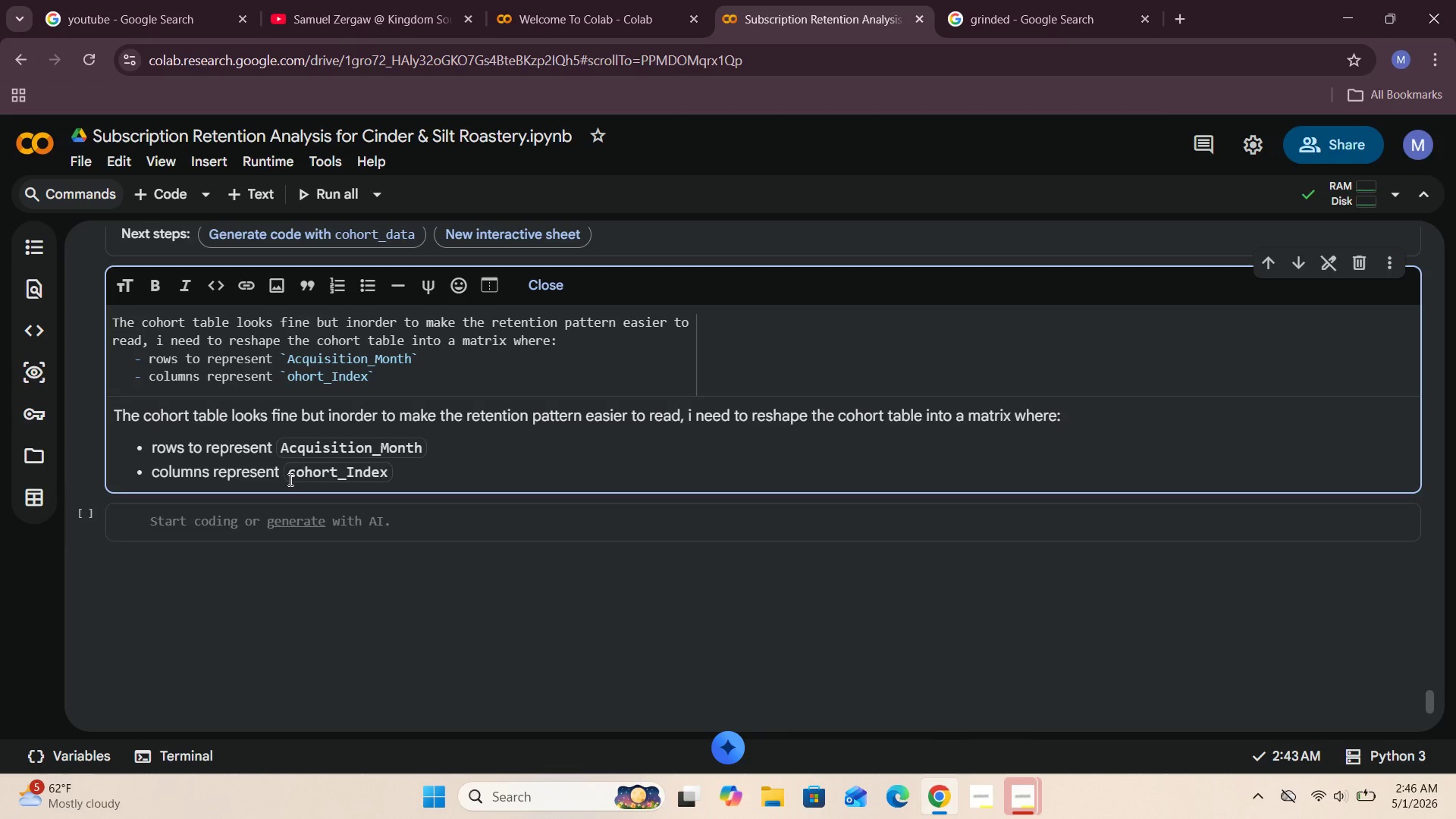 
key(C)
 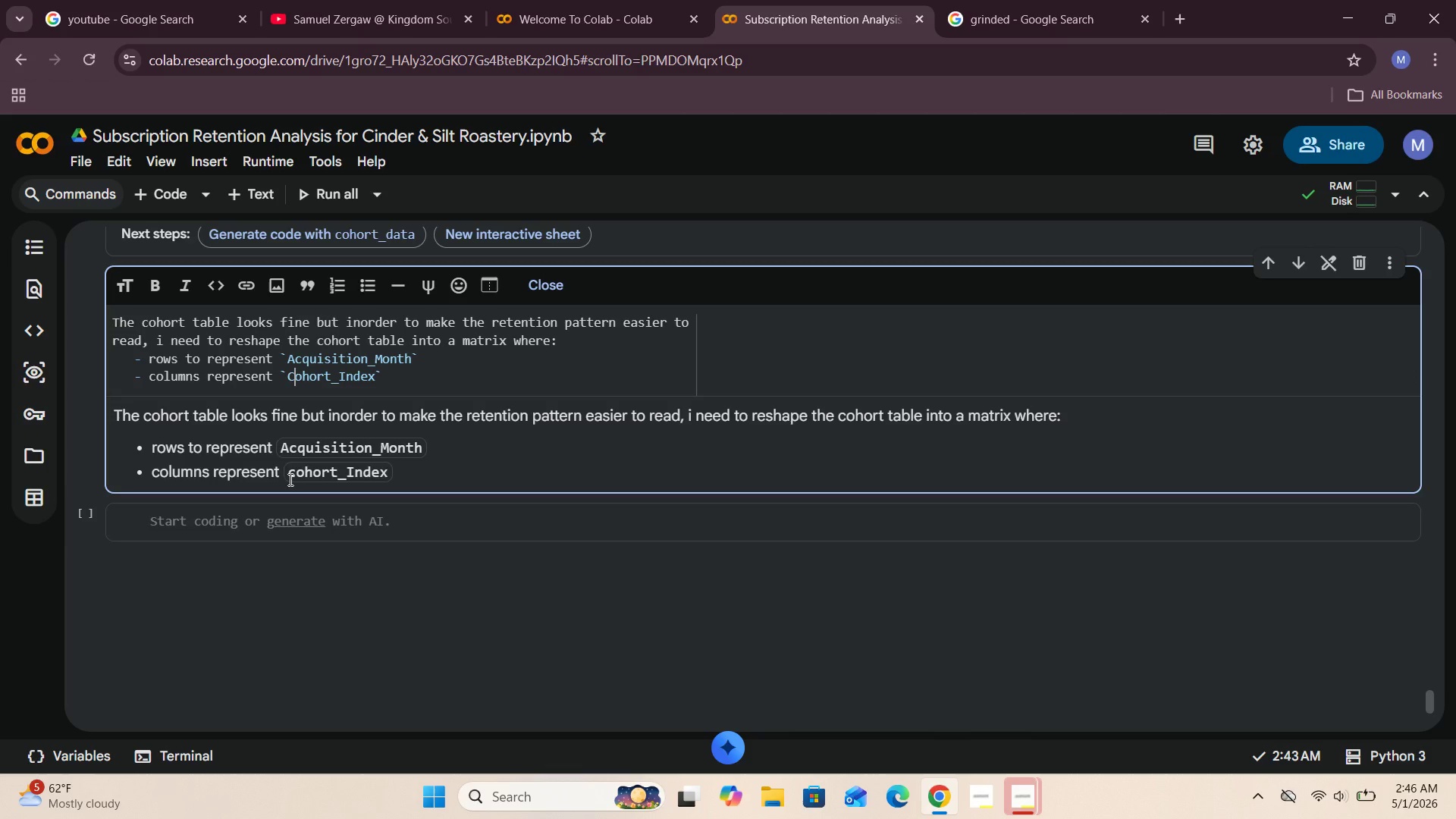 
key(CapsLock)
 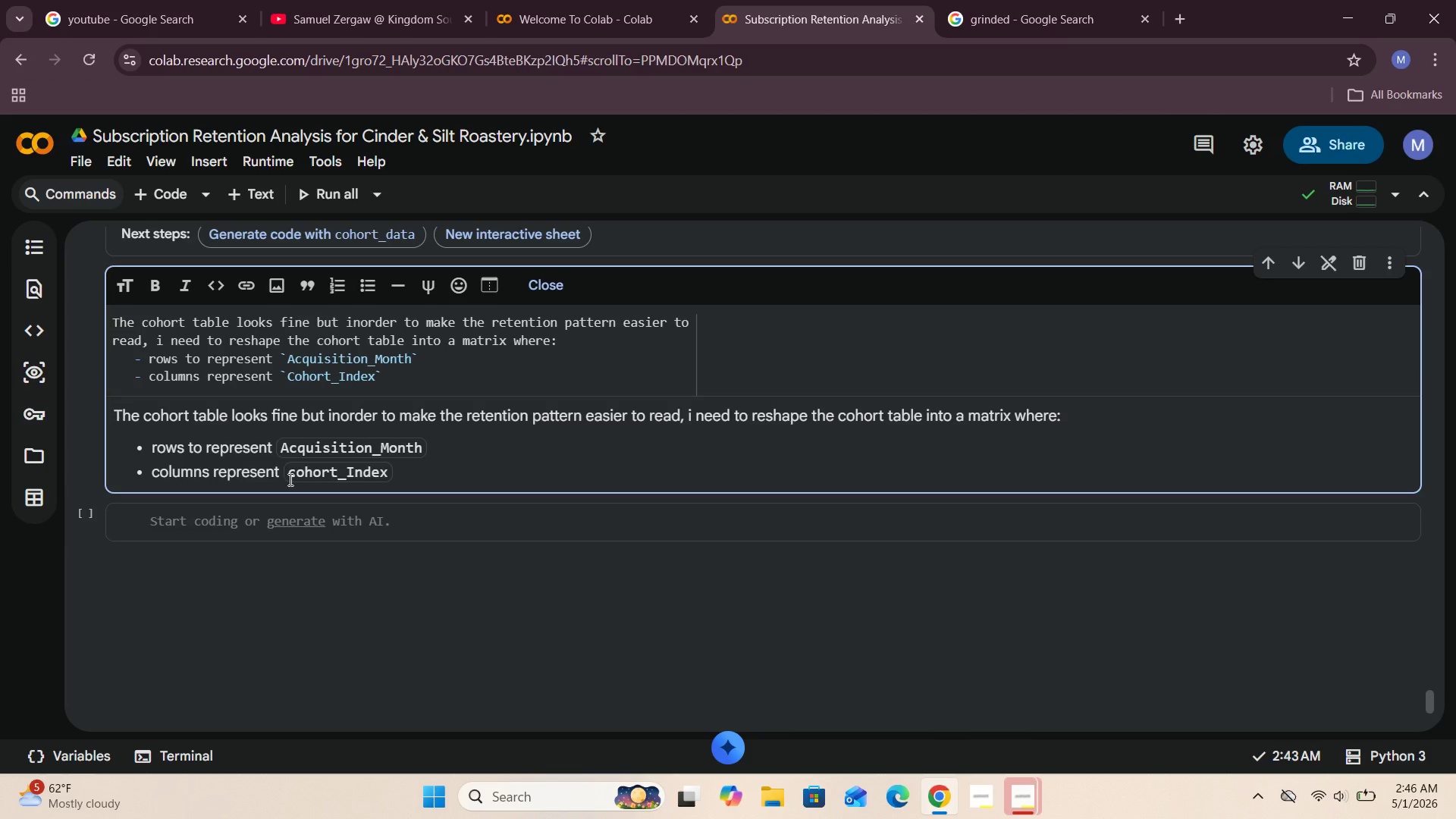 
hold_key(key=ArrowRight, duration=0.81)
 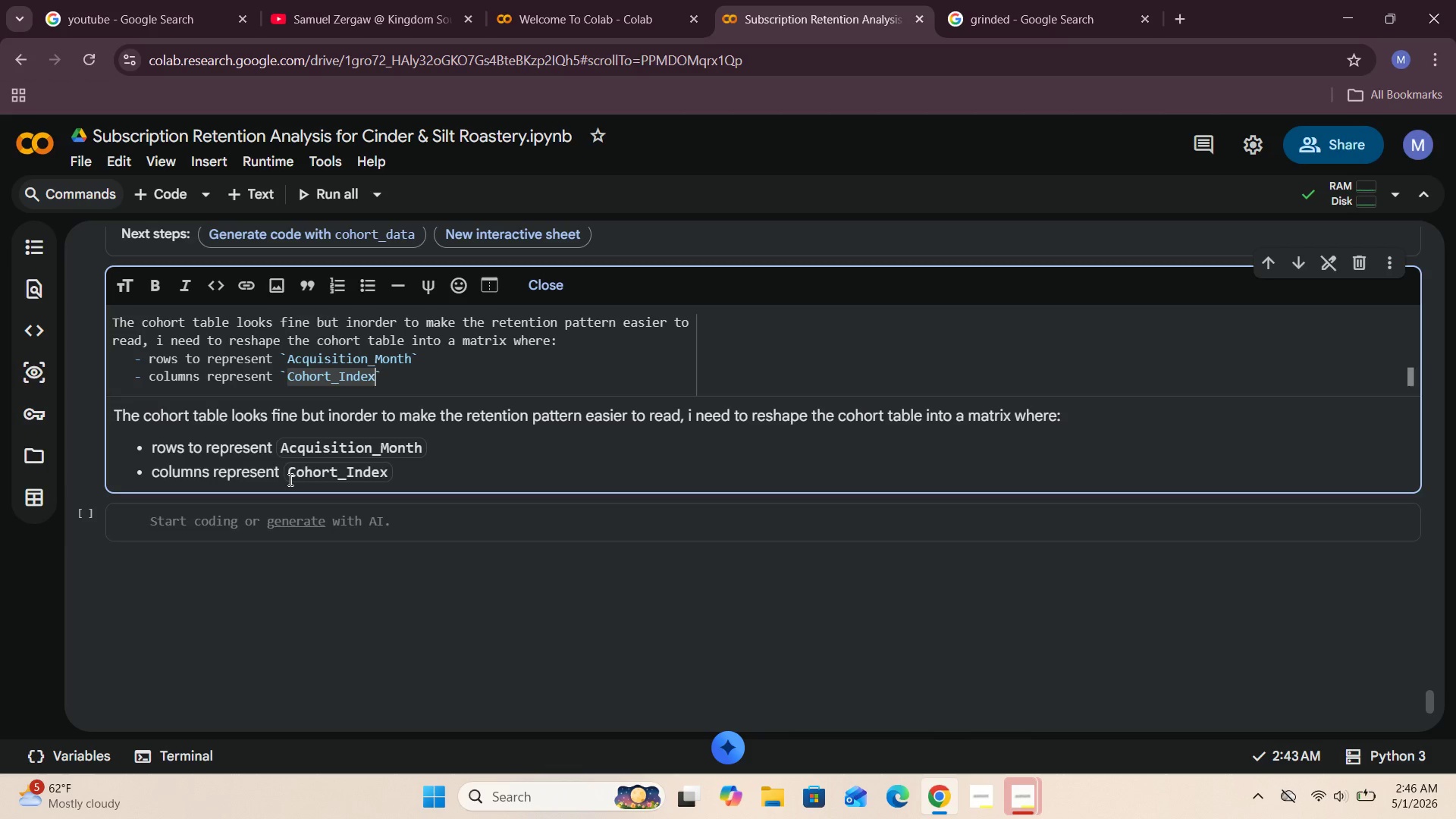 
key(ArrowRight)
 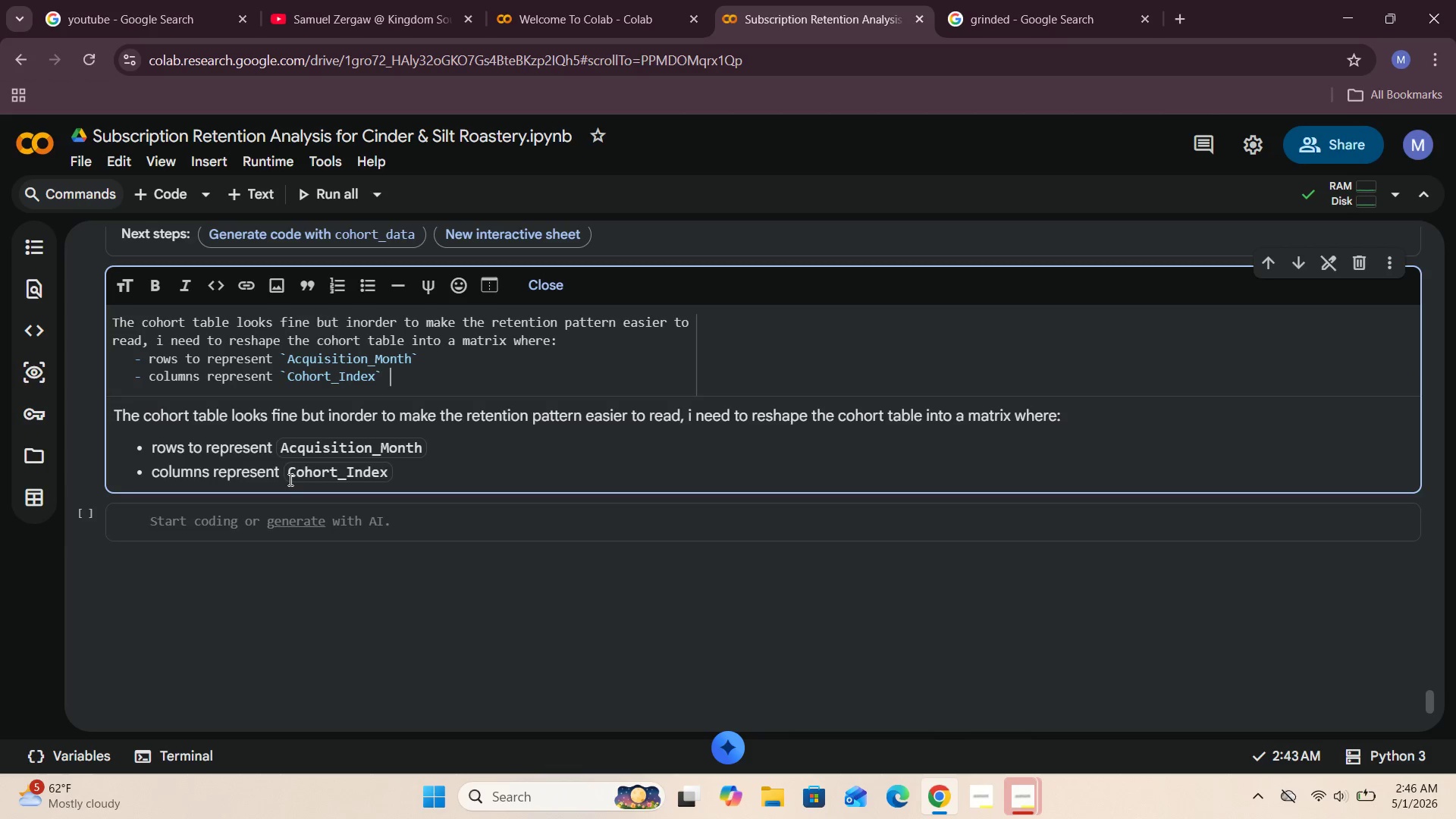 
type( whicb i)
key(Backspace)
key(Backspace)
key(Backspace)
type(h is months since signup)
 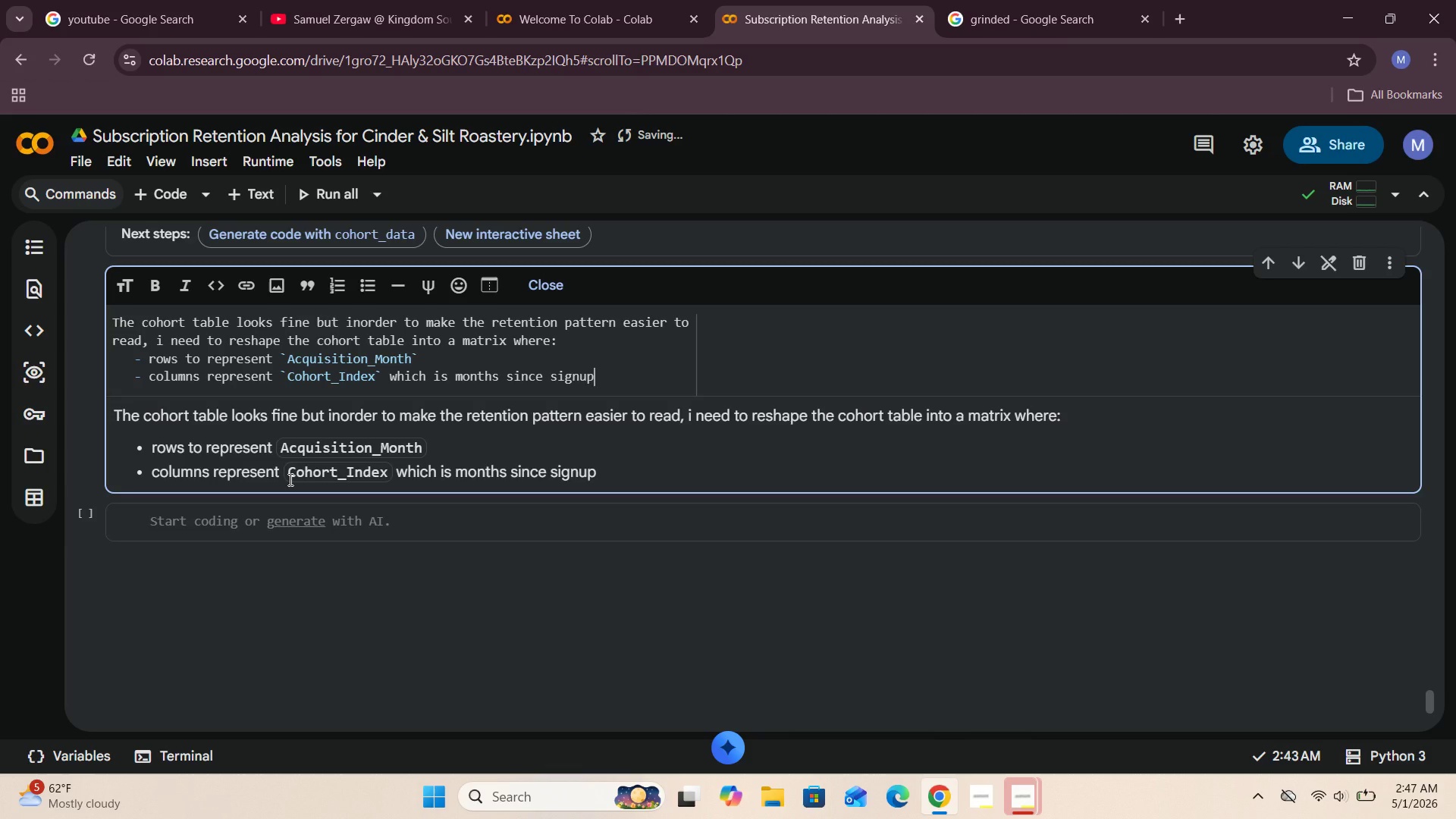 
key(ArrowLeft)
 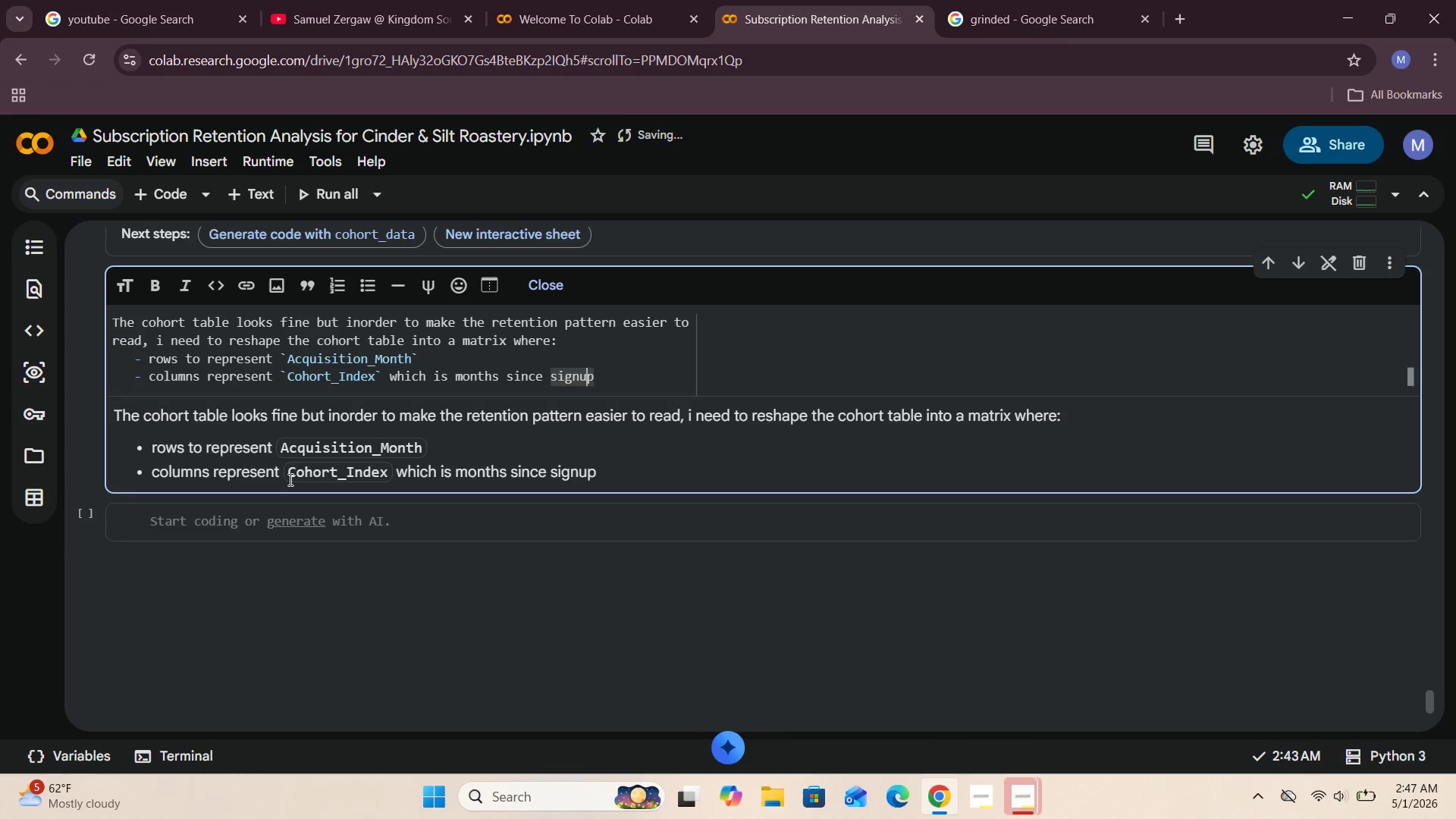 
key(Minus)
 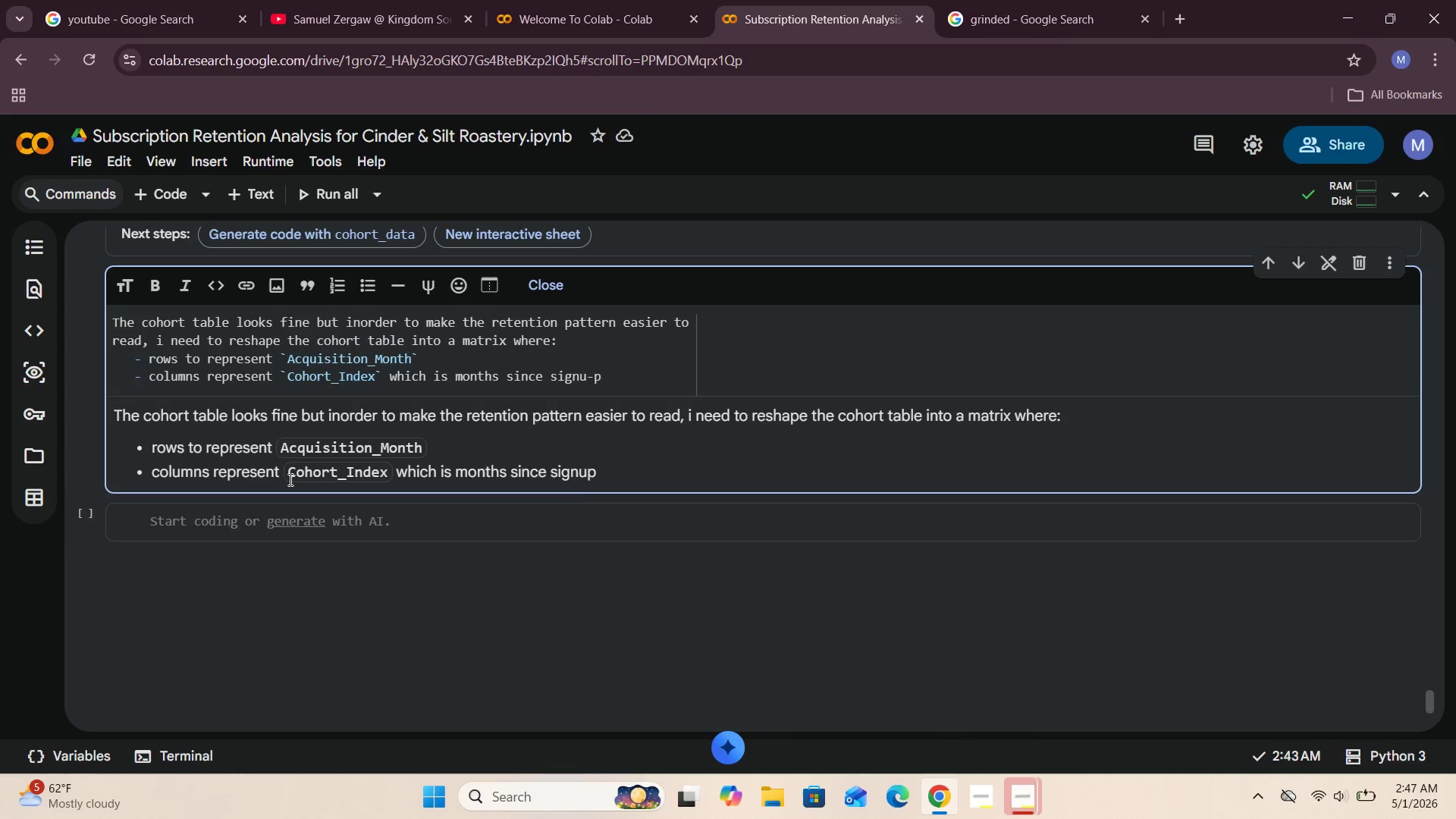 
key(Backspace)
 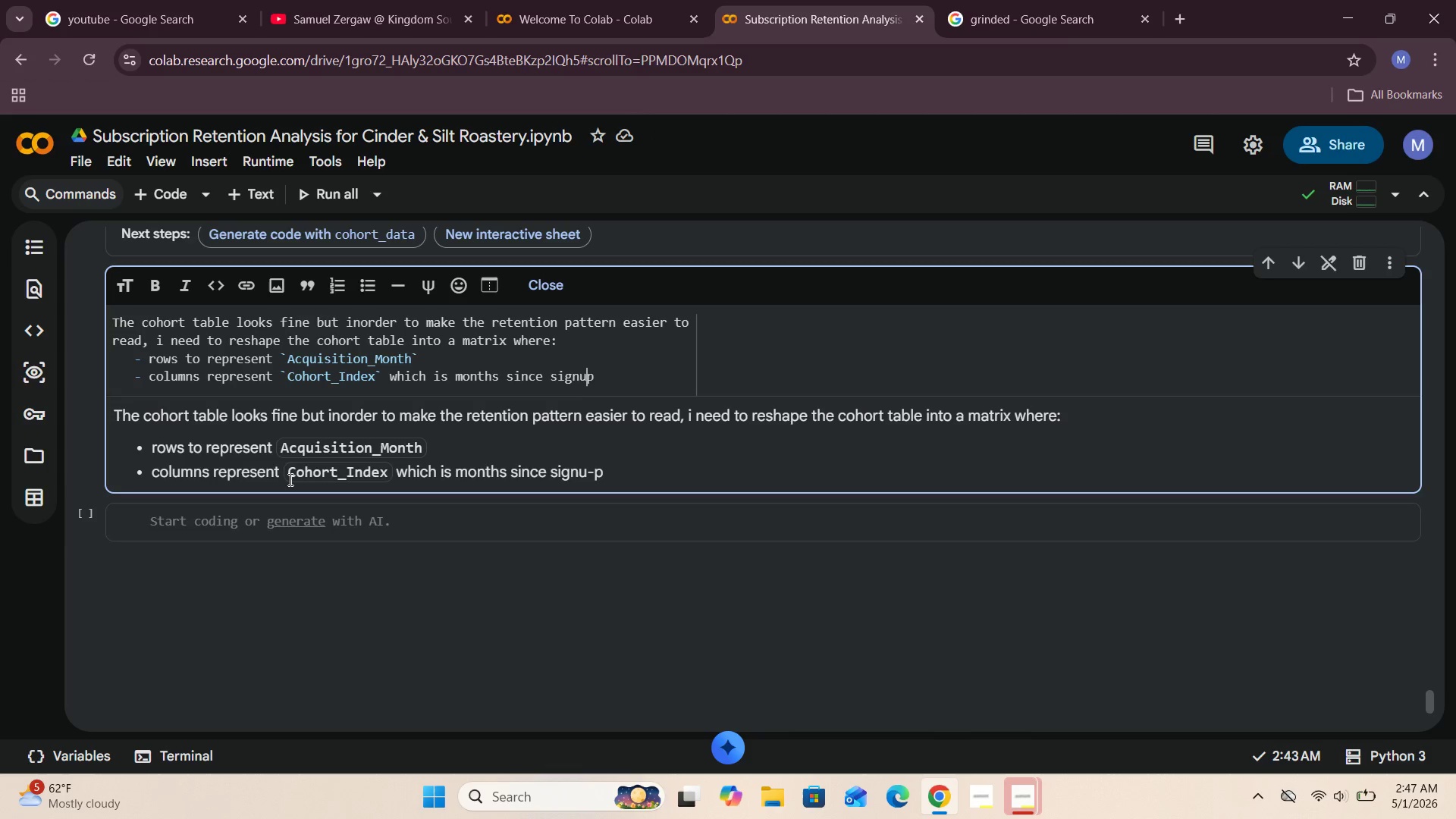 
key(Backspace)
 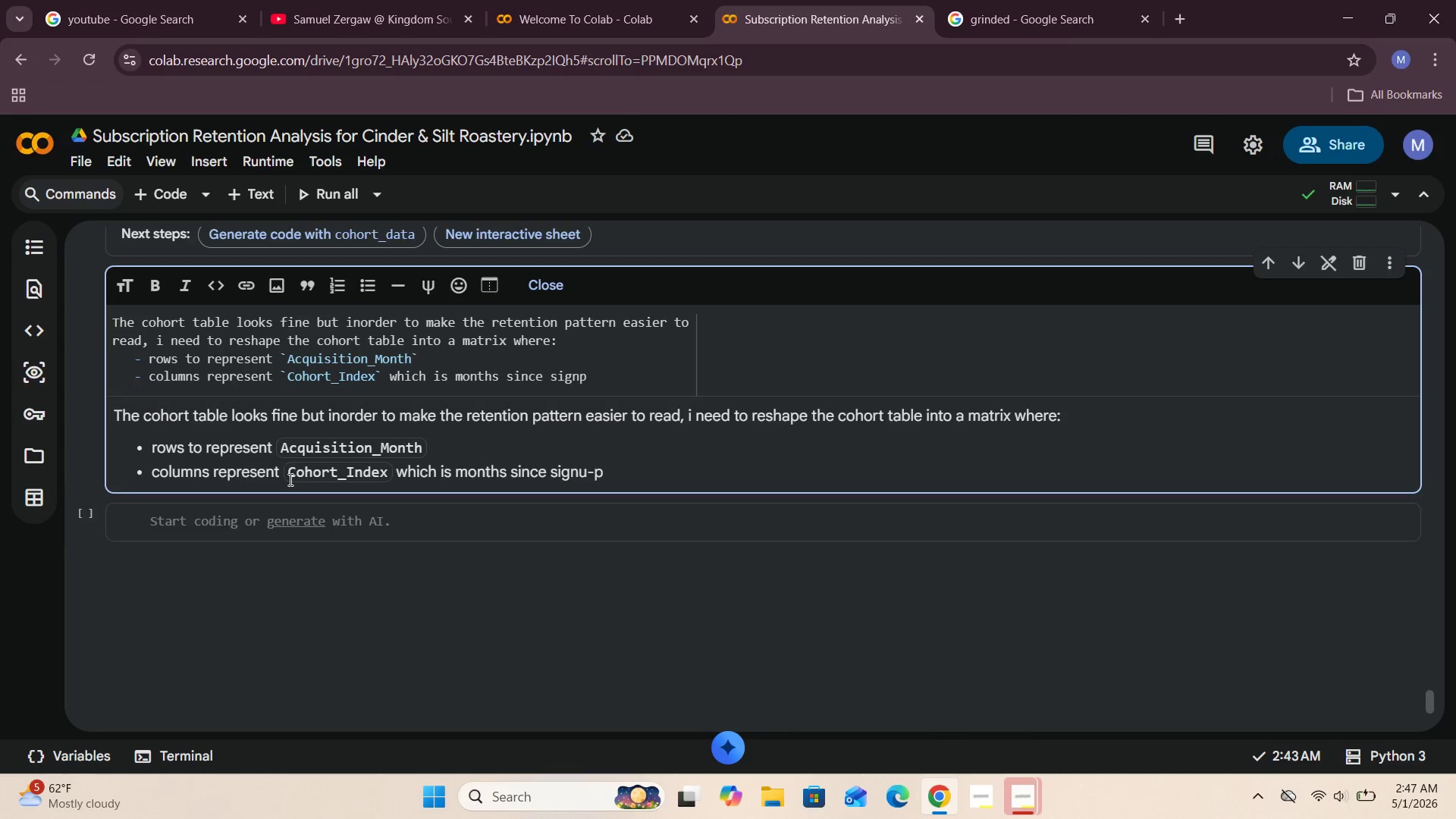 
key(Minus)
 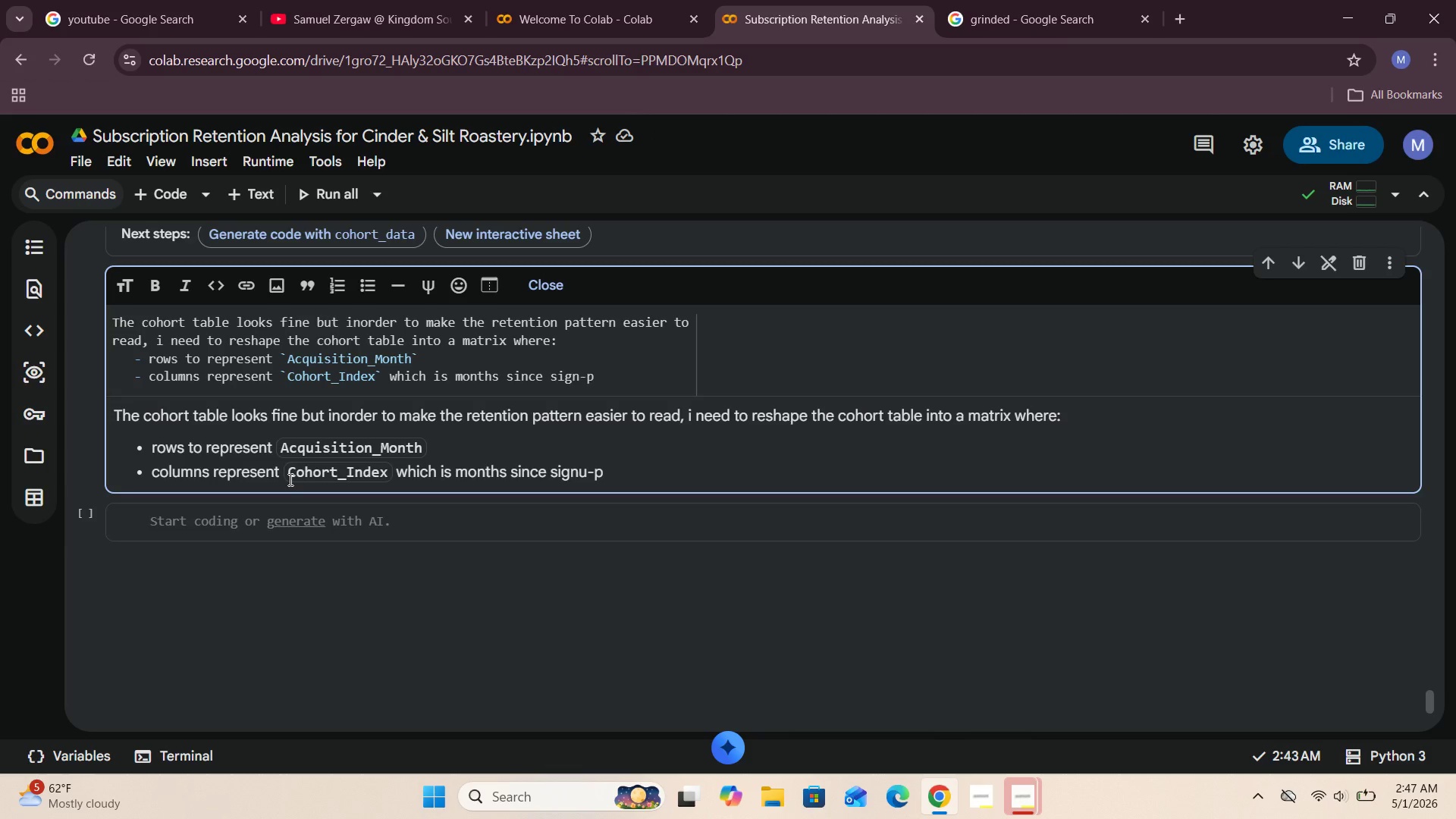 
key(U)
 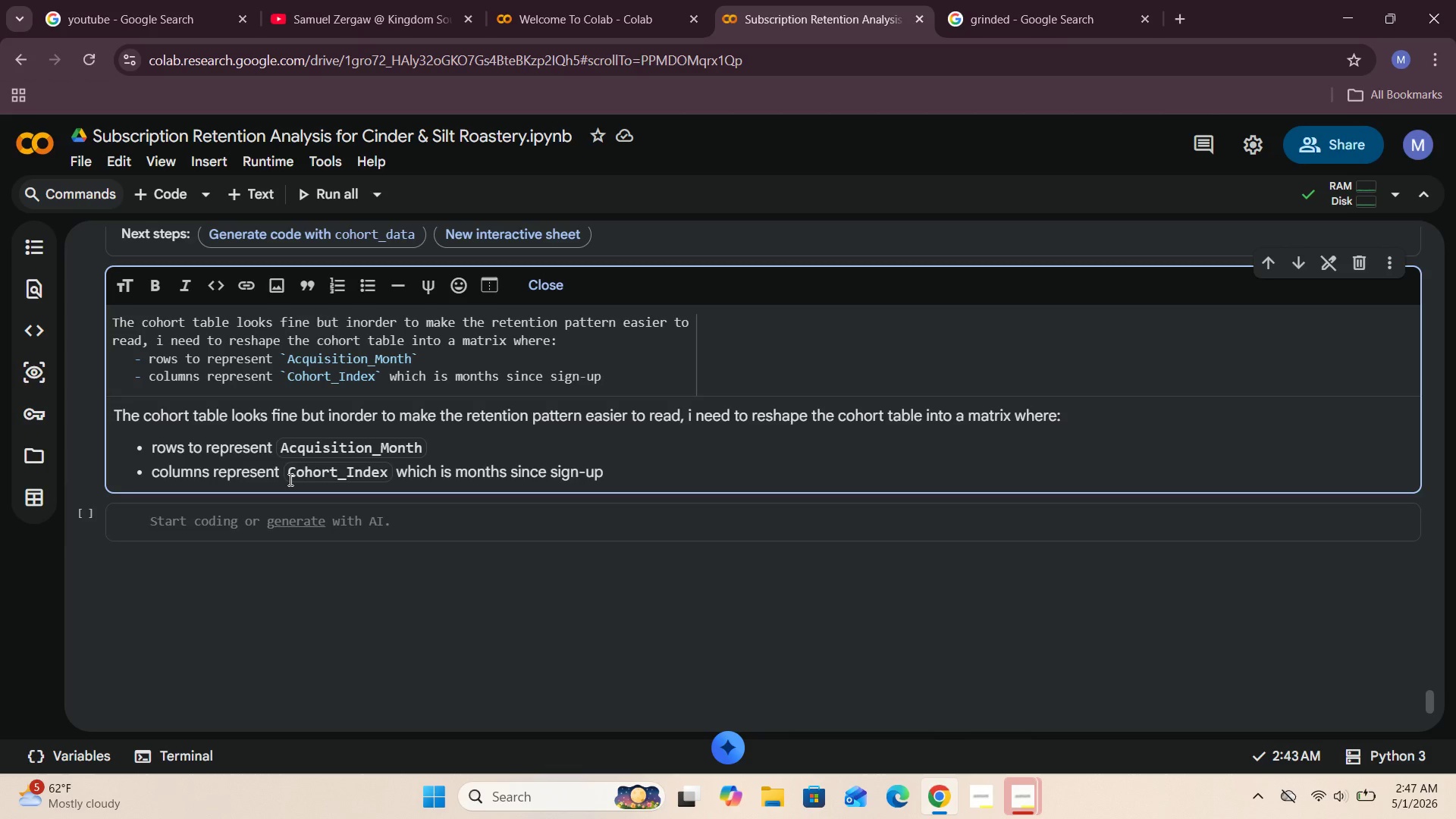 
key(ArrowRight)
 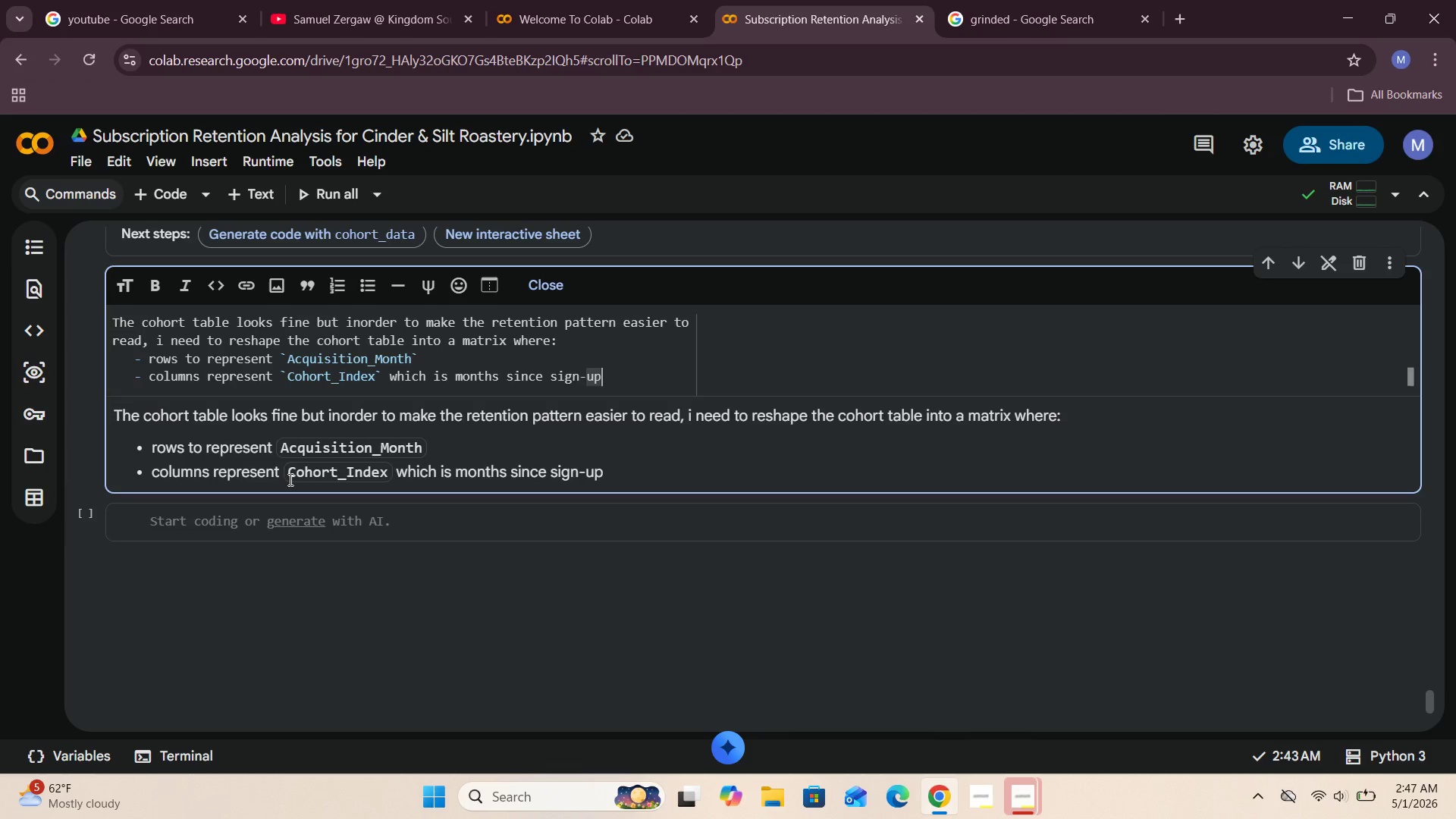 
key(Enter)
 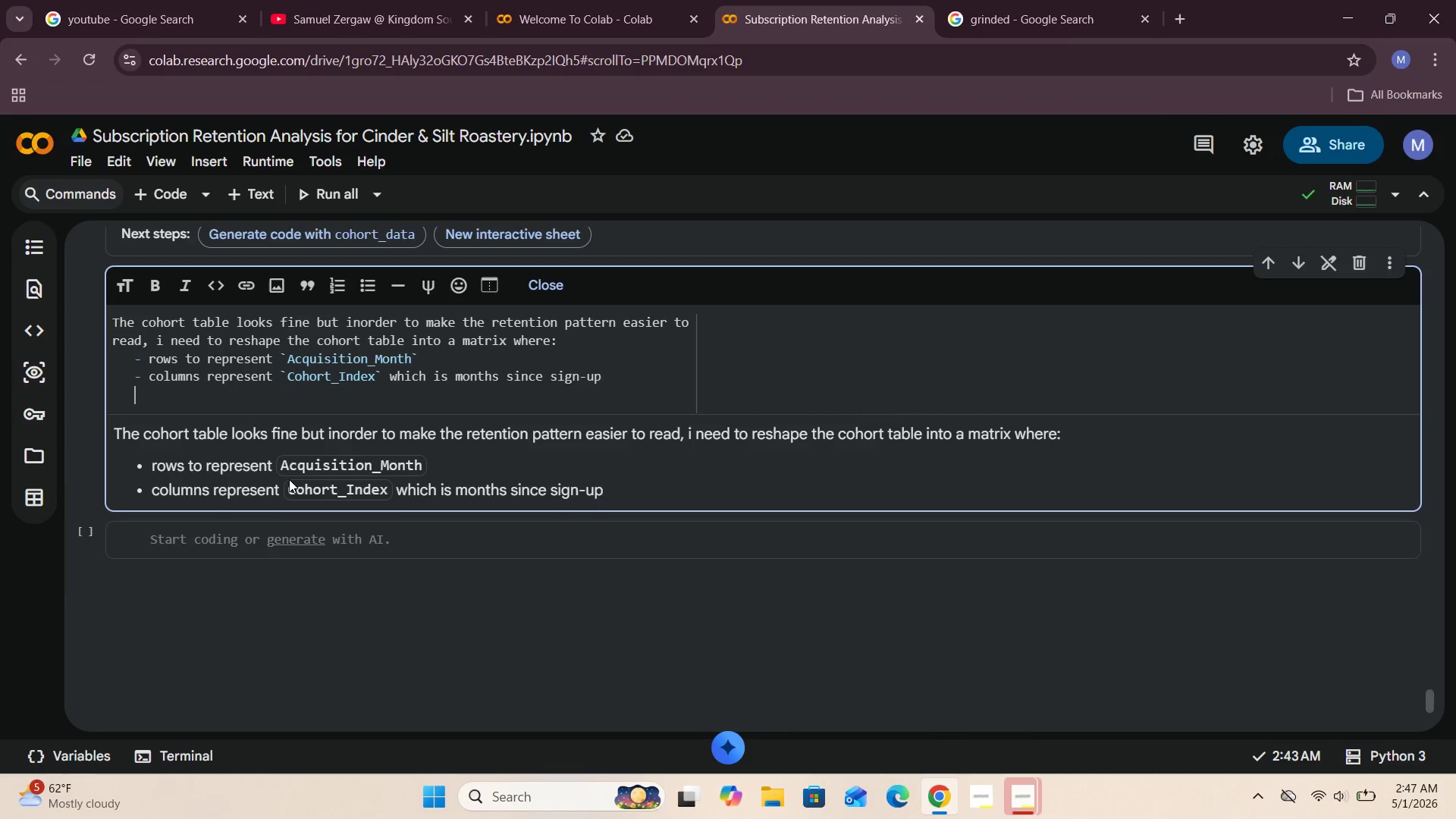 
type(- values)
 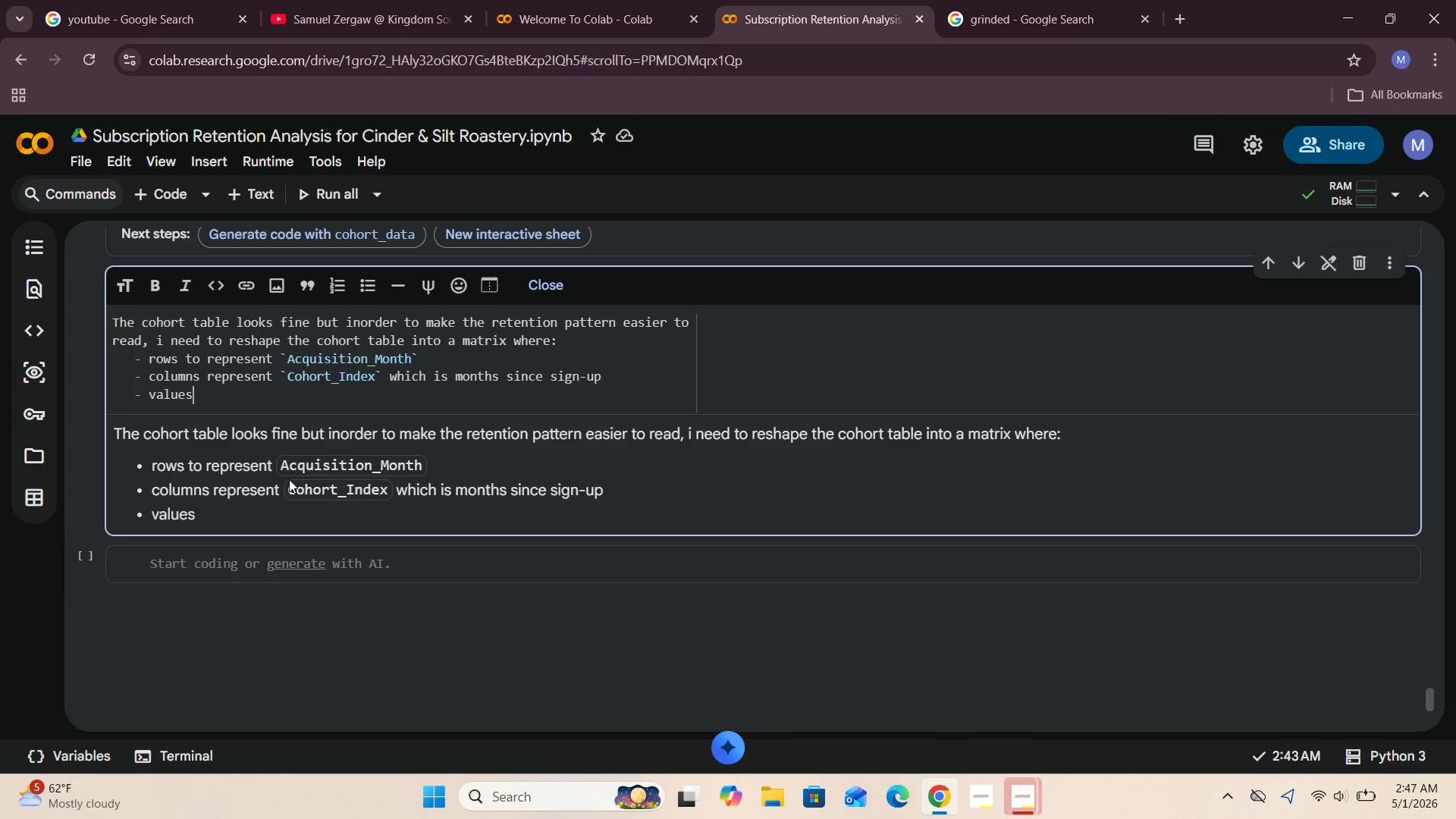 
wait(18.03)
 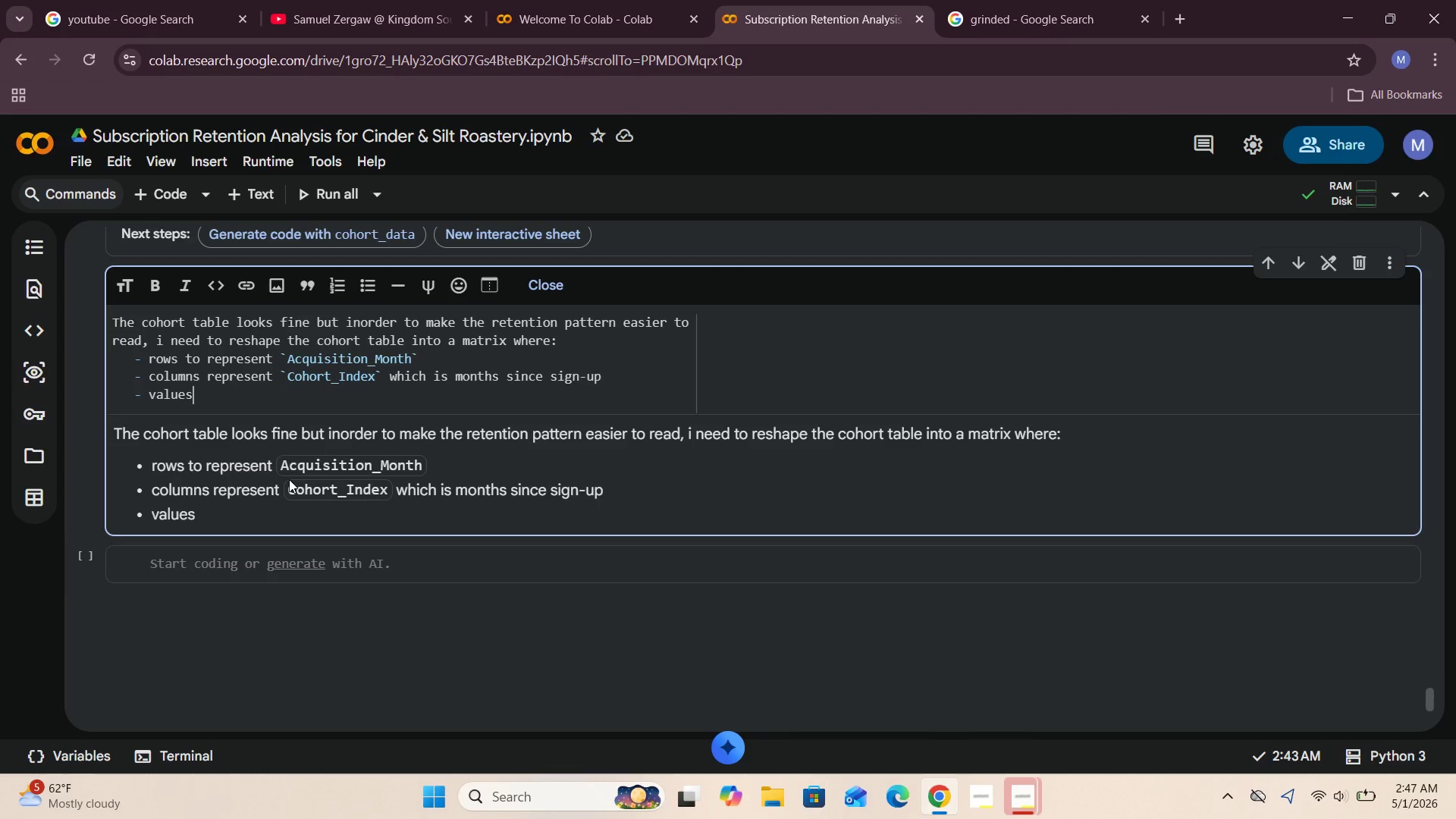 
type( represemt)
key(Backspace)
key(Backspace)
type(nt )
 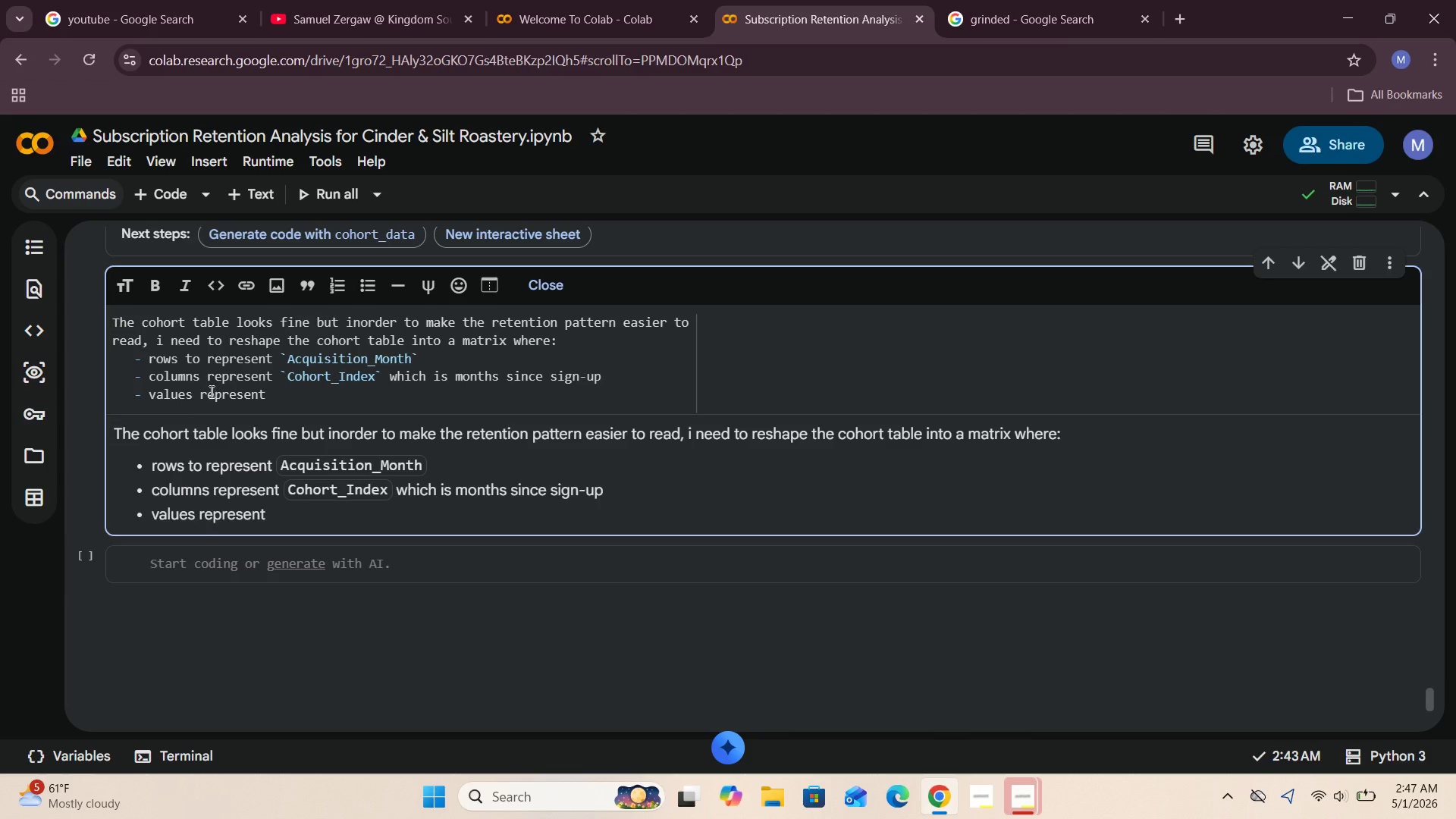 
left_click([205, 377])
 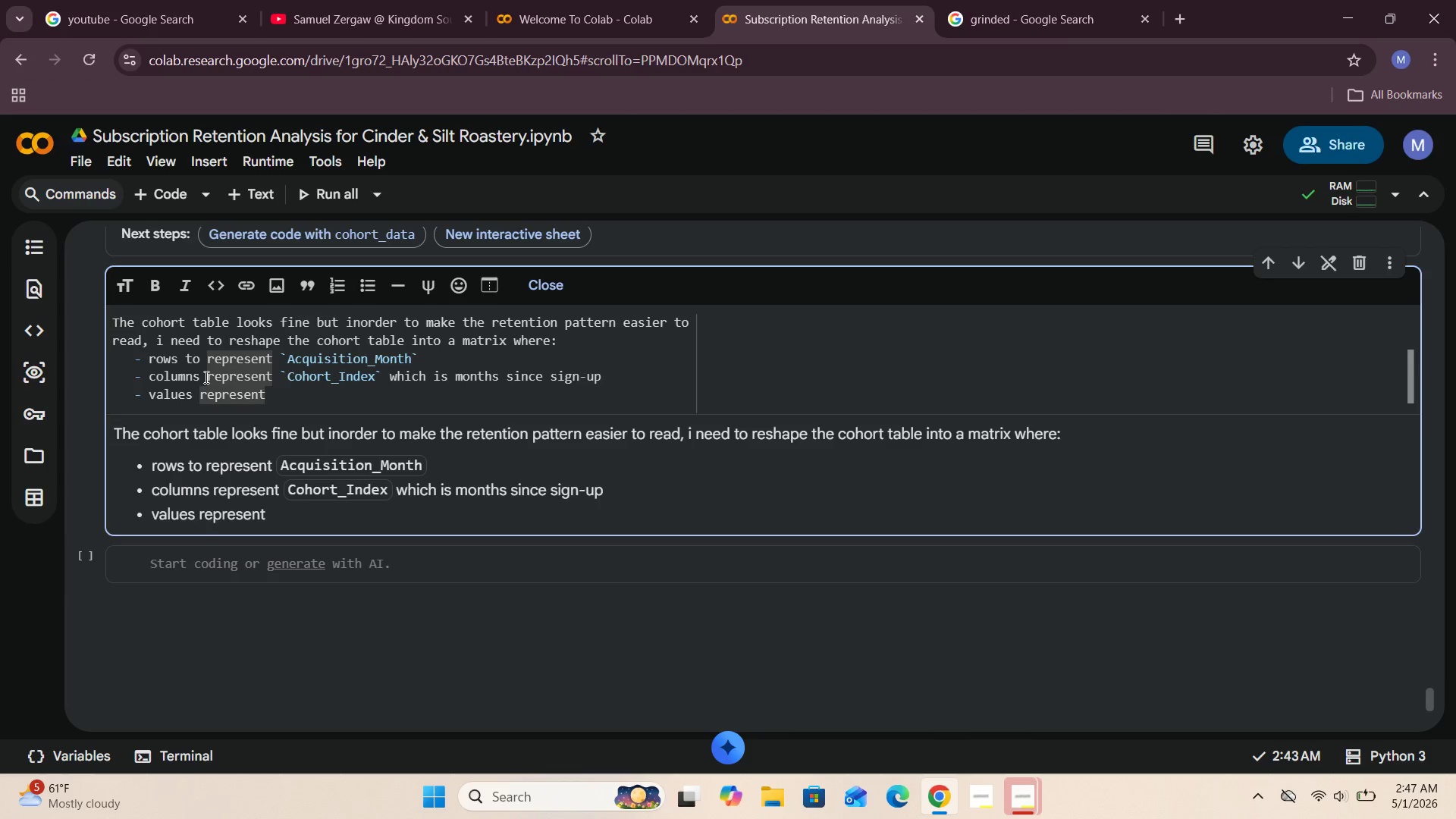 
type(to )
 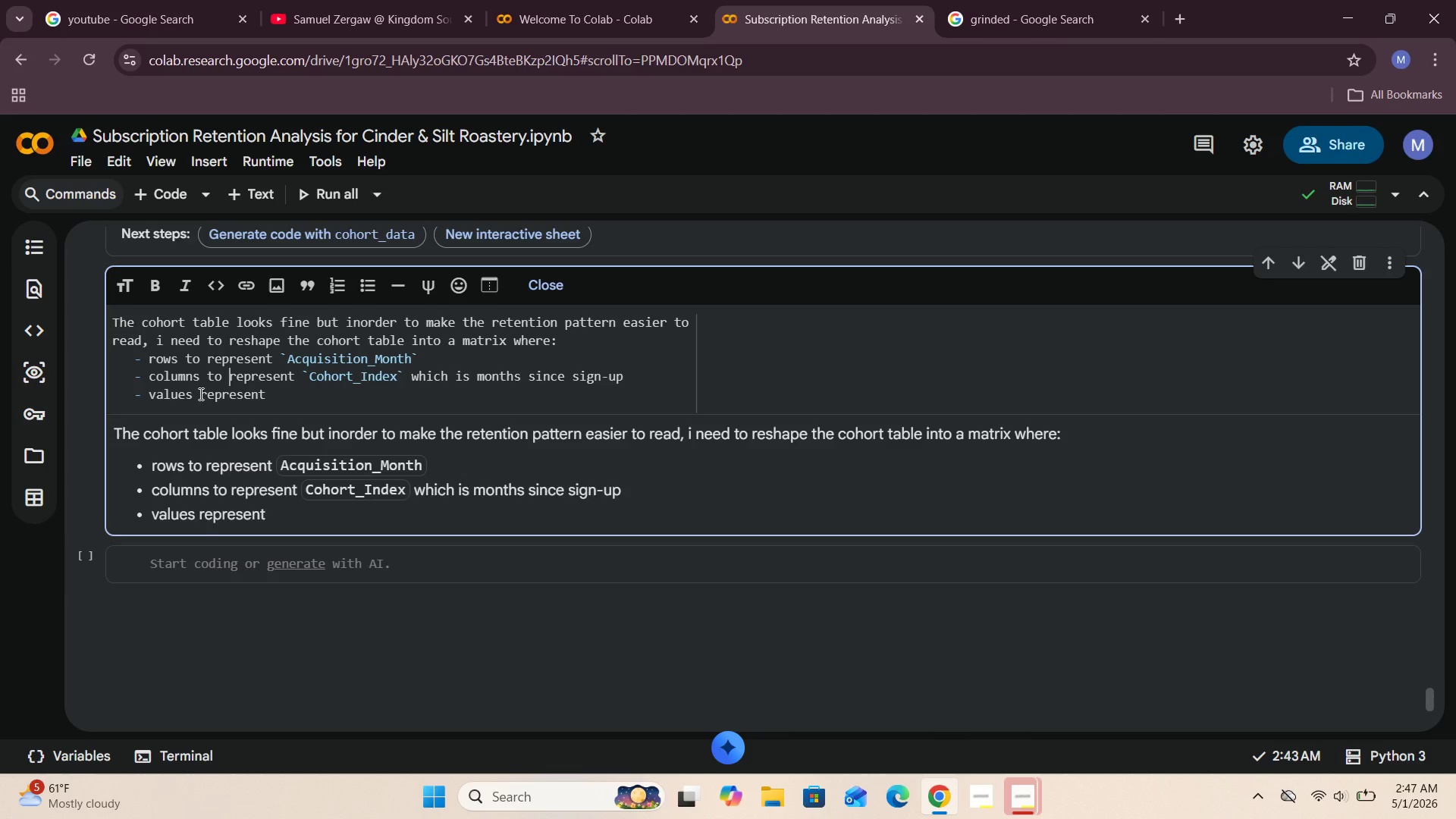 
left_click([199, 394])
 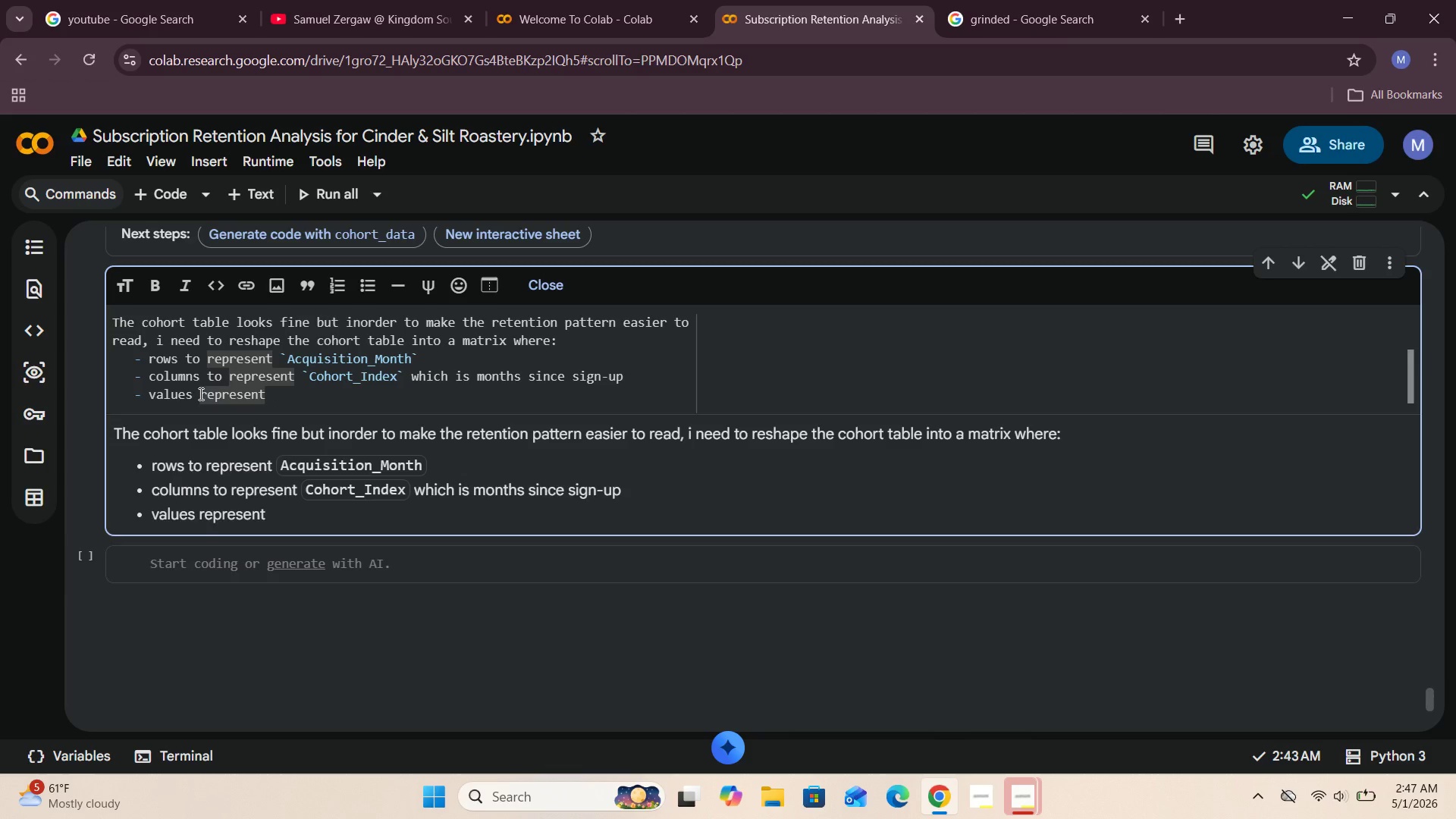 
type(to )
 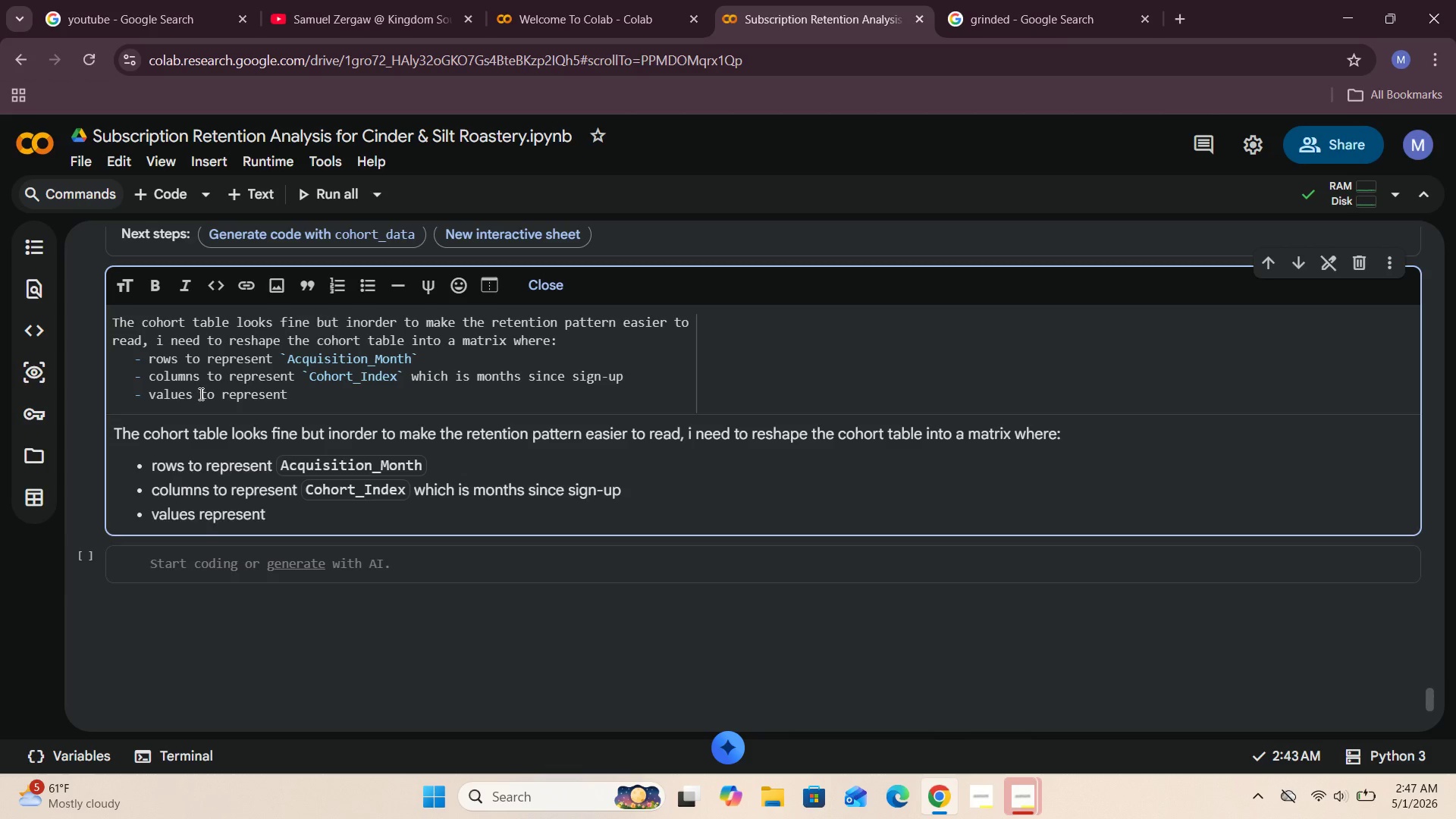 
hold_key(key=ArrowRight, duration=0.92)
 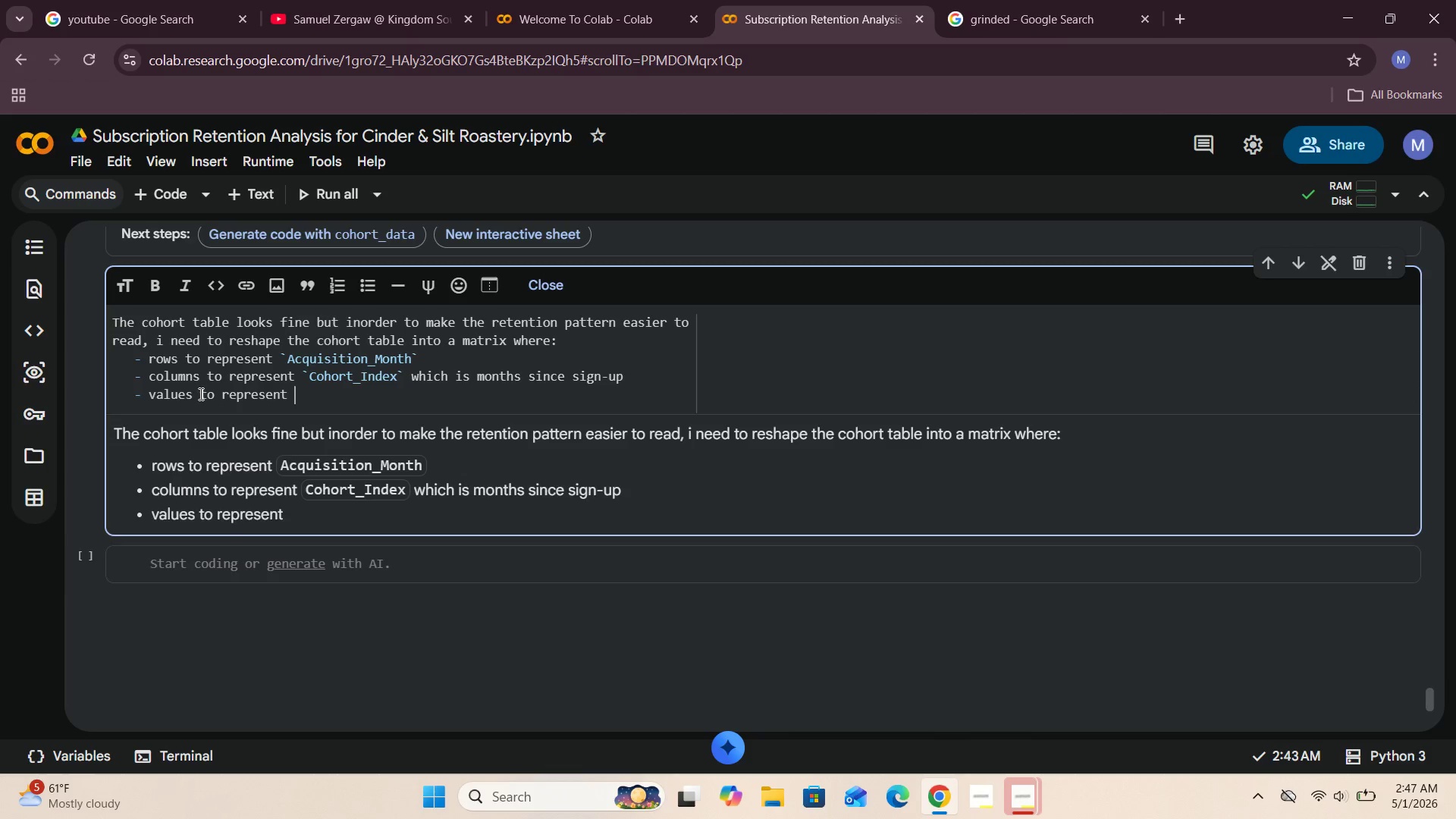 
key(Backquote)
 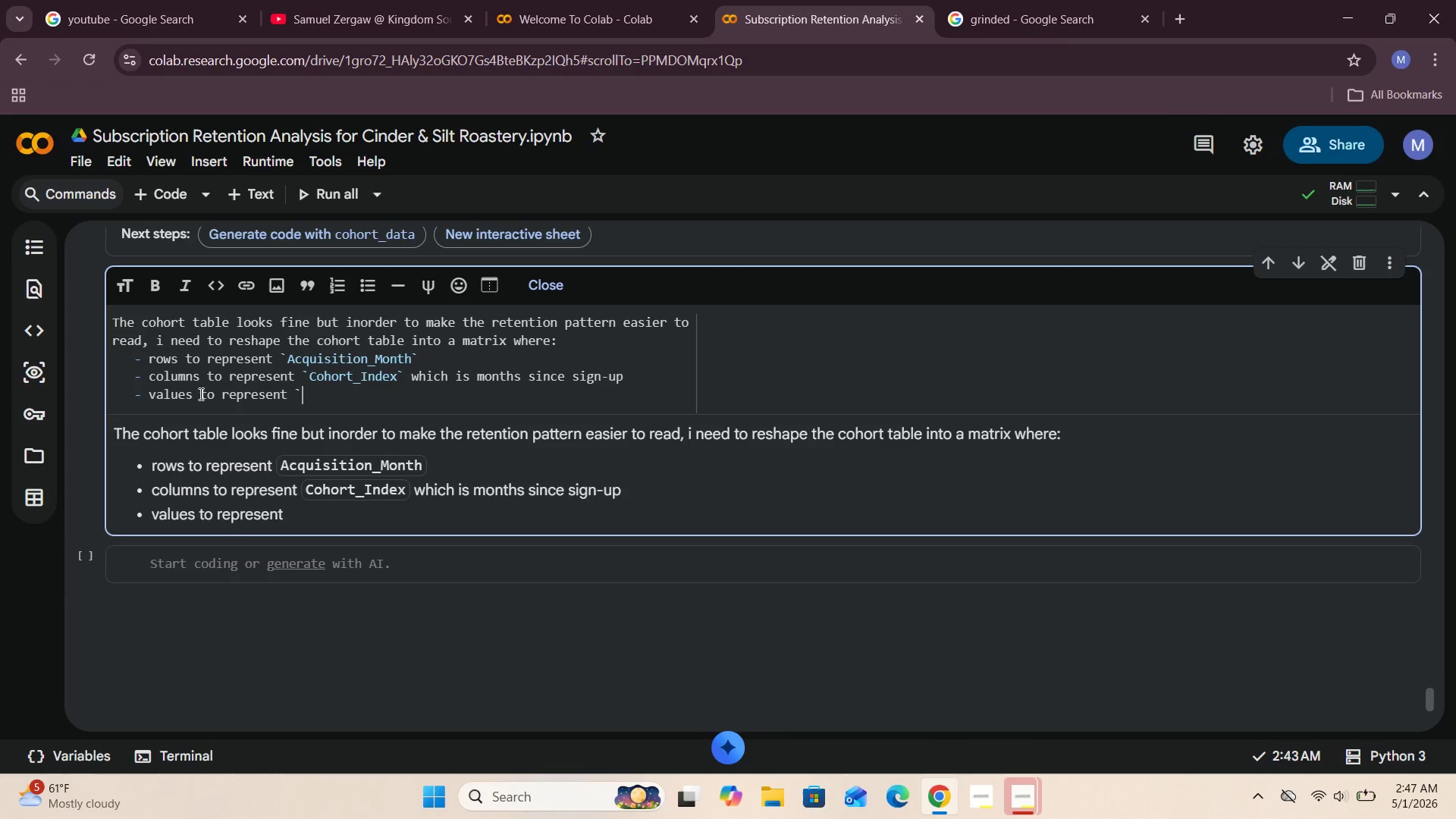 
key(Backquote)
 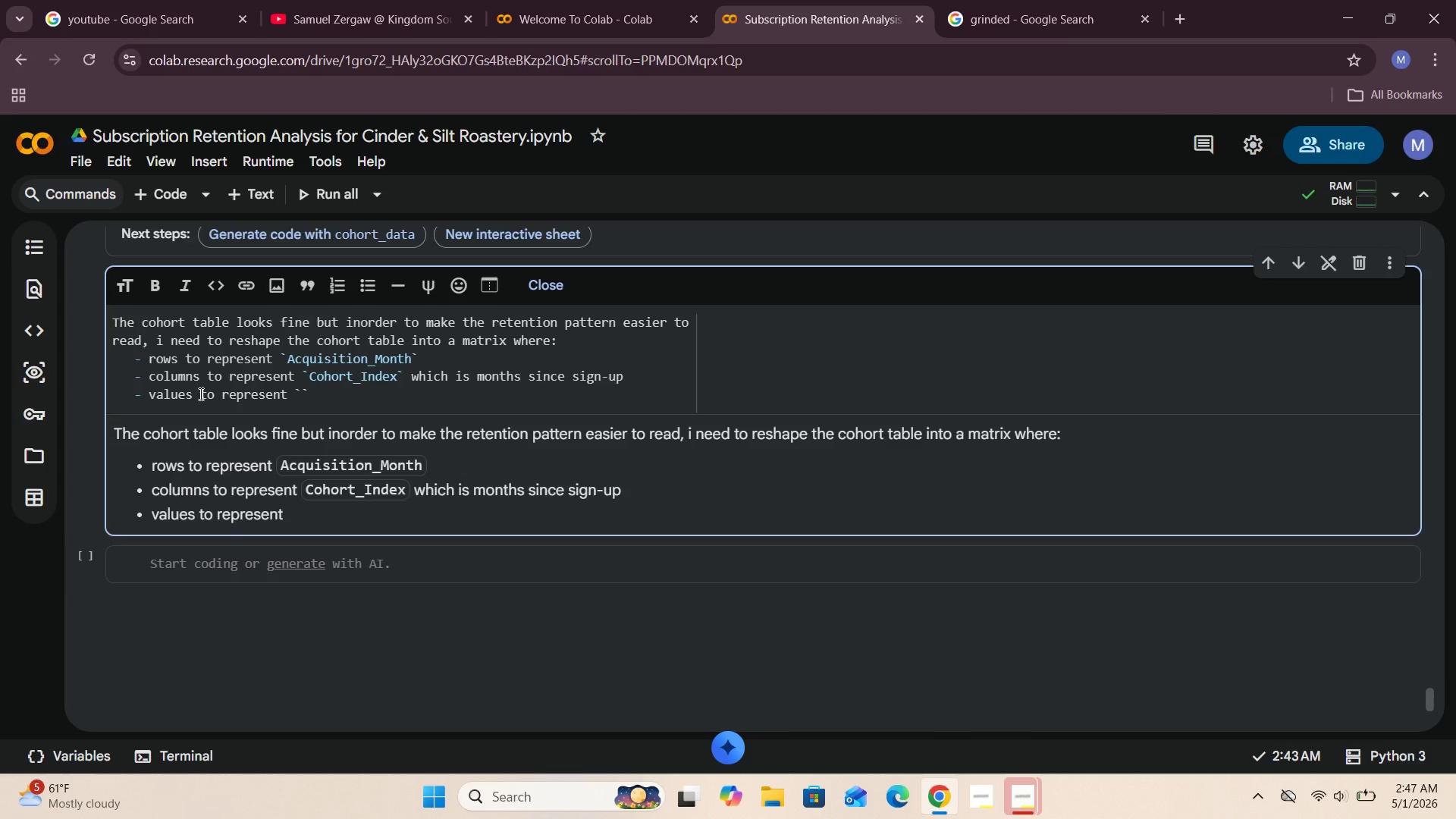 
key(ArrowLeft)
 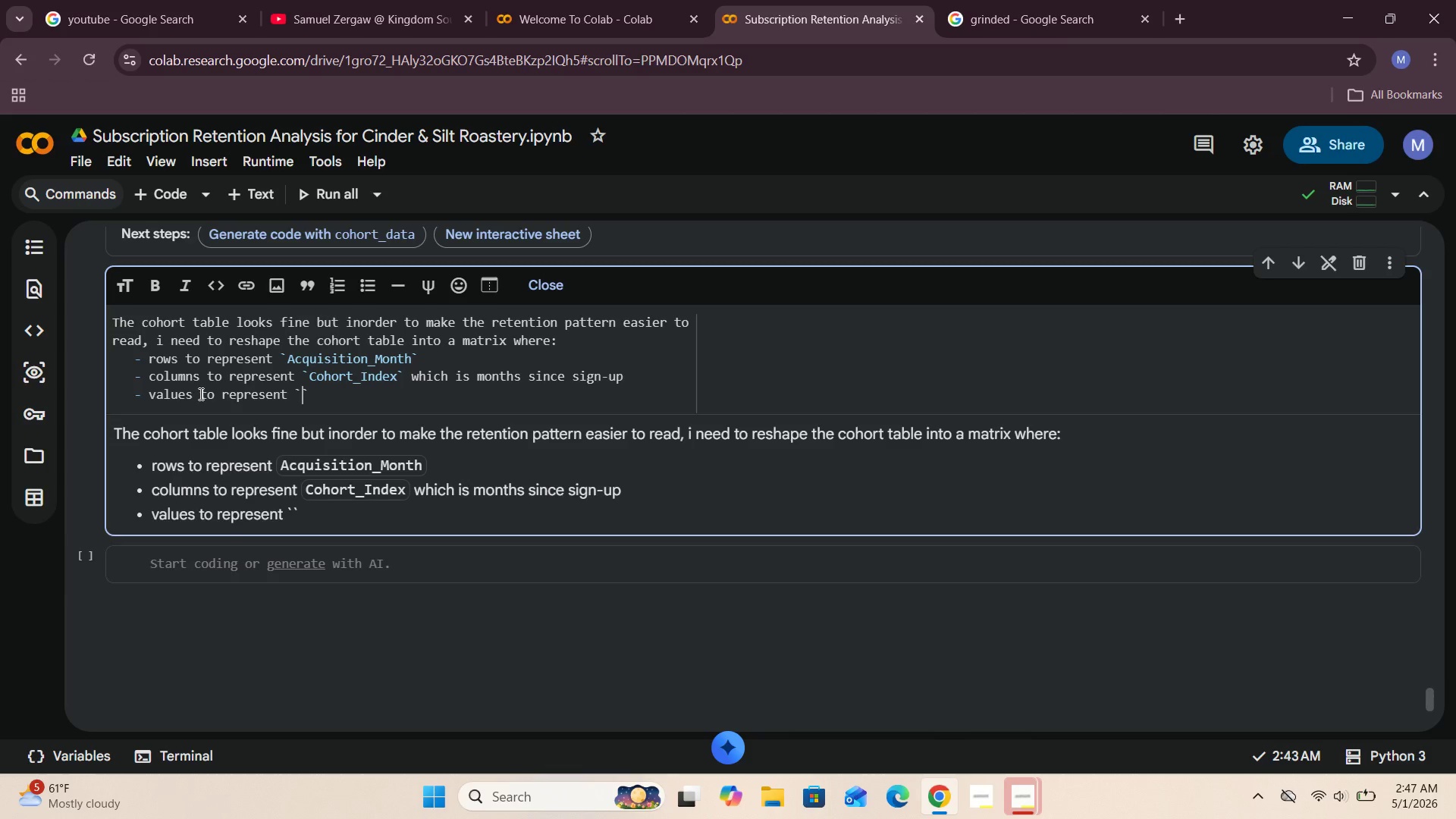 
wait(6.86)
 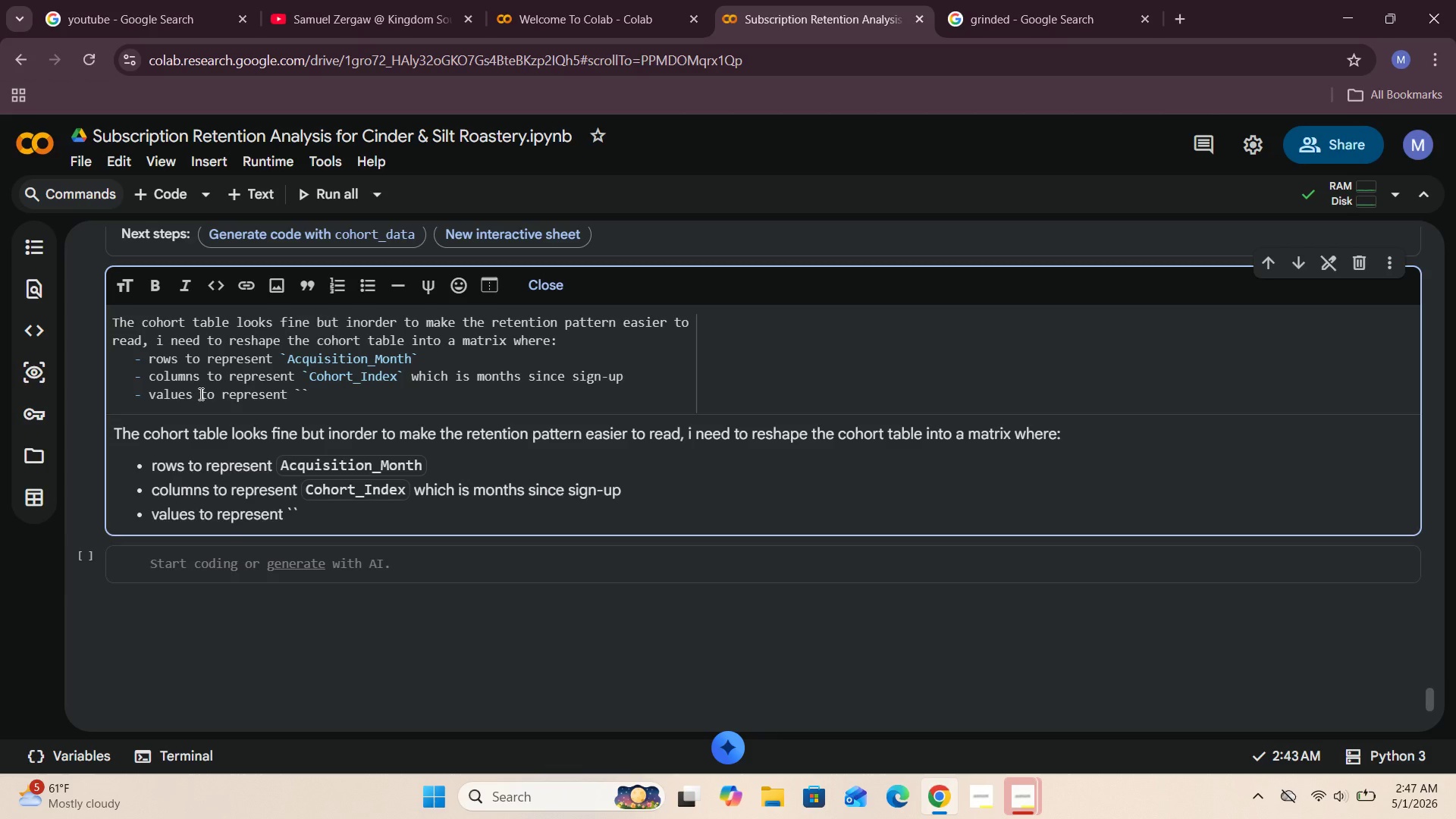 
type(CustomerID)
 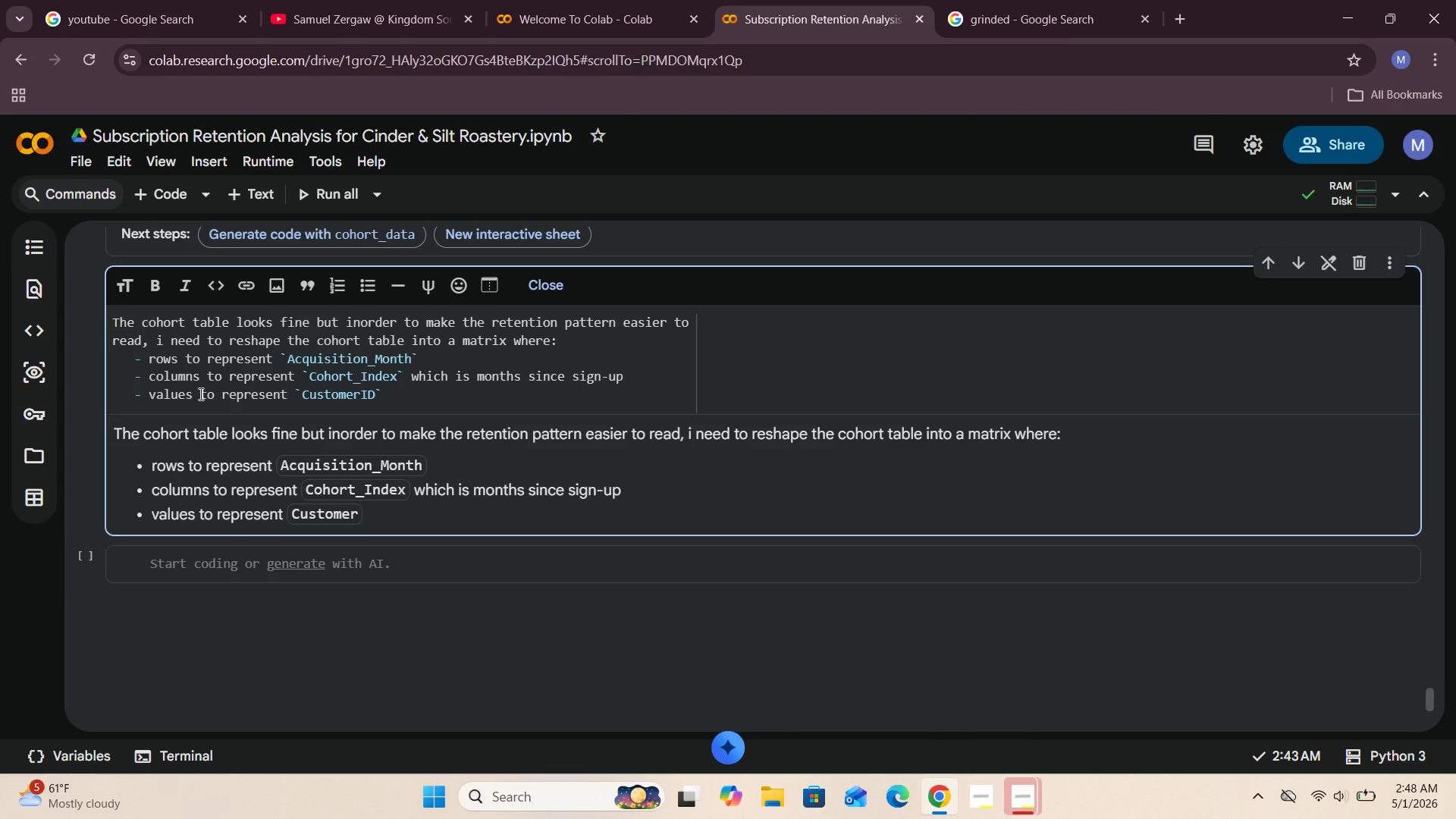 
key(ArrowRight)
 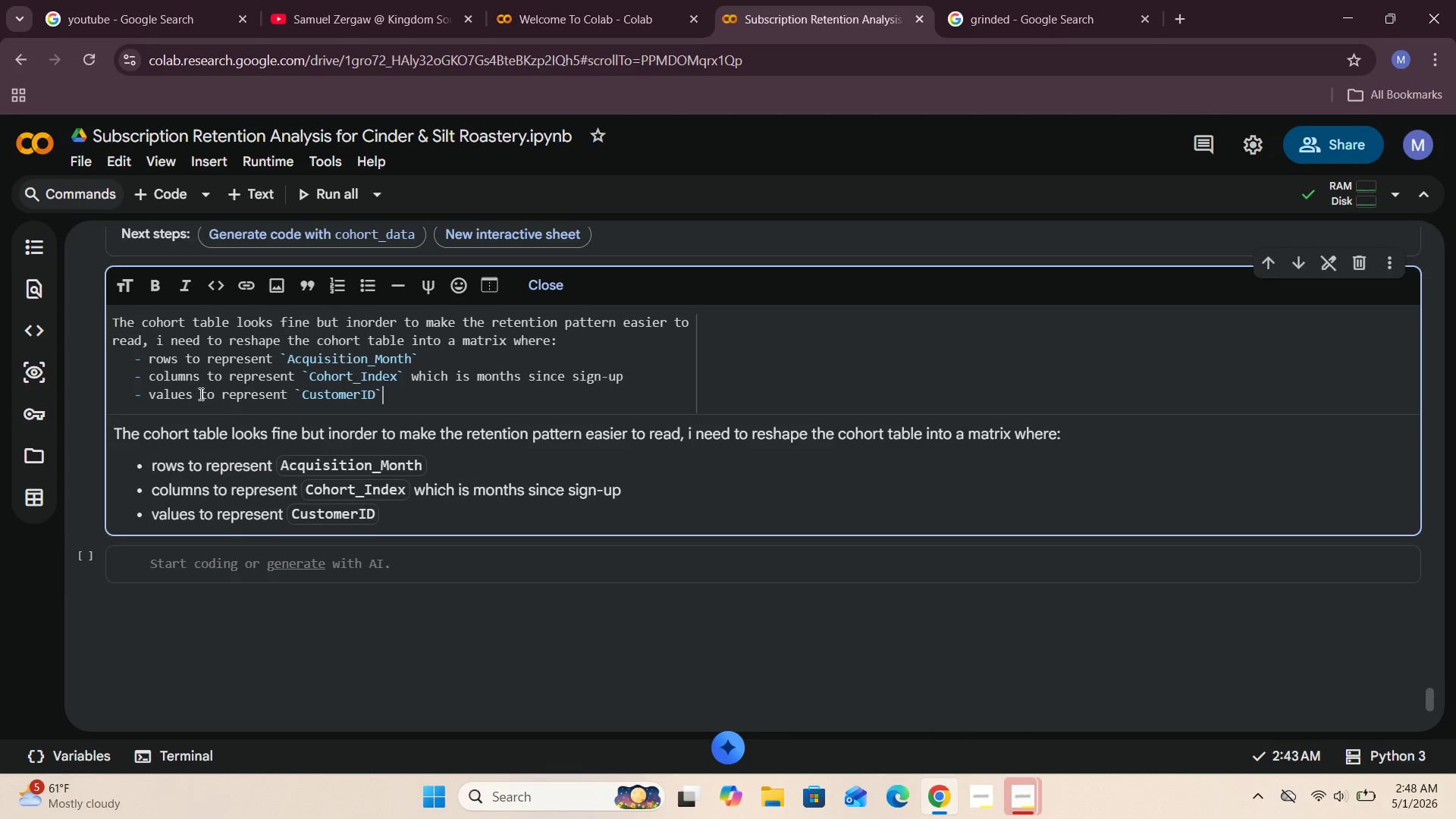 
key(ArrowRight)
 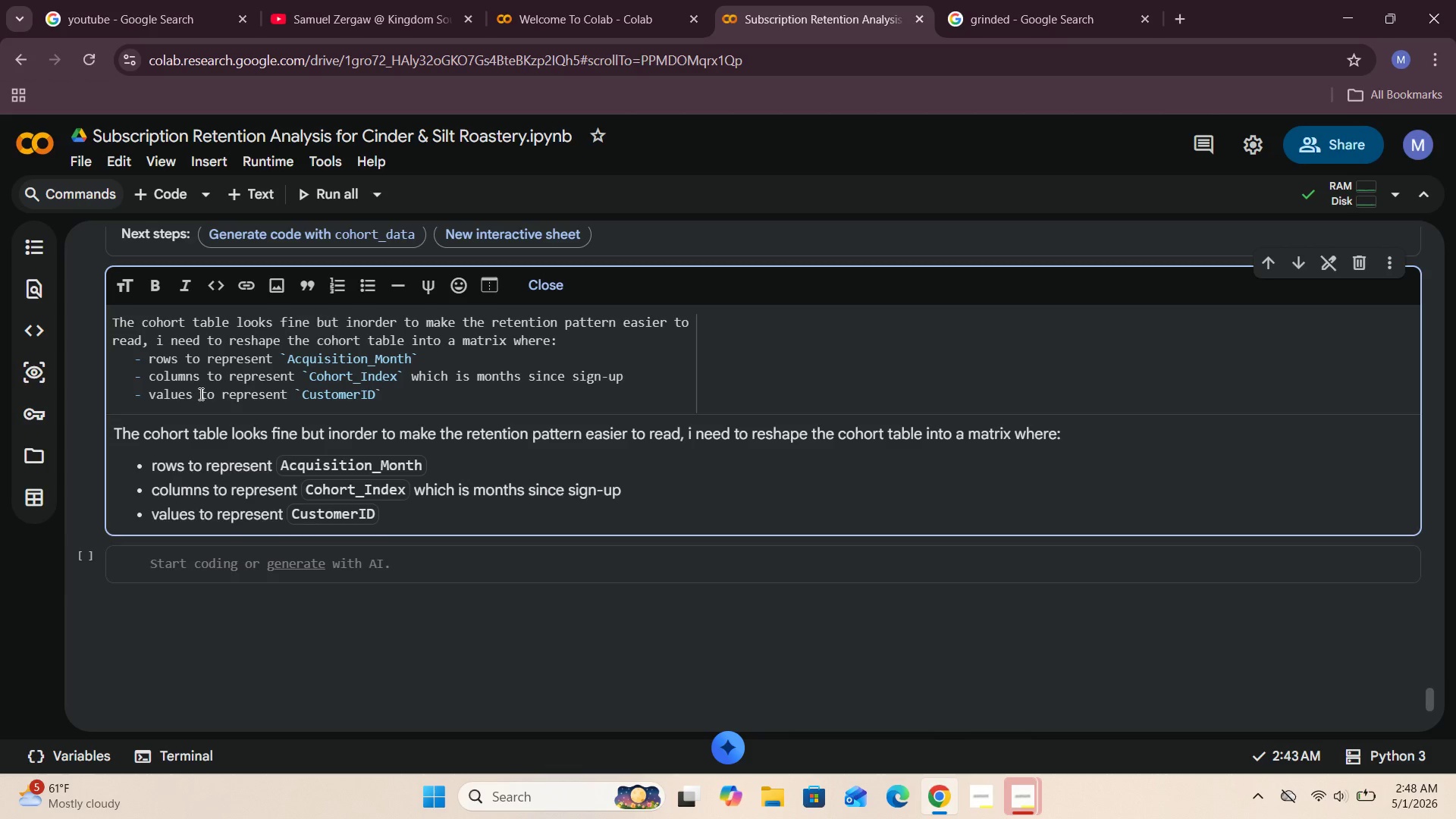 
type( Counts )
 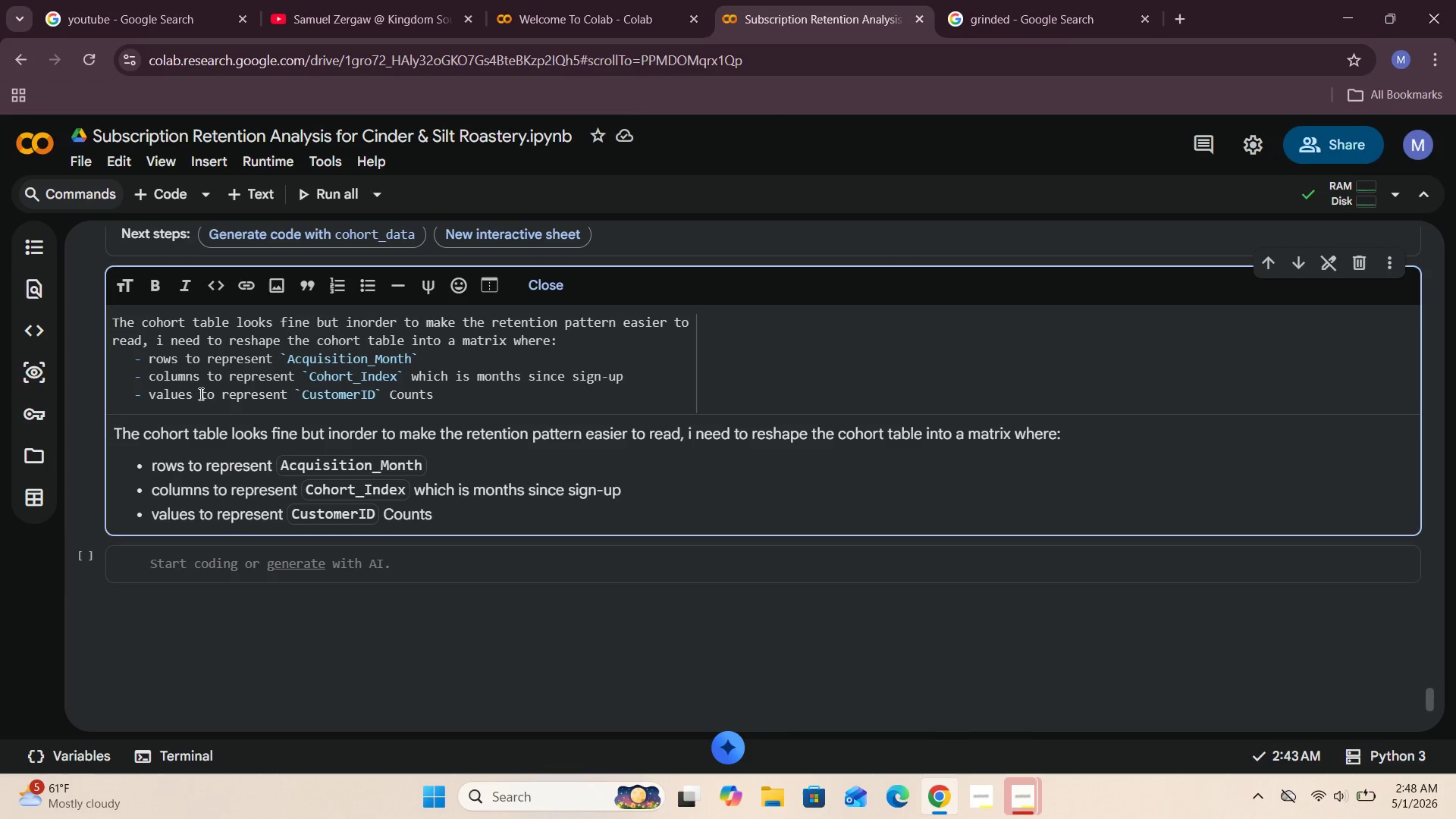 
type(to p)
key(Backspace)
type(represent )
 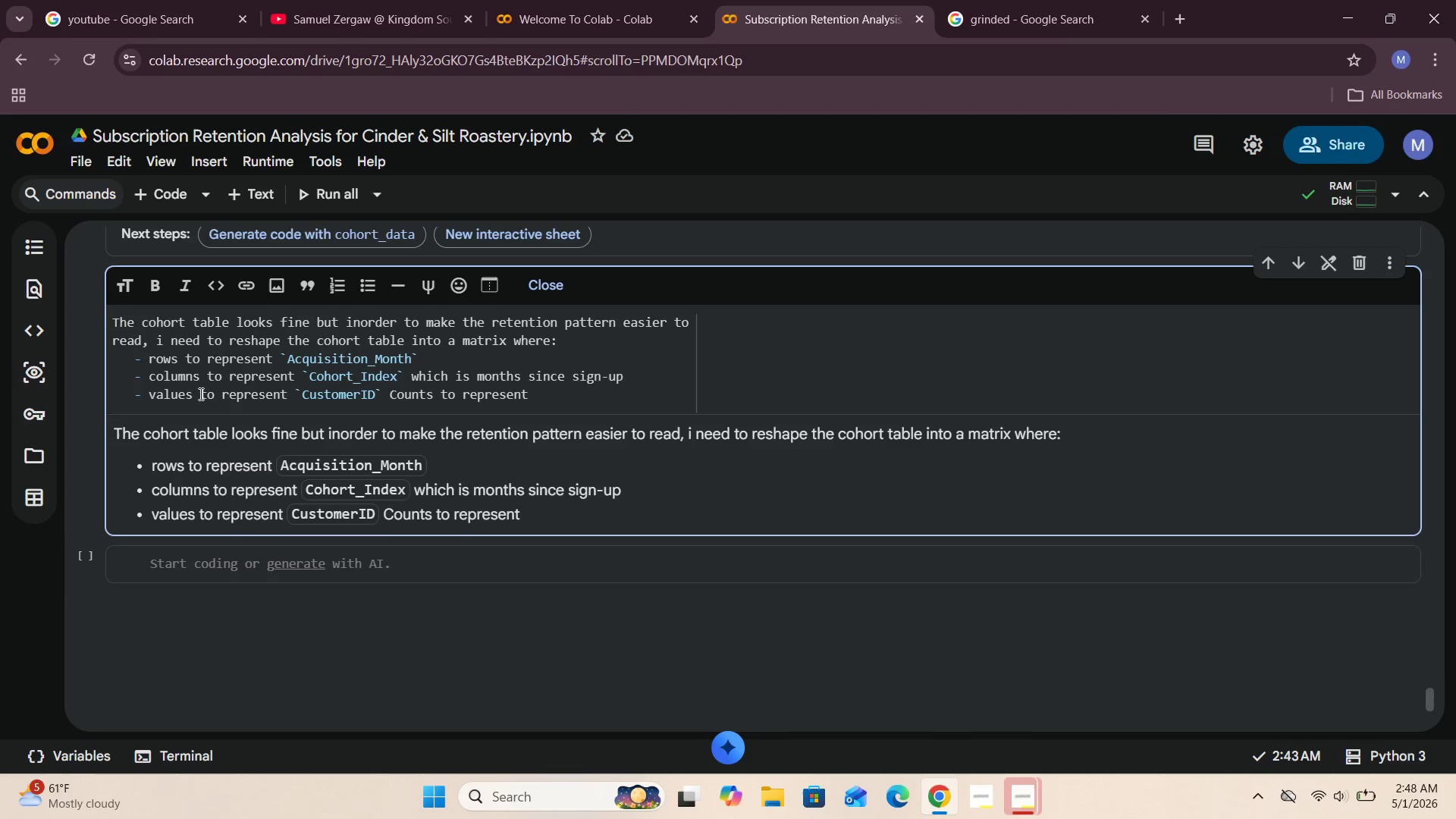 
wait(6.03)
 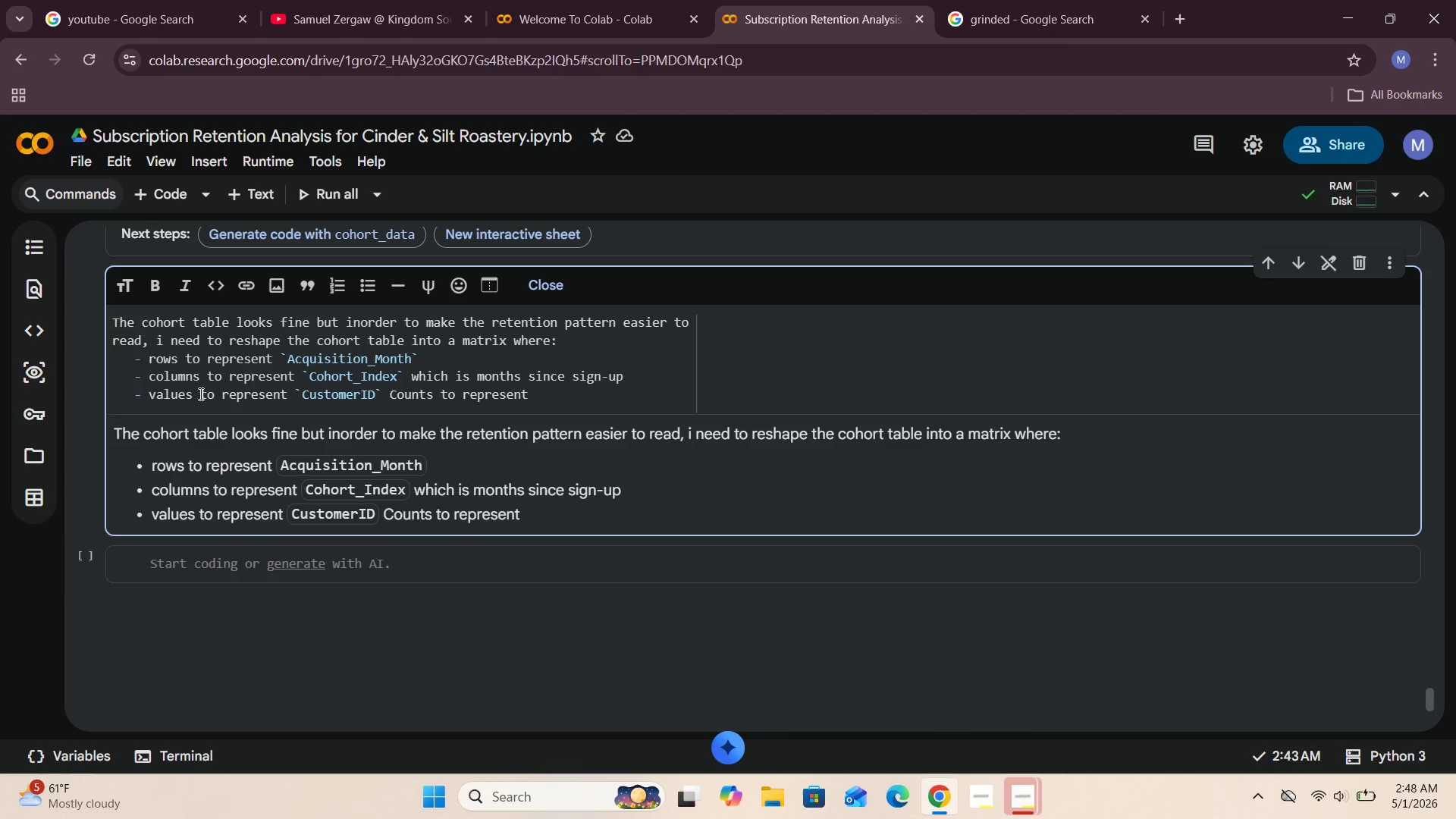 
type(the number of active customers.)
 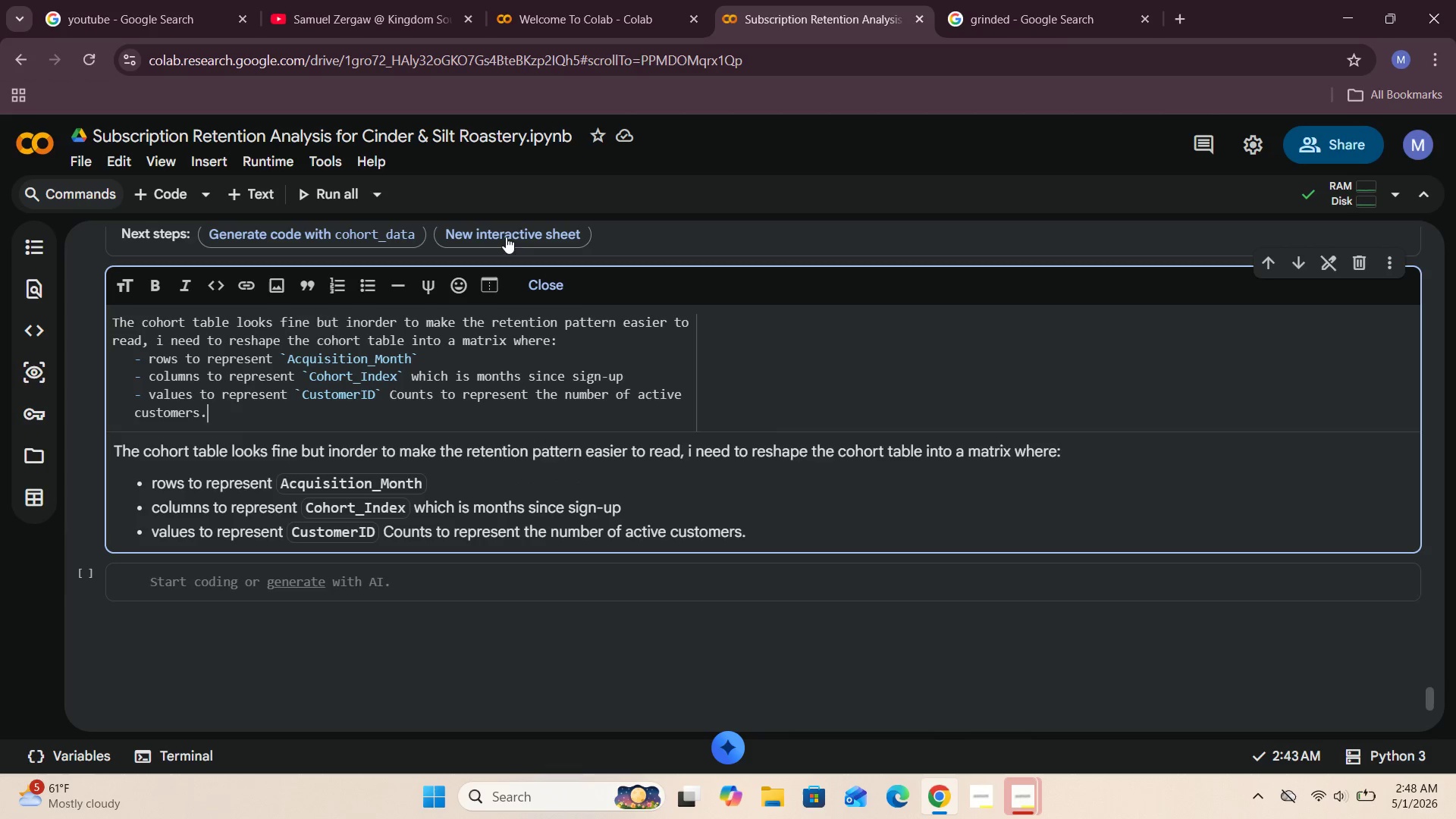 
left_click([522, 287])
 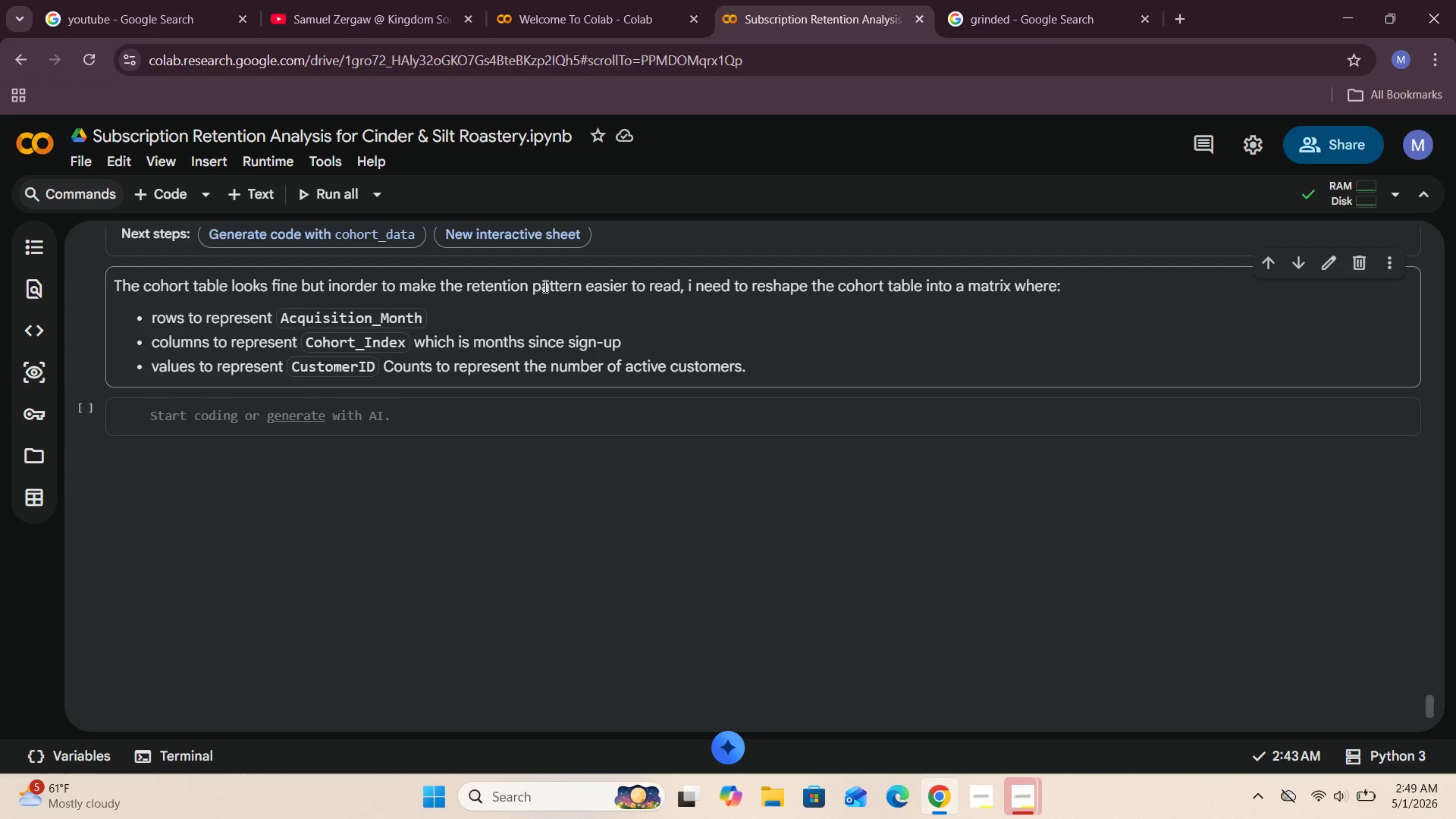 
wait(86.75)
 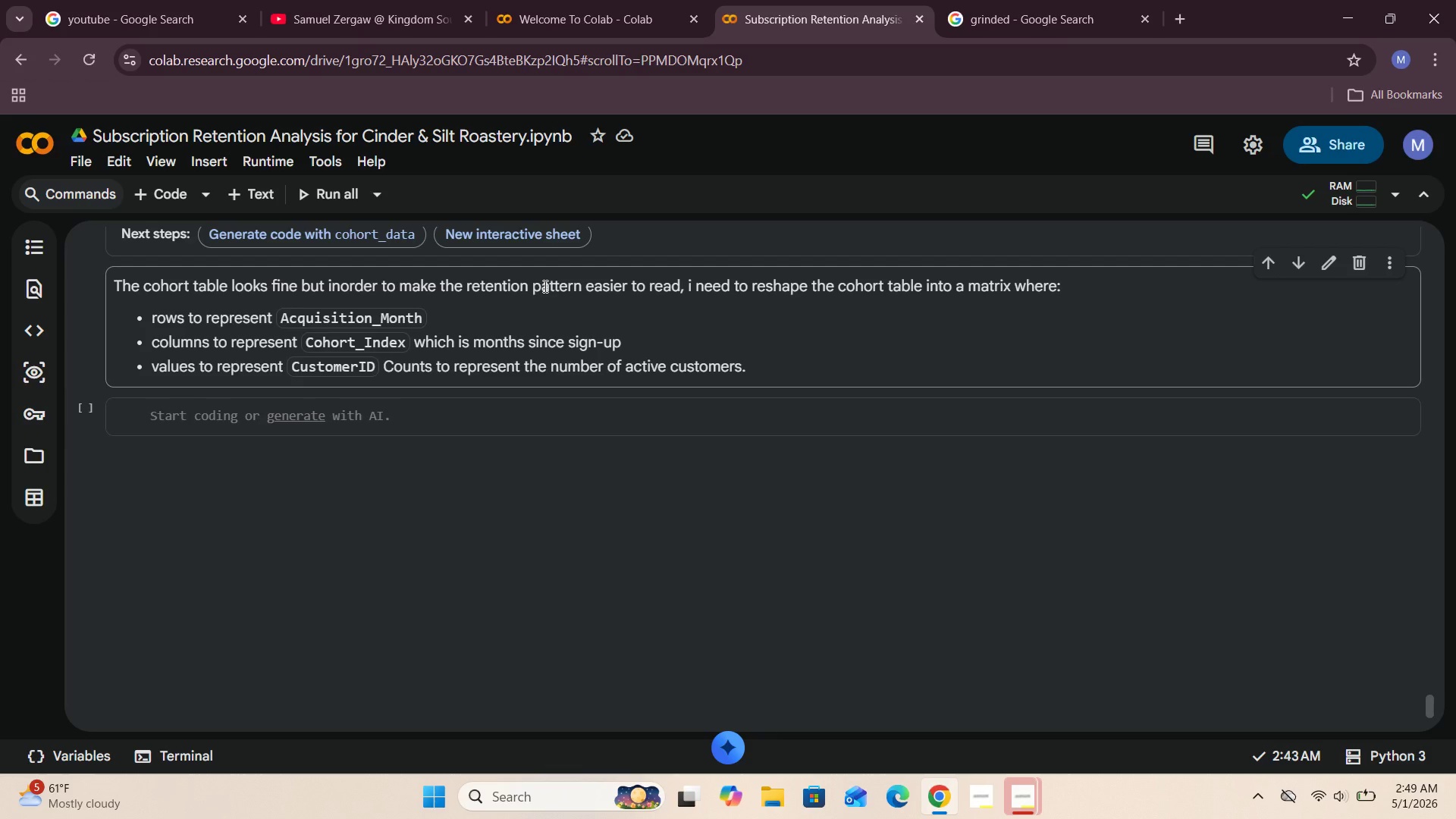 
left_click([230, 416])
 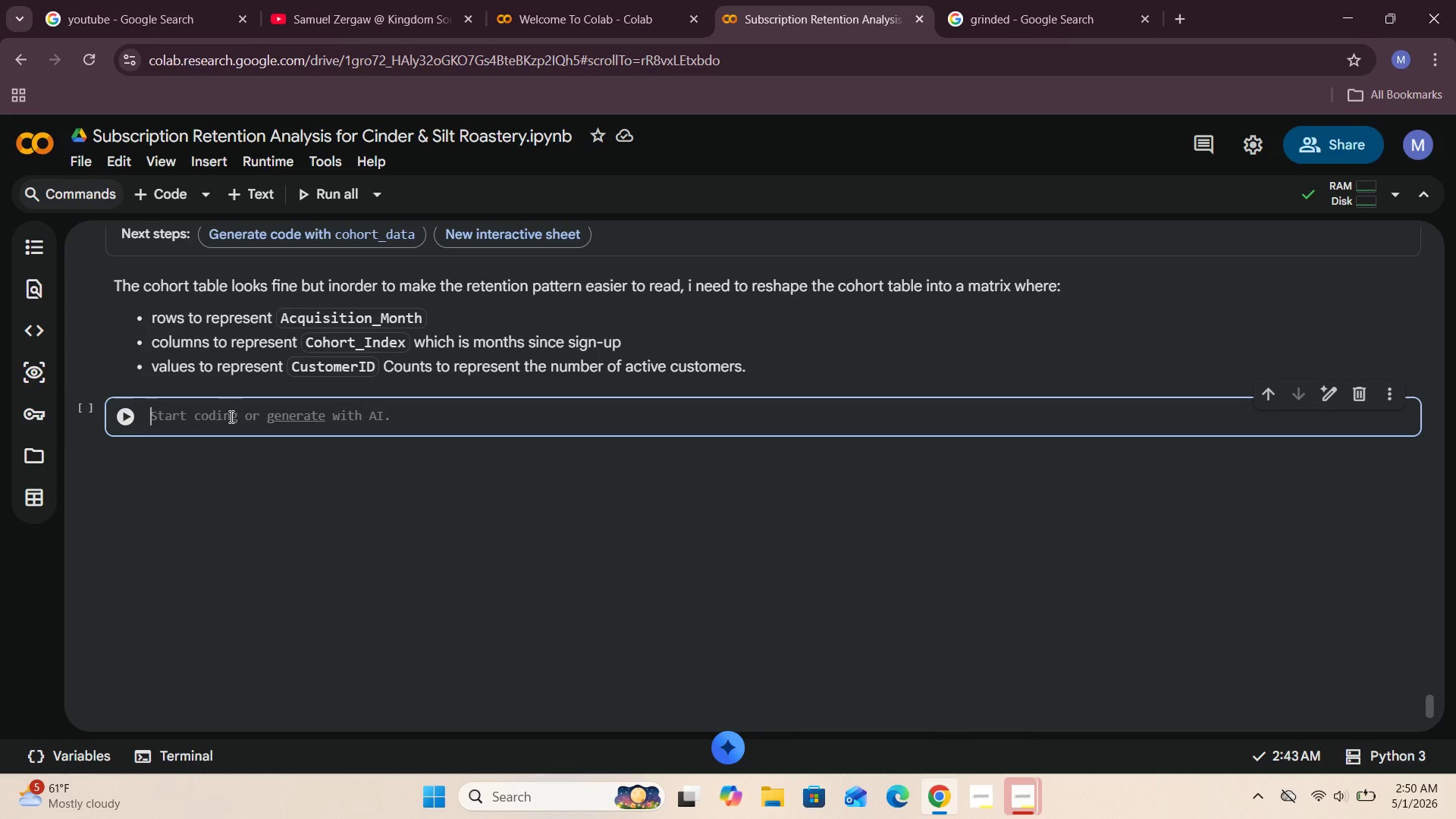 
wait(42.17)
 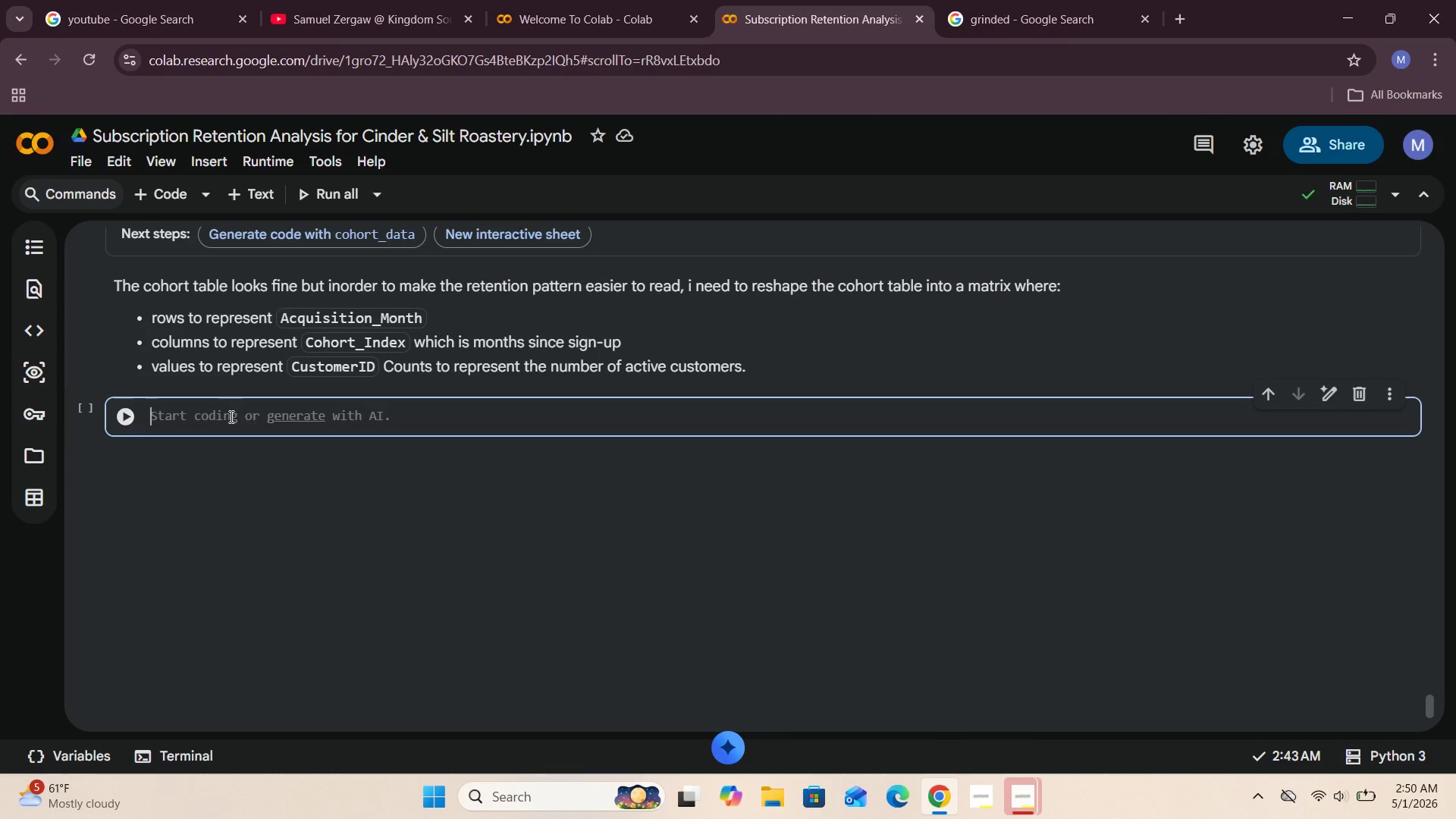 
left_click([195, 418])
 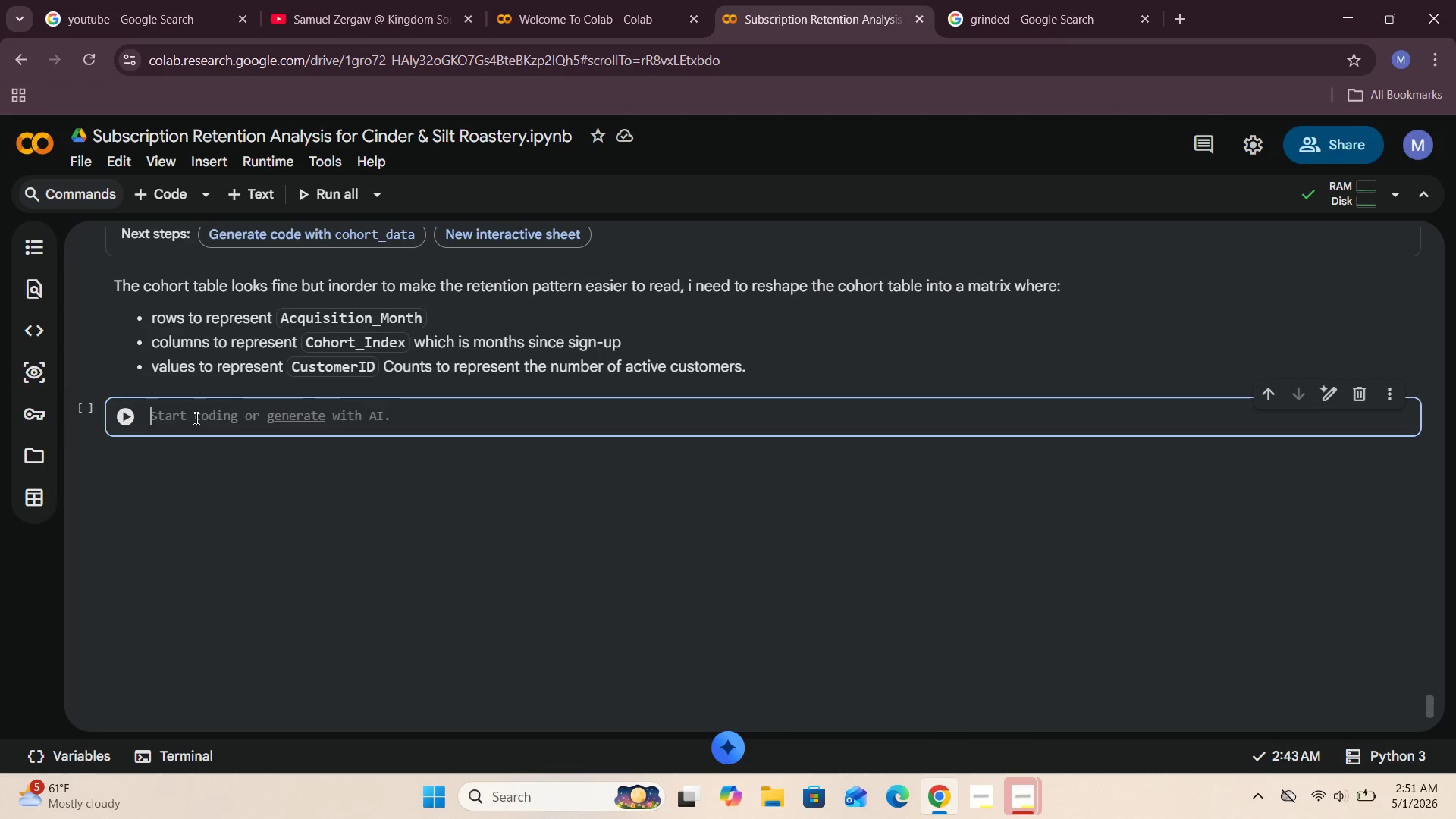 
wait(37.25)
 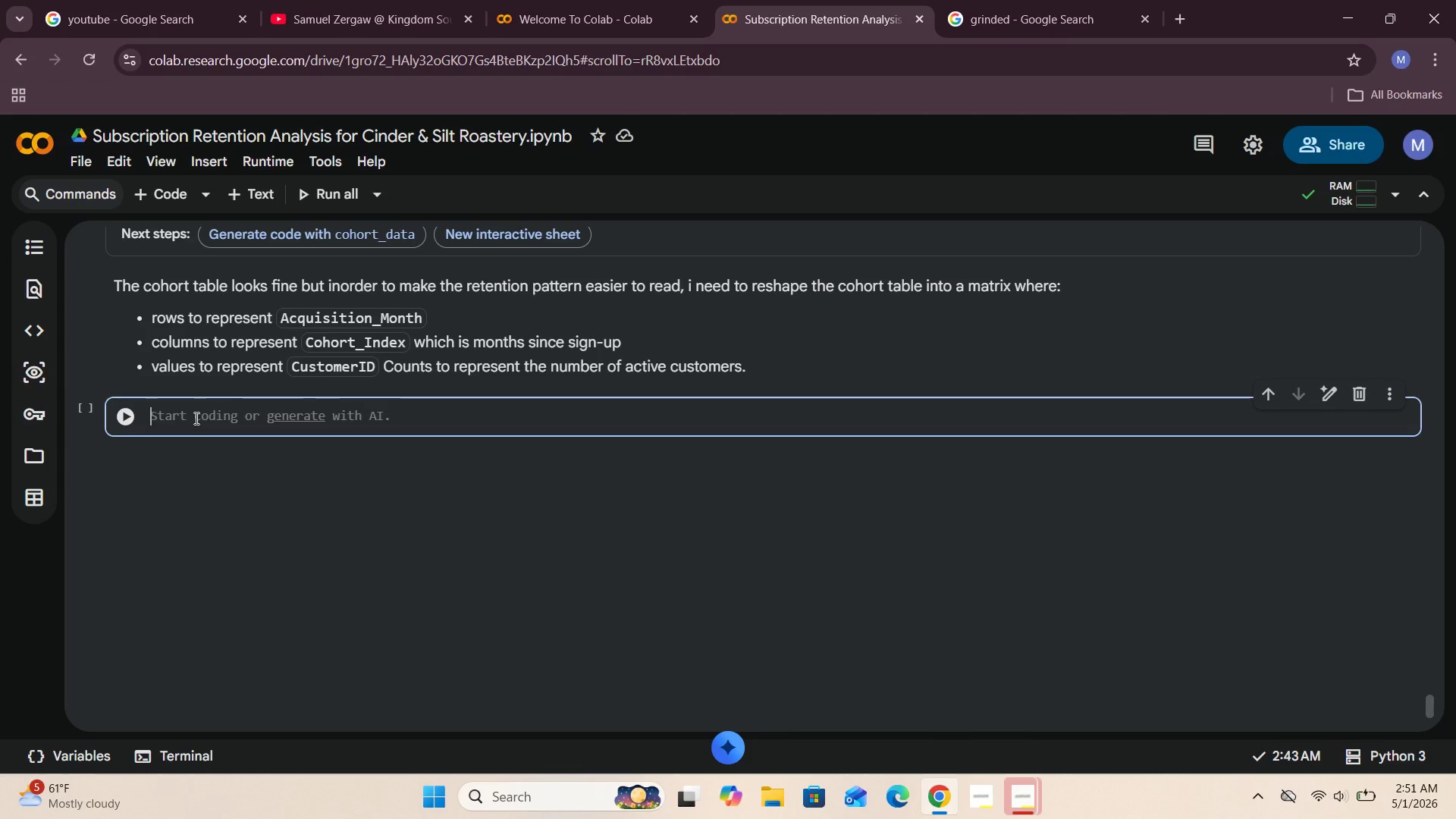 
left_click([184, 413])
 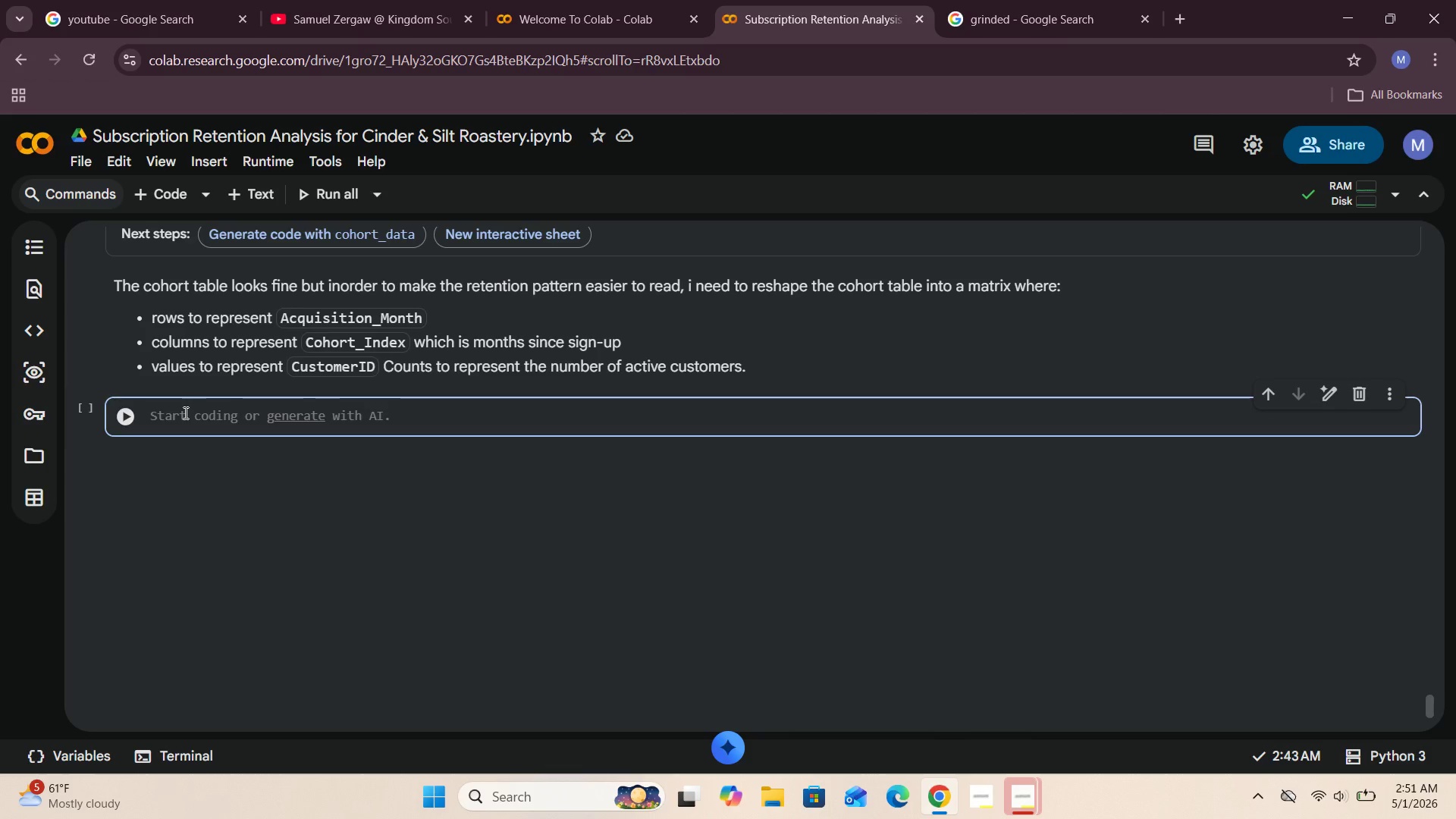 
type(cohort_data)
 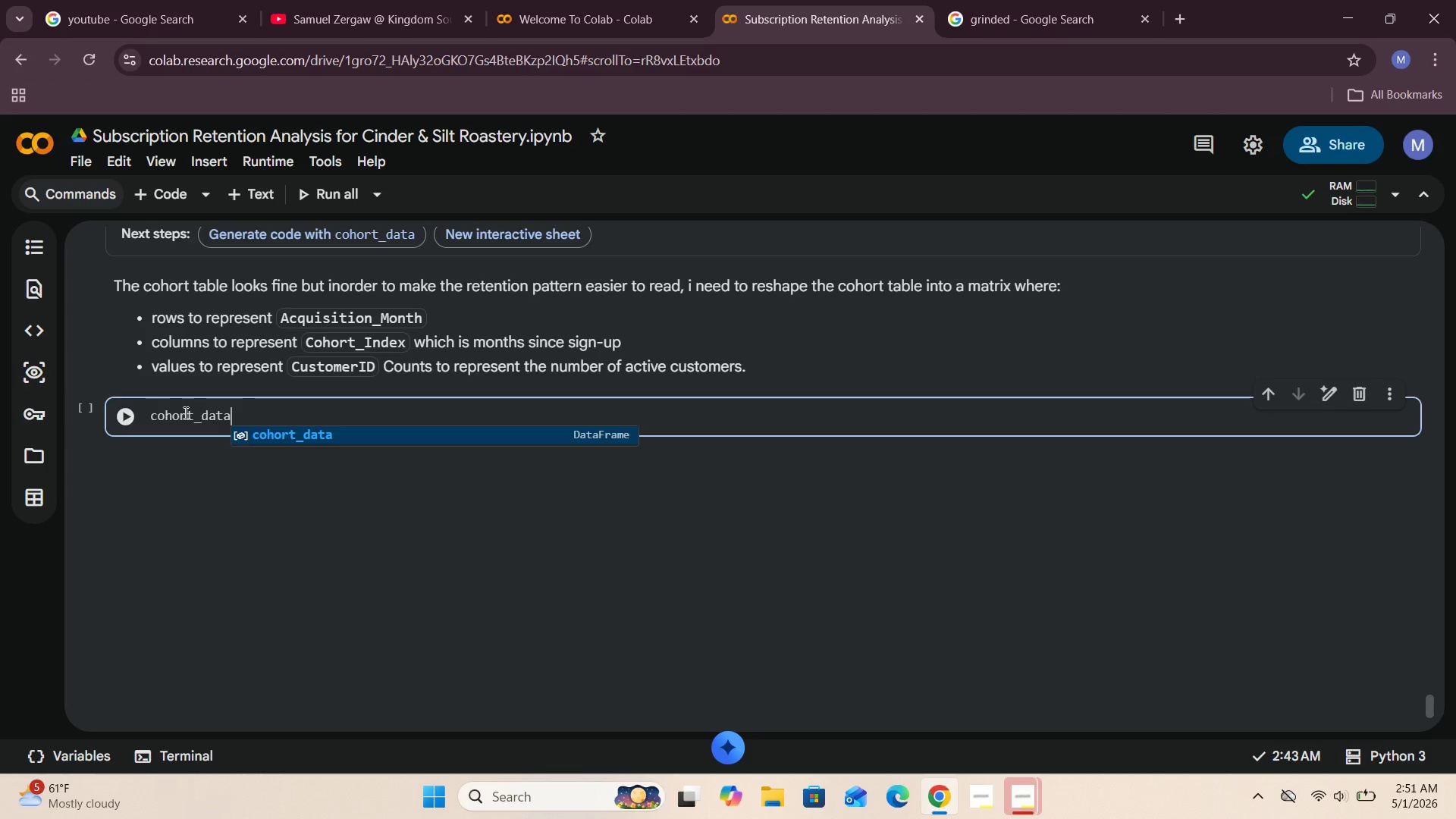 
type(.pivot)
 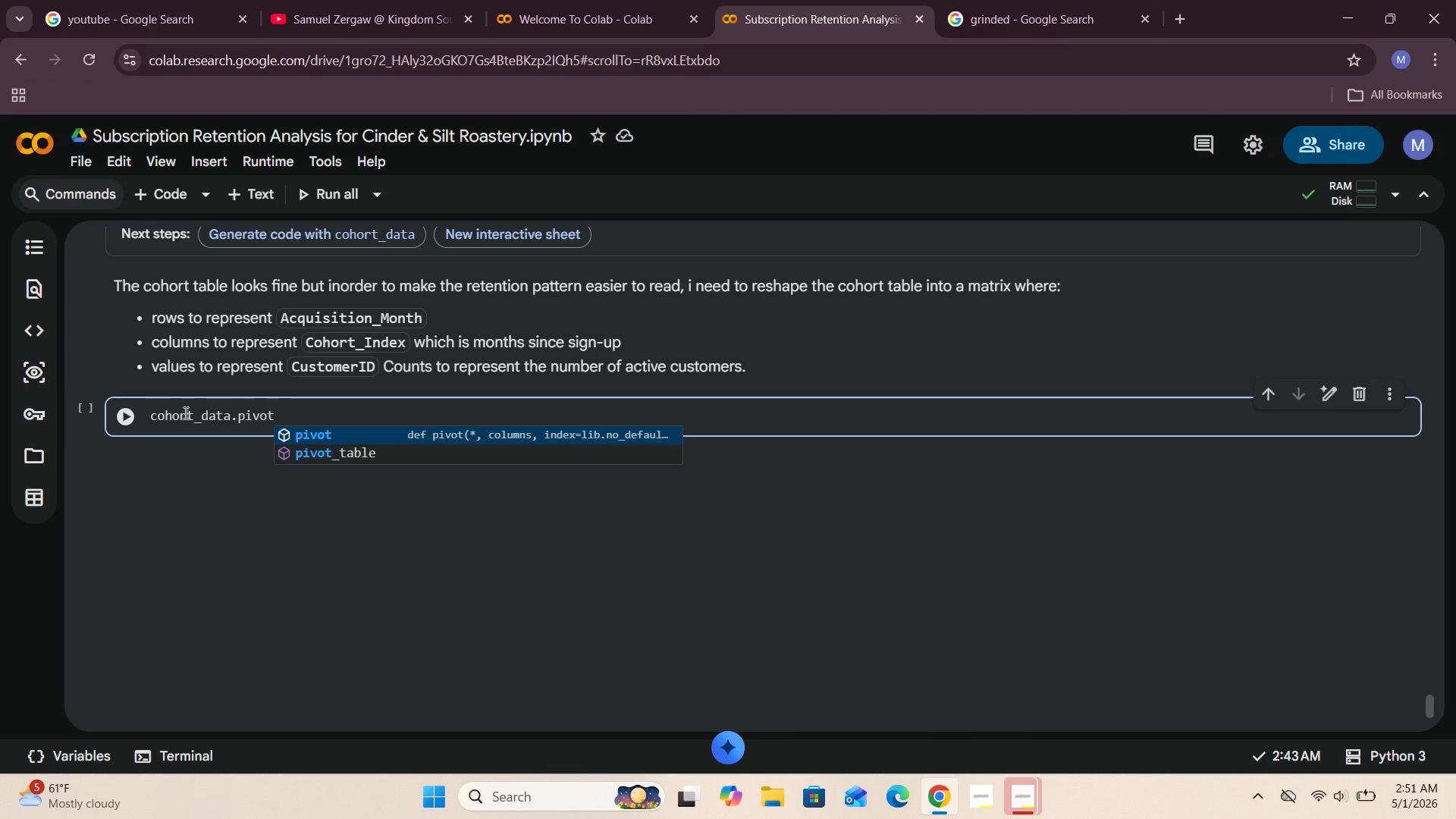 
wait(22.39)
 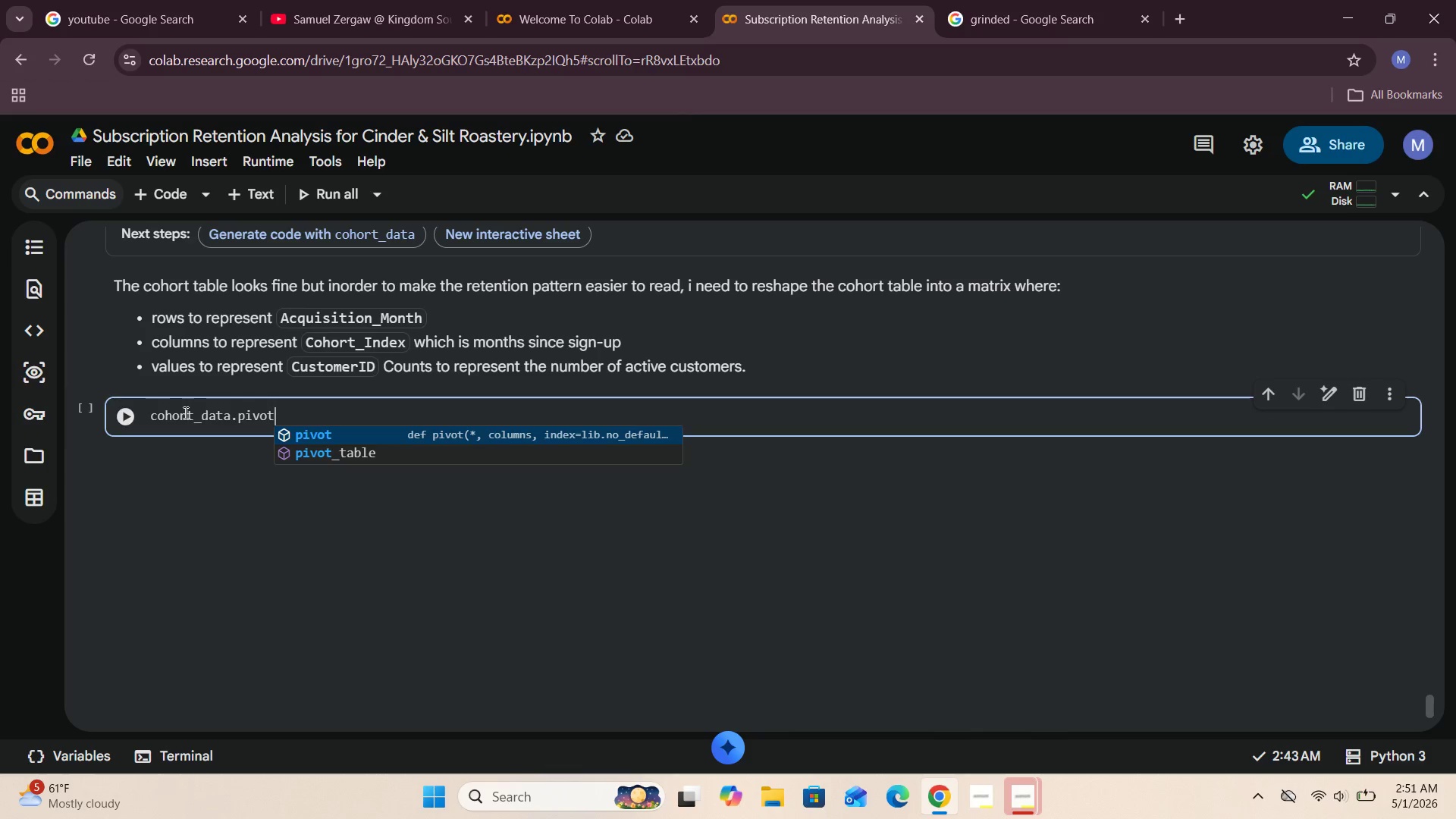 
key(Shift+9)
 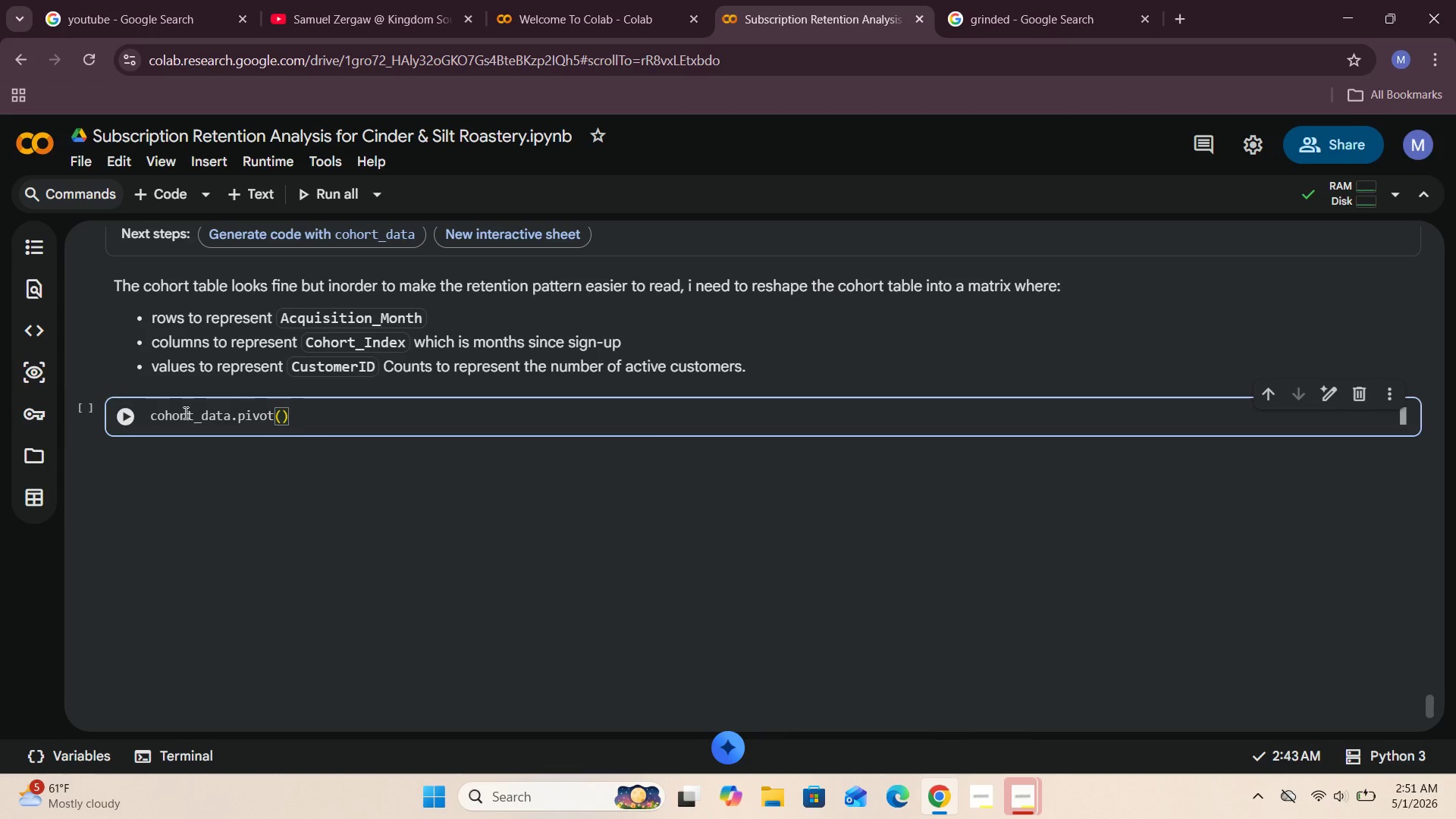 
key(Enter)
 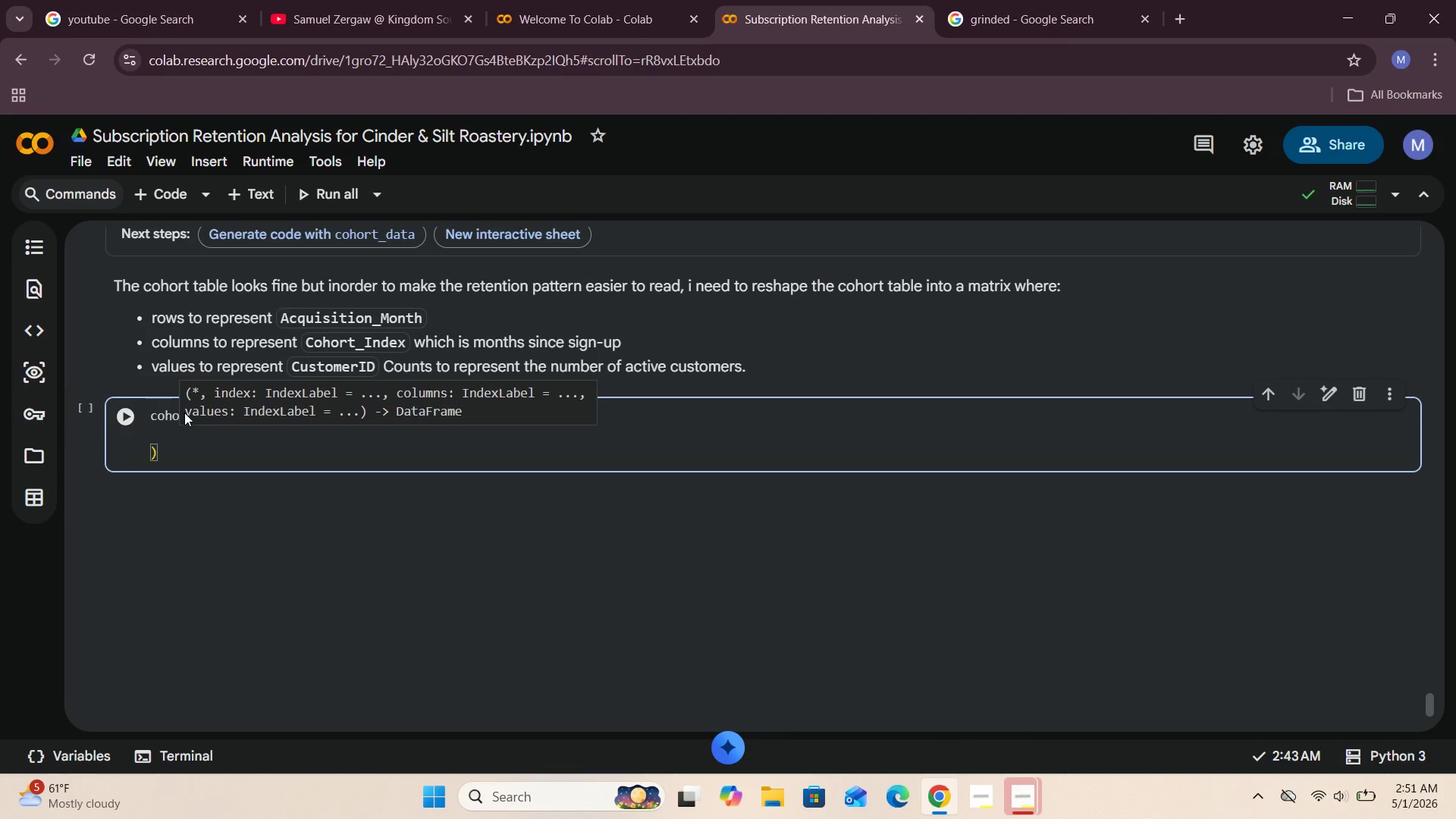 
type(index="c)
 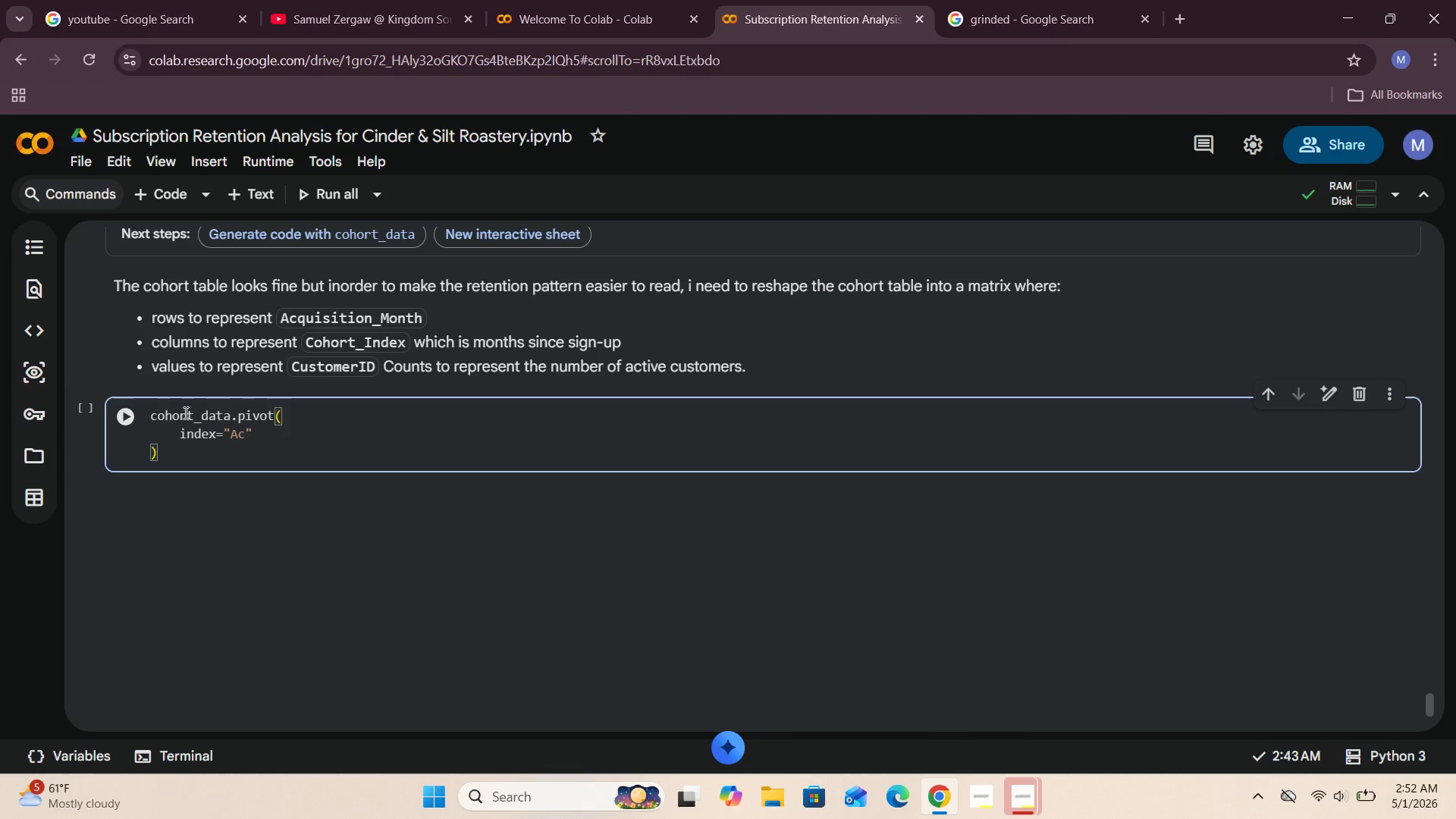 
 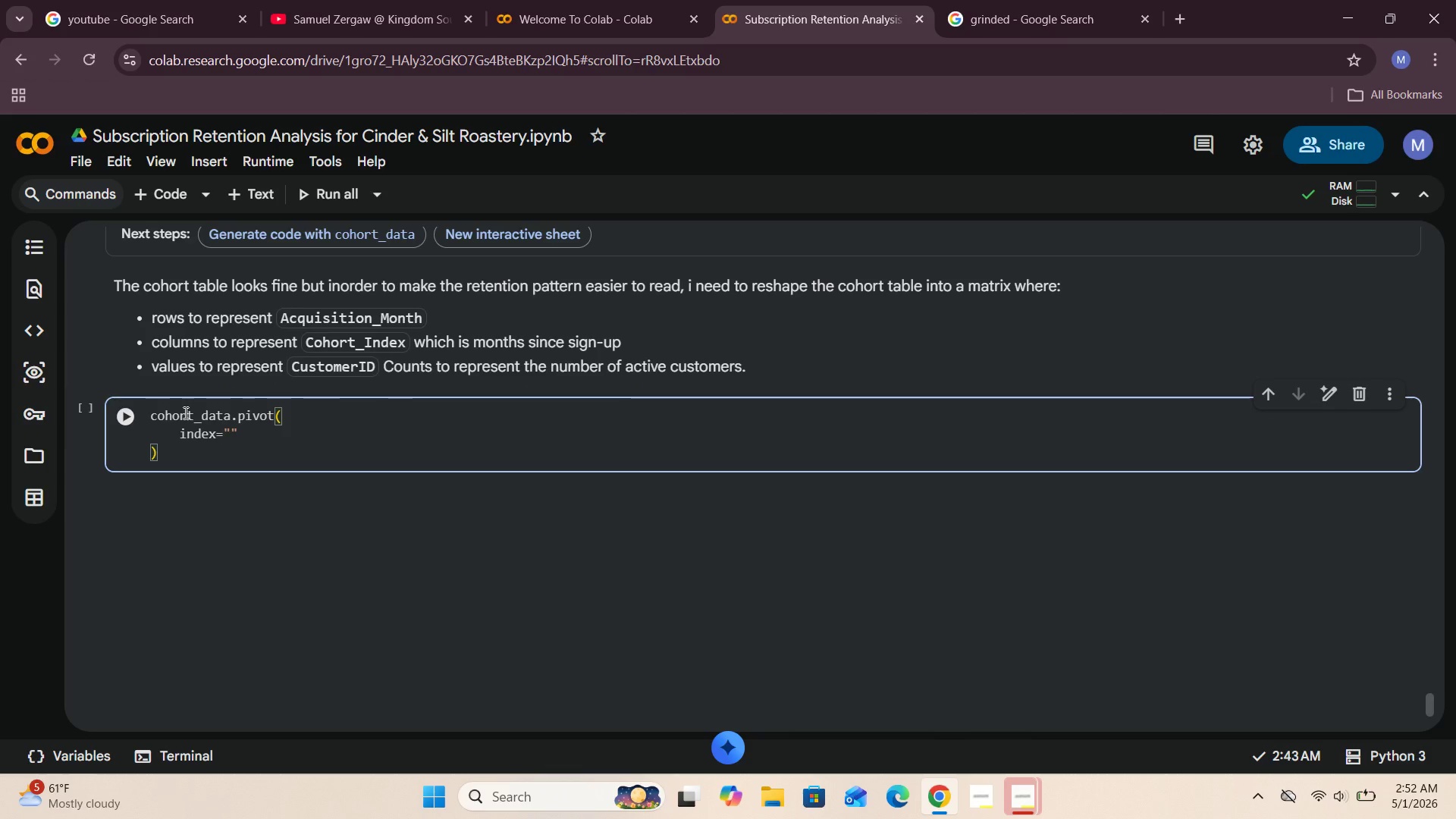 
hold_key(key=A, duration=0.31)
 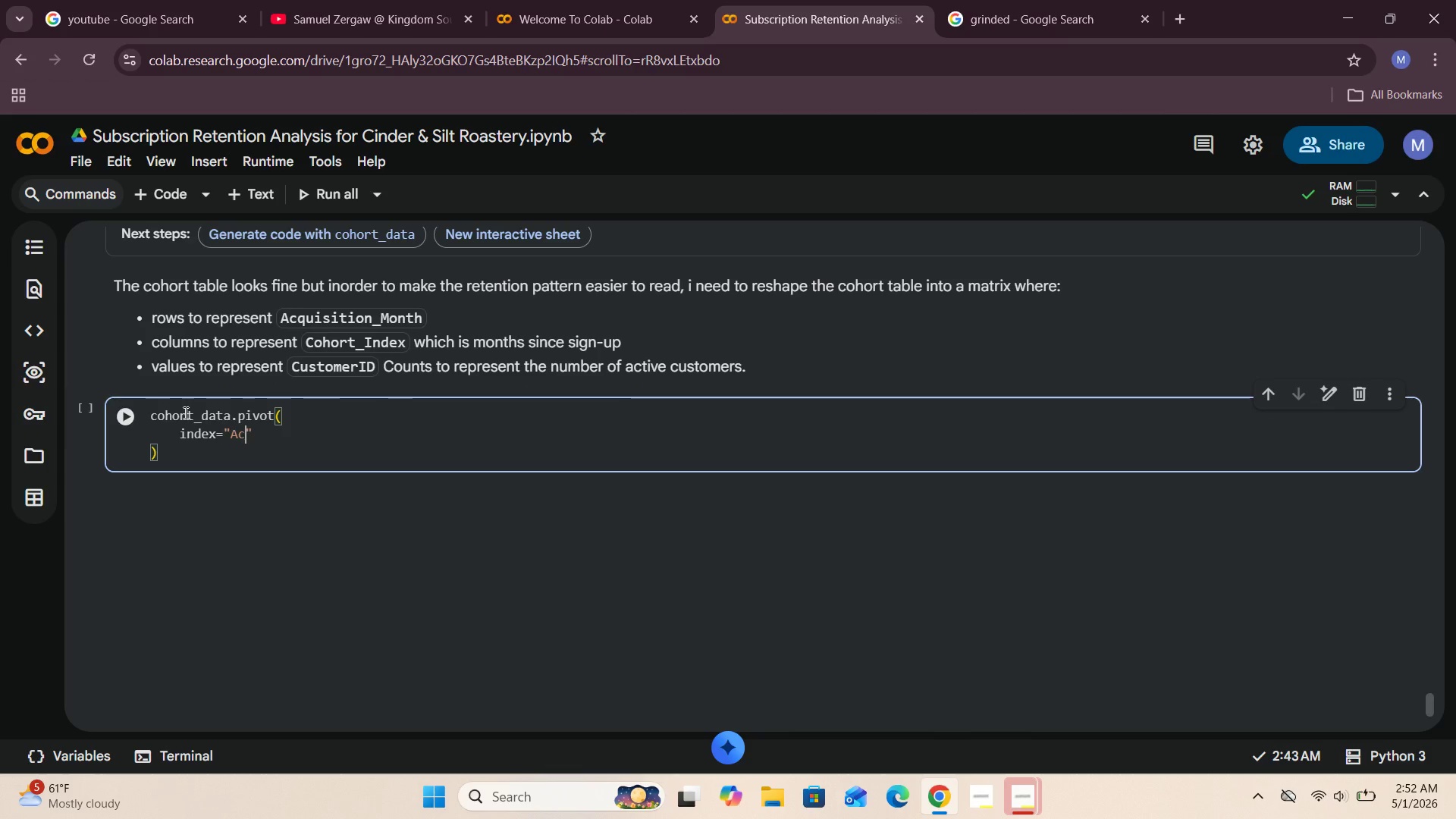 
type(quisition_Month)
 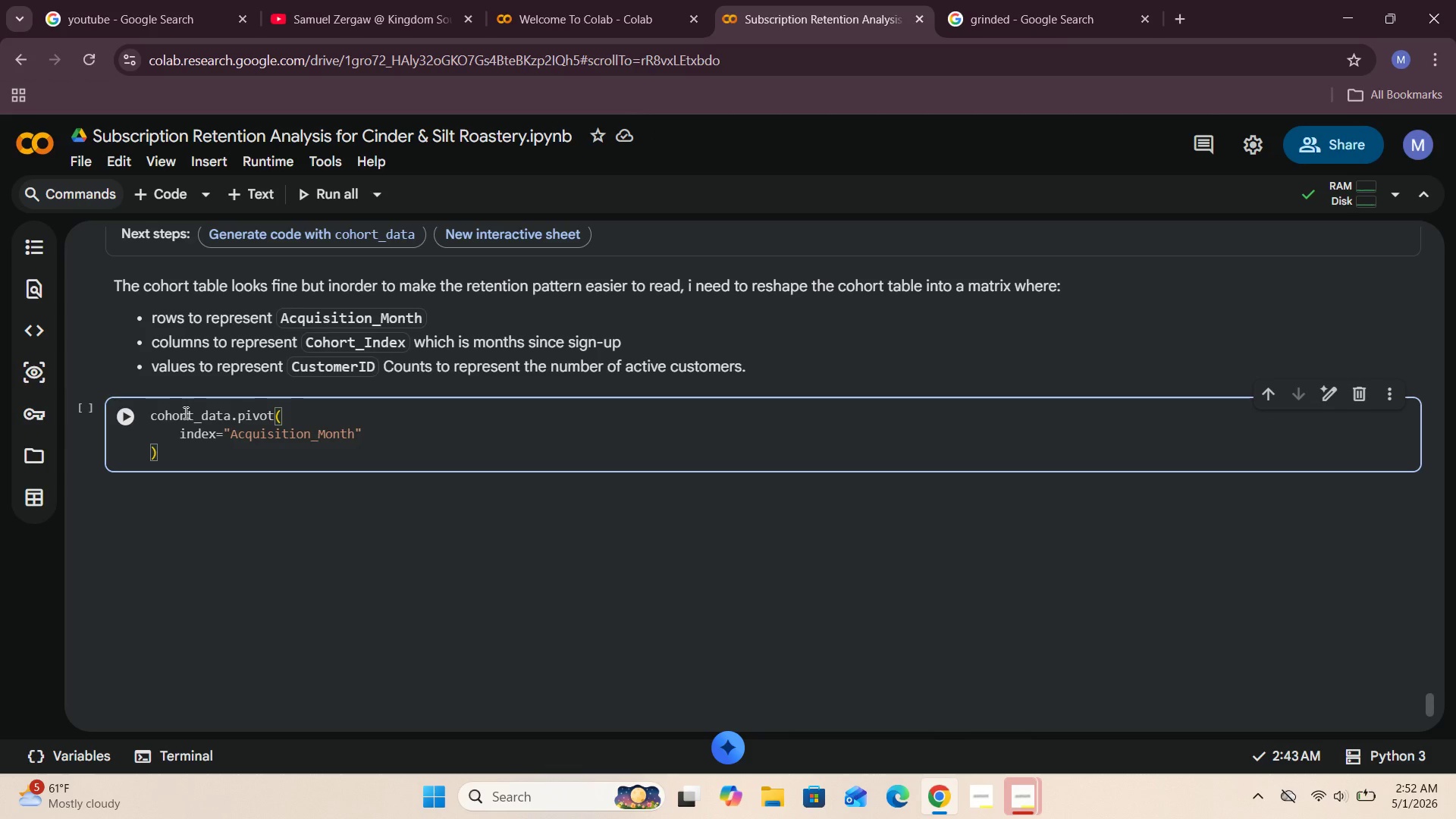 
key(ArrowRight)
 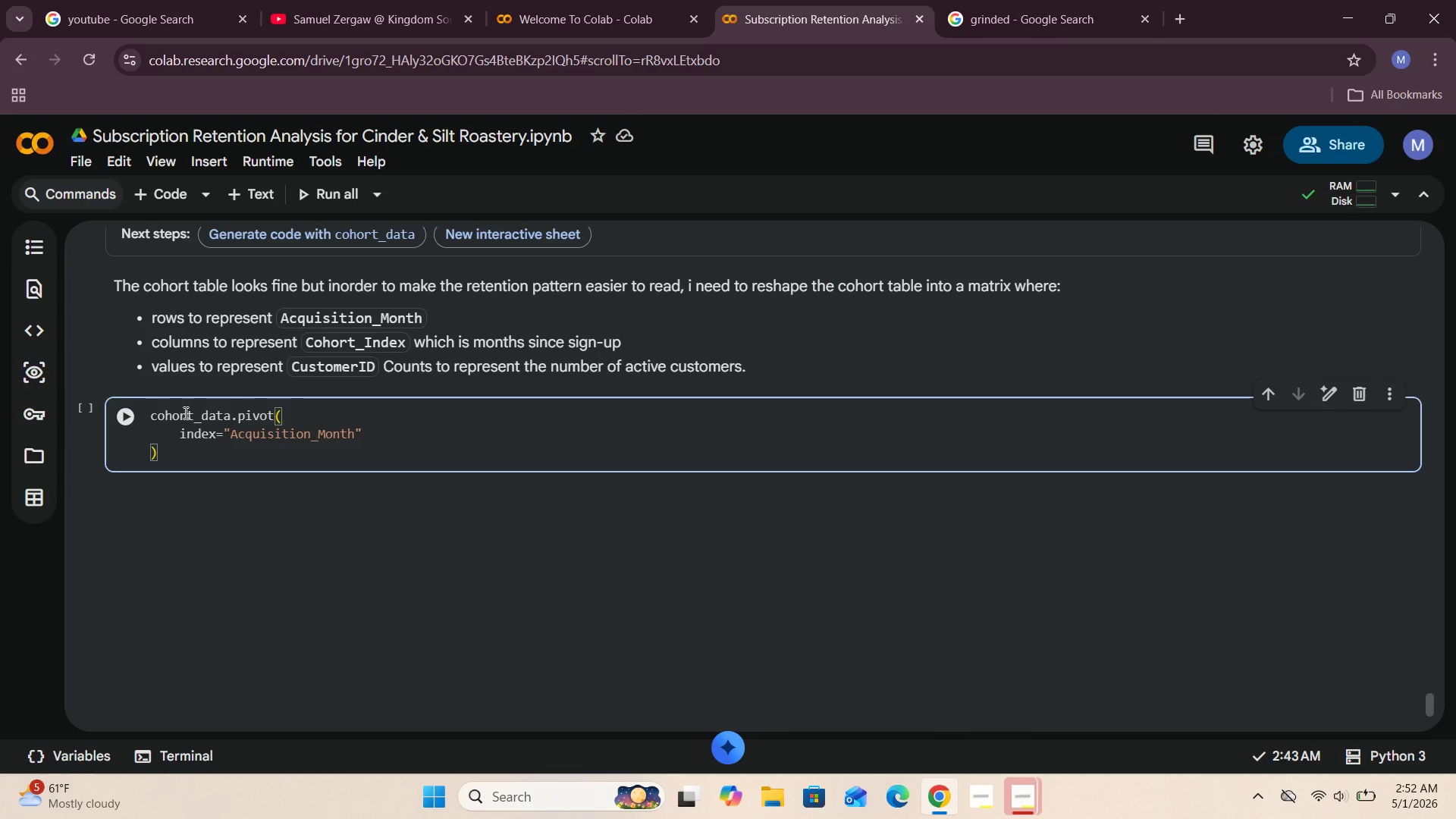 
key(Comma)
 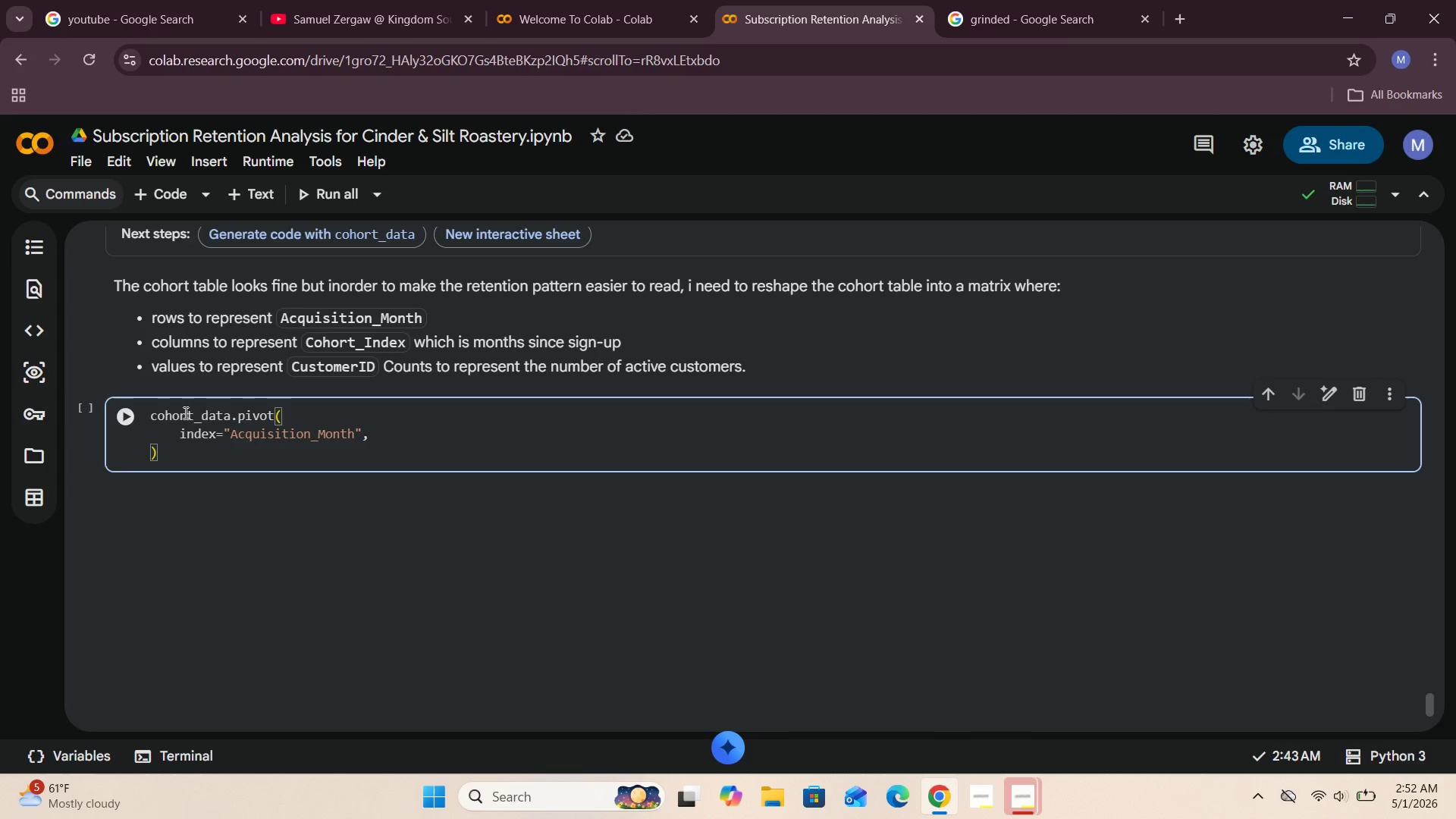 
key(Enter)
 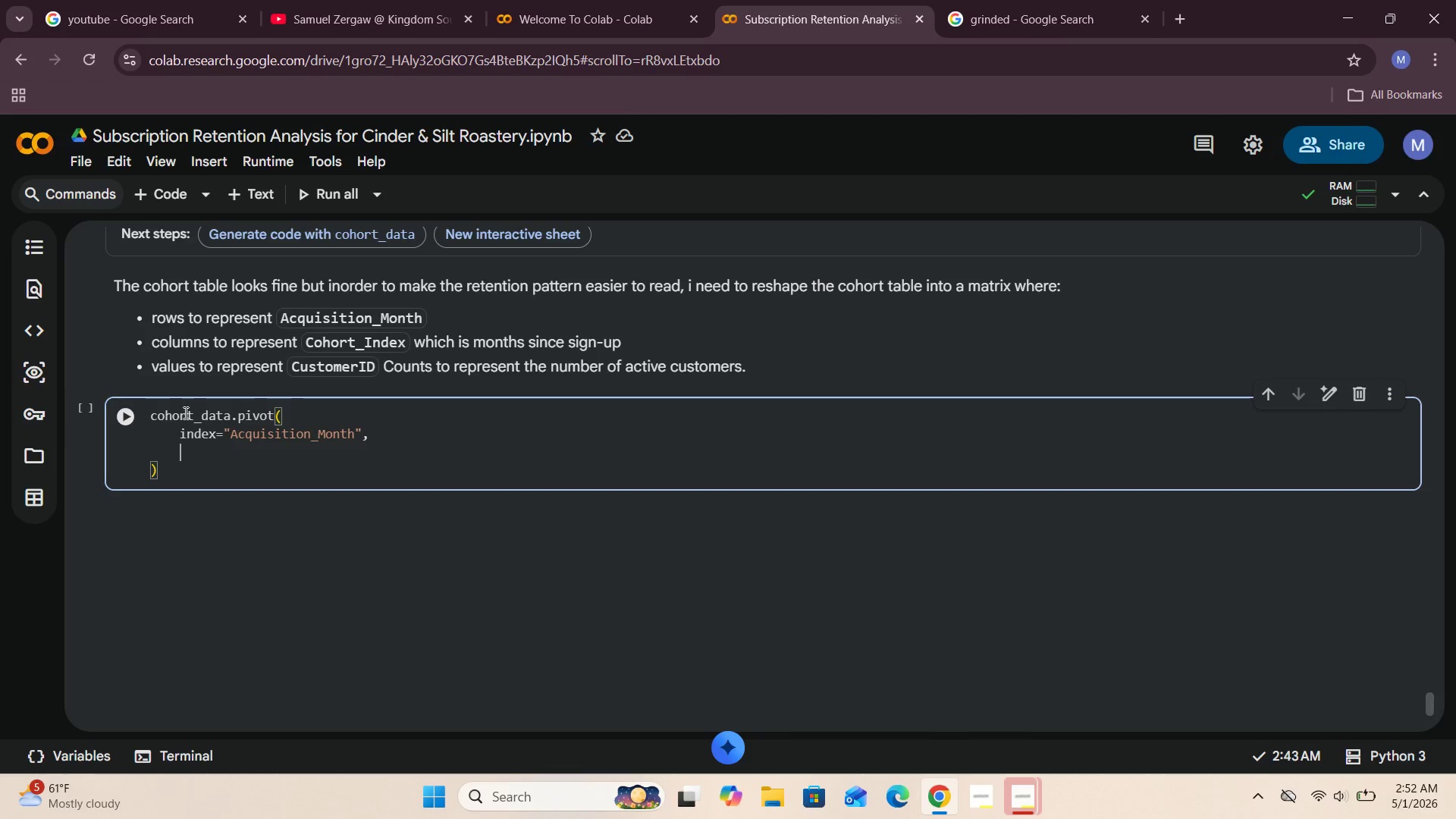 
type("Cohort_Index)
 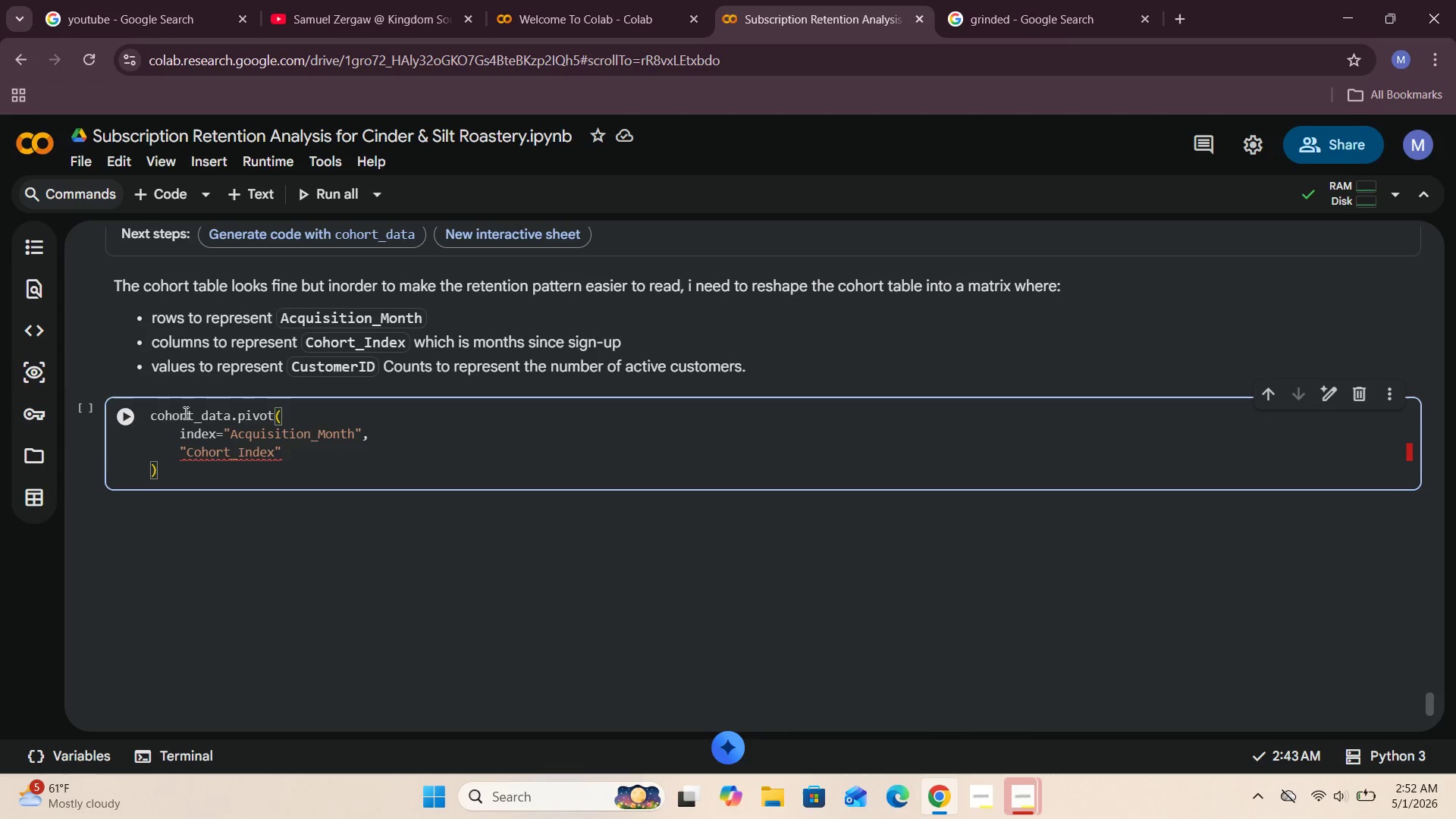 
hold_key(key=ArrowLeft, duration=0.91)
 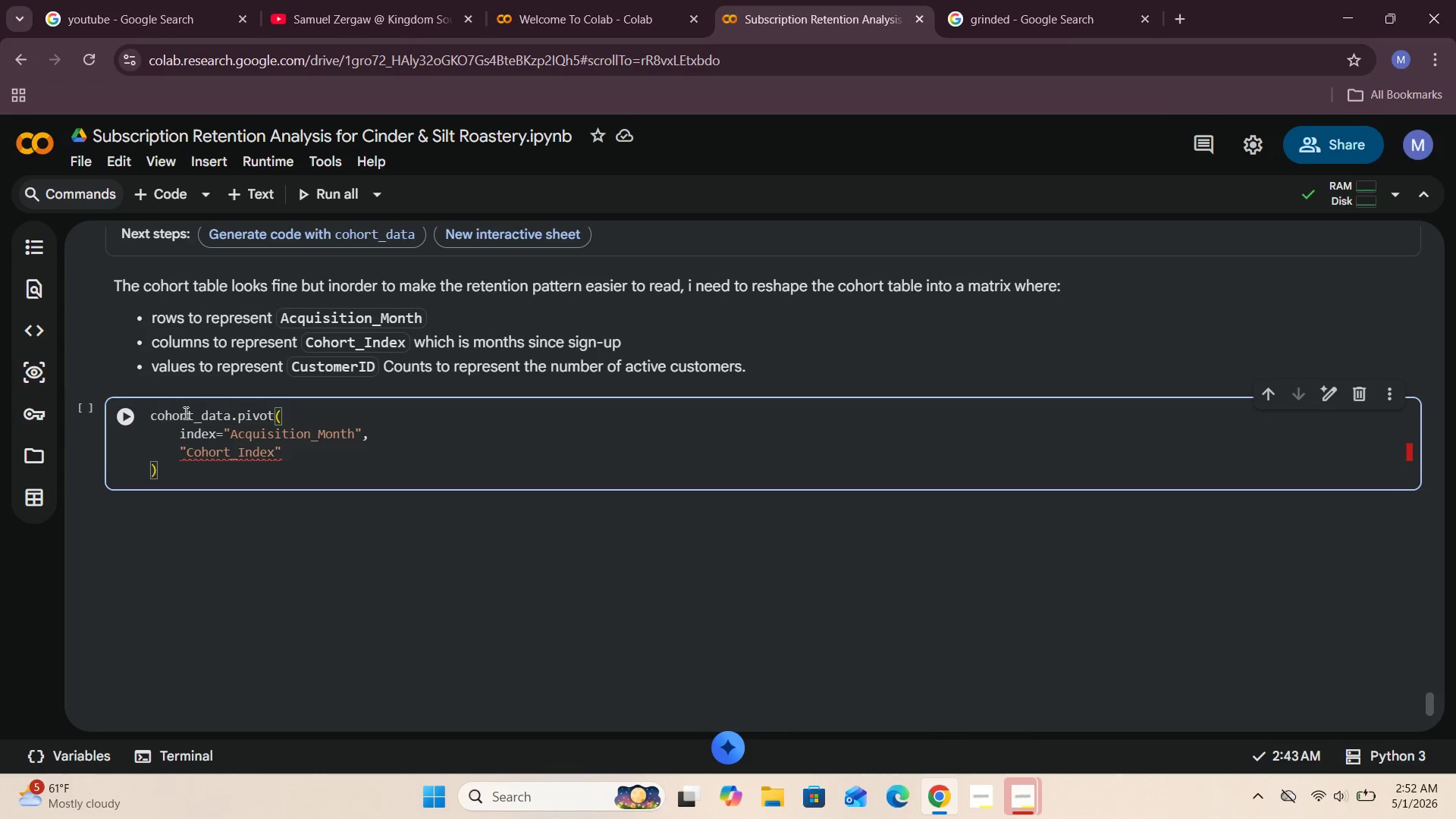 
key(ArrowRight)
 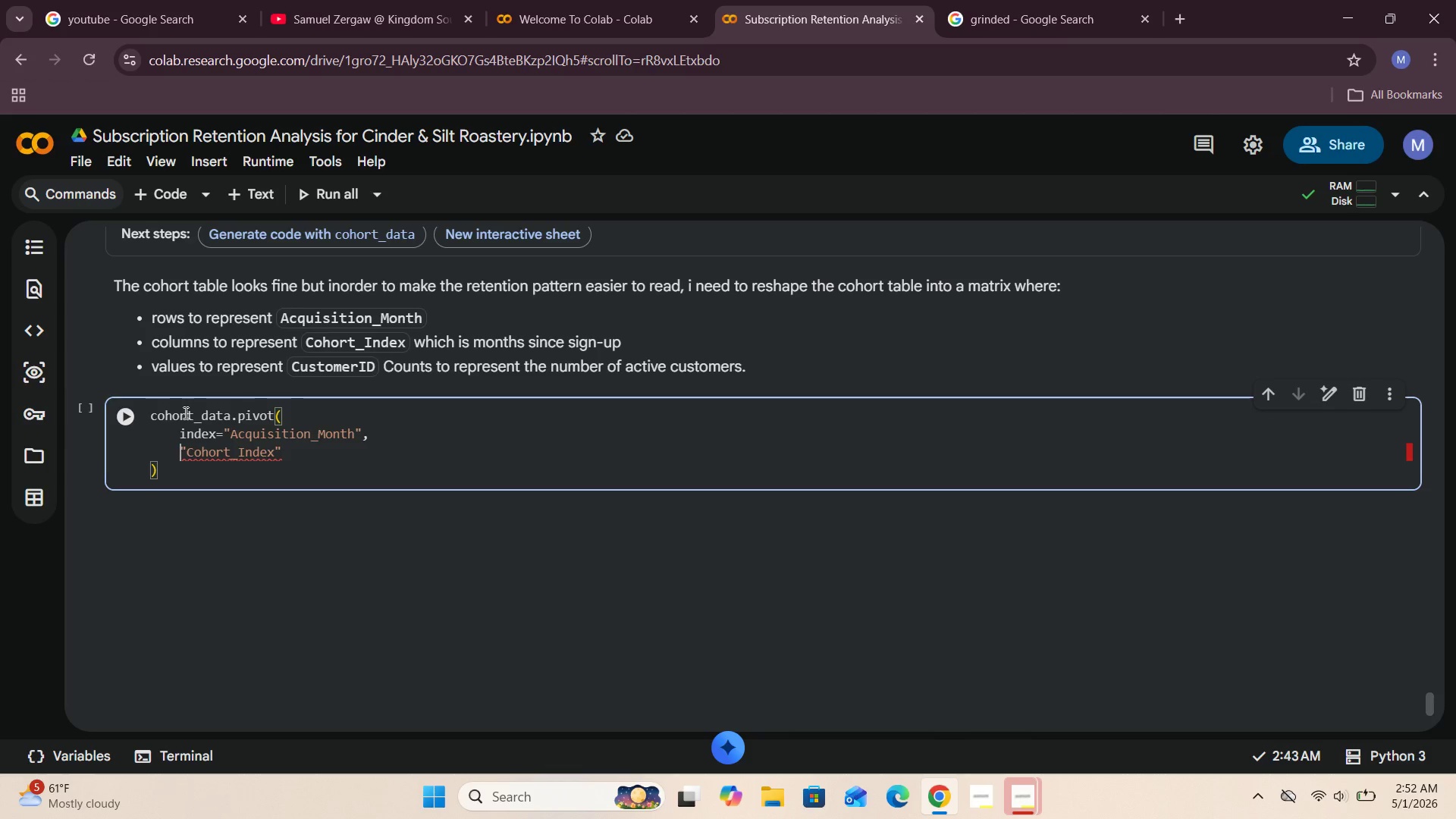 
type(columns = )
 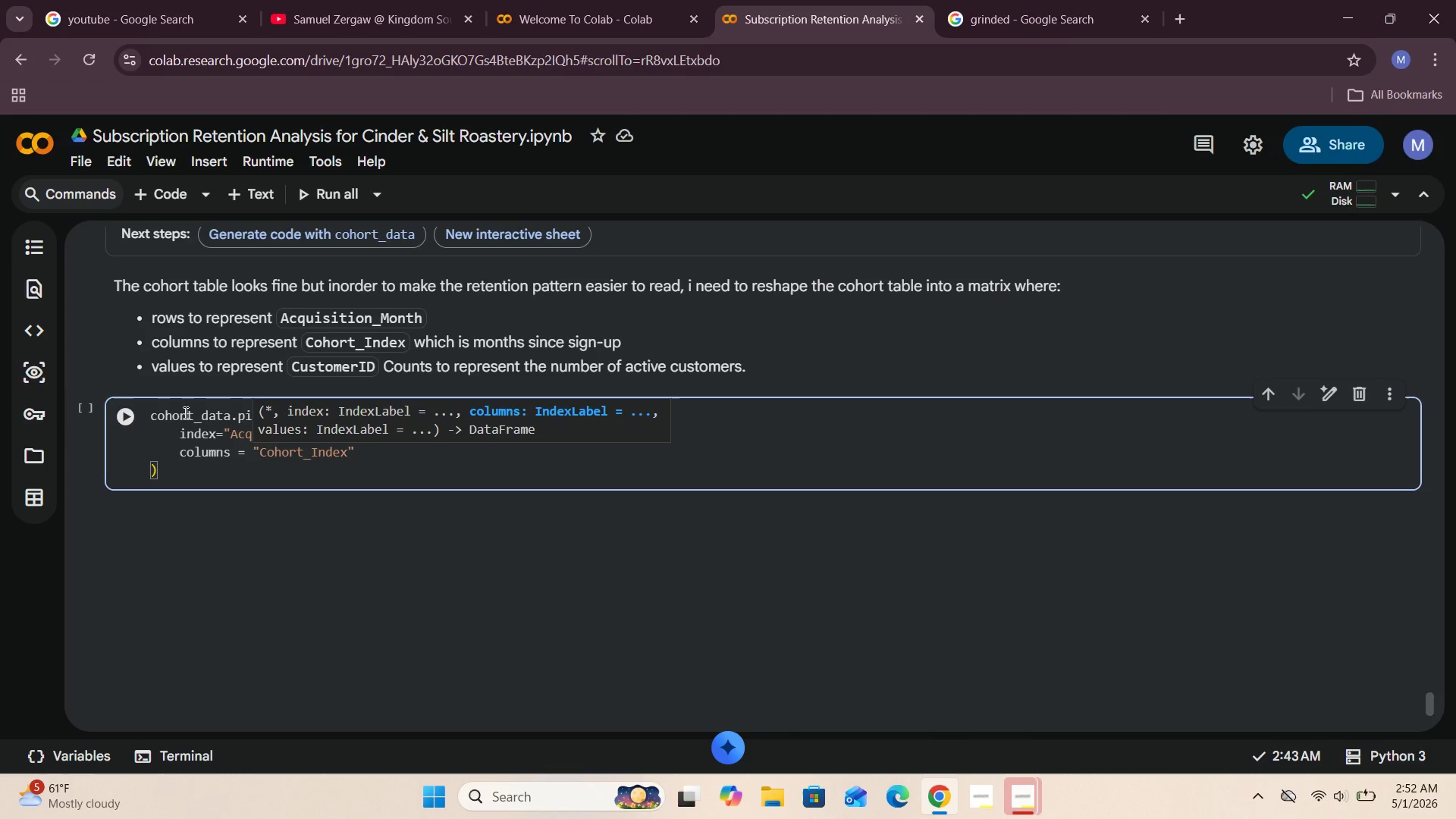 
hold_key(key=ArrowRight, duration=0.88)
 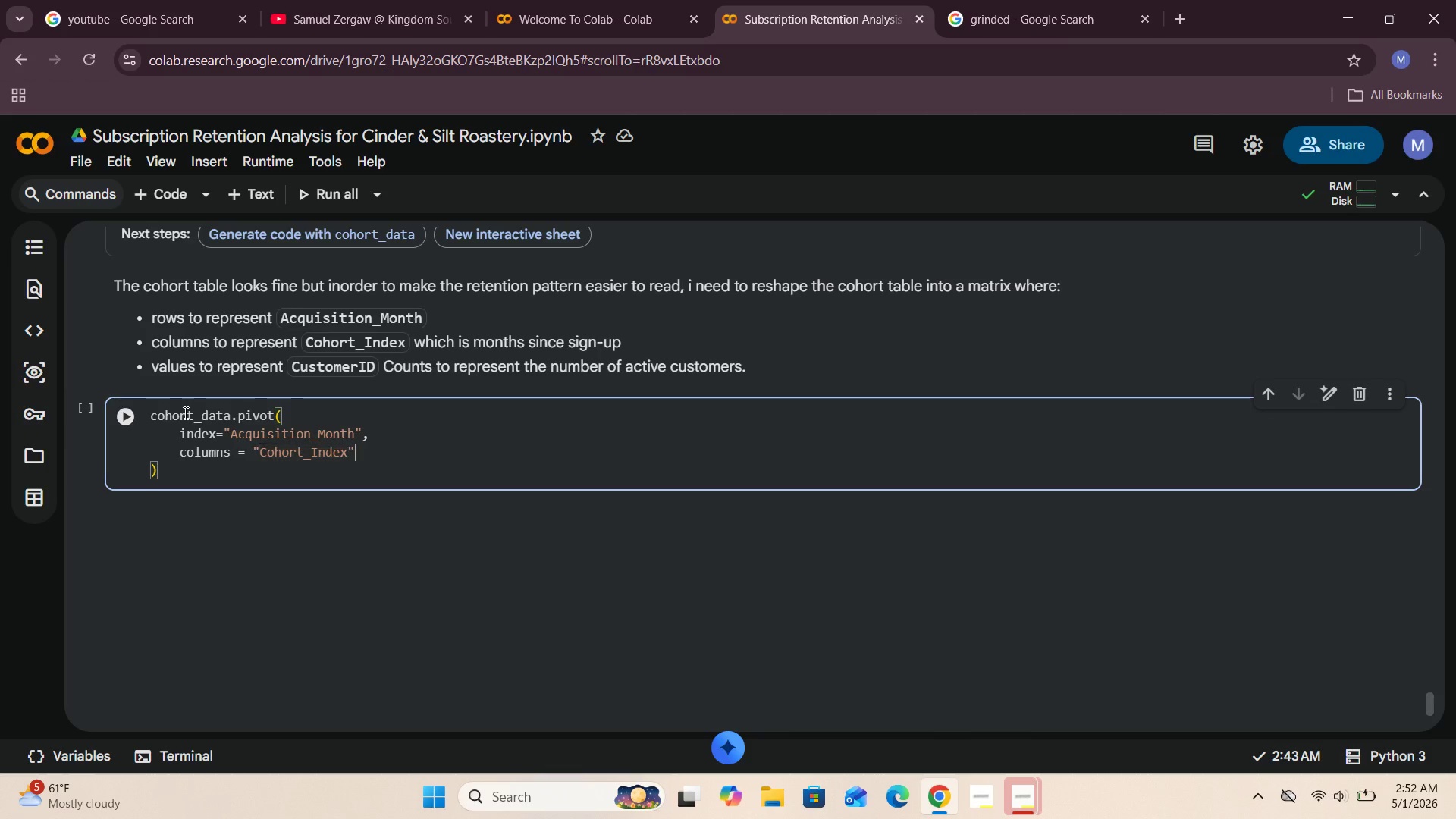 
key(ArrowRight)
 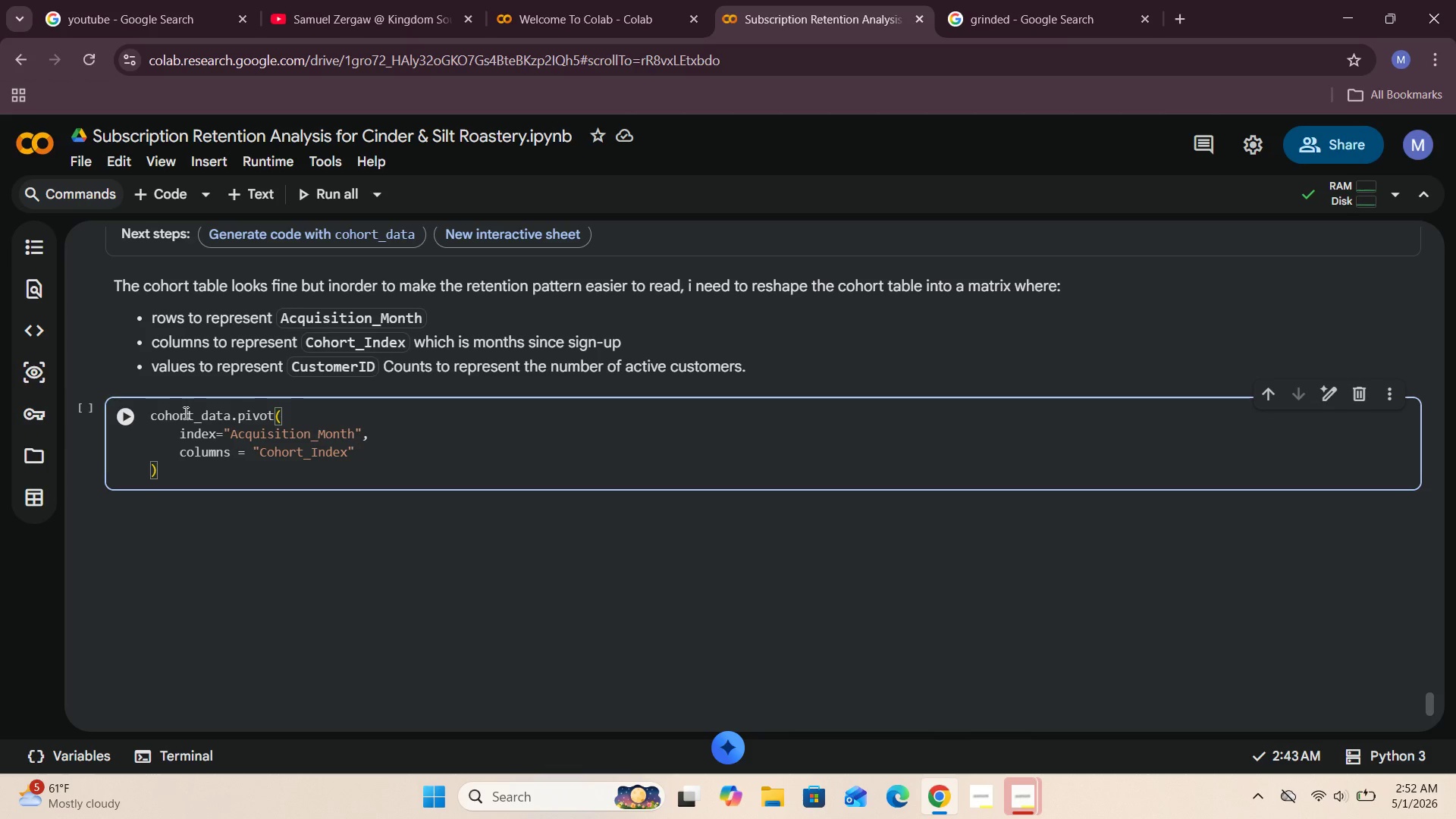 
key(Comma)
 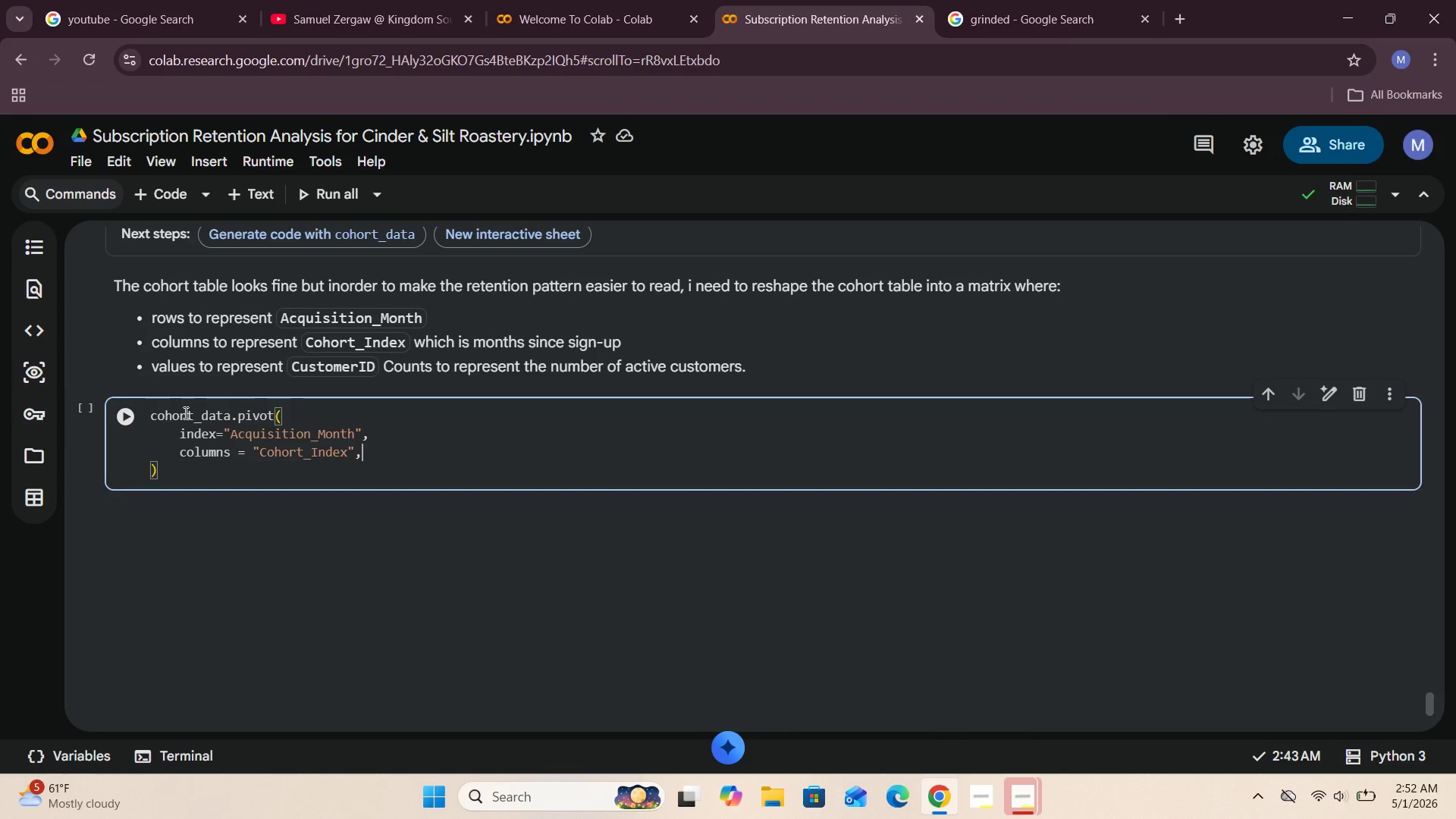 
key(Enter)
 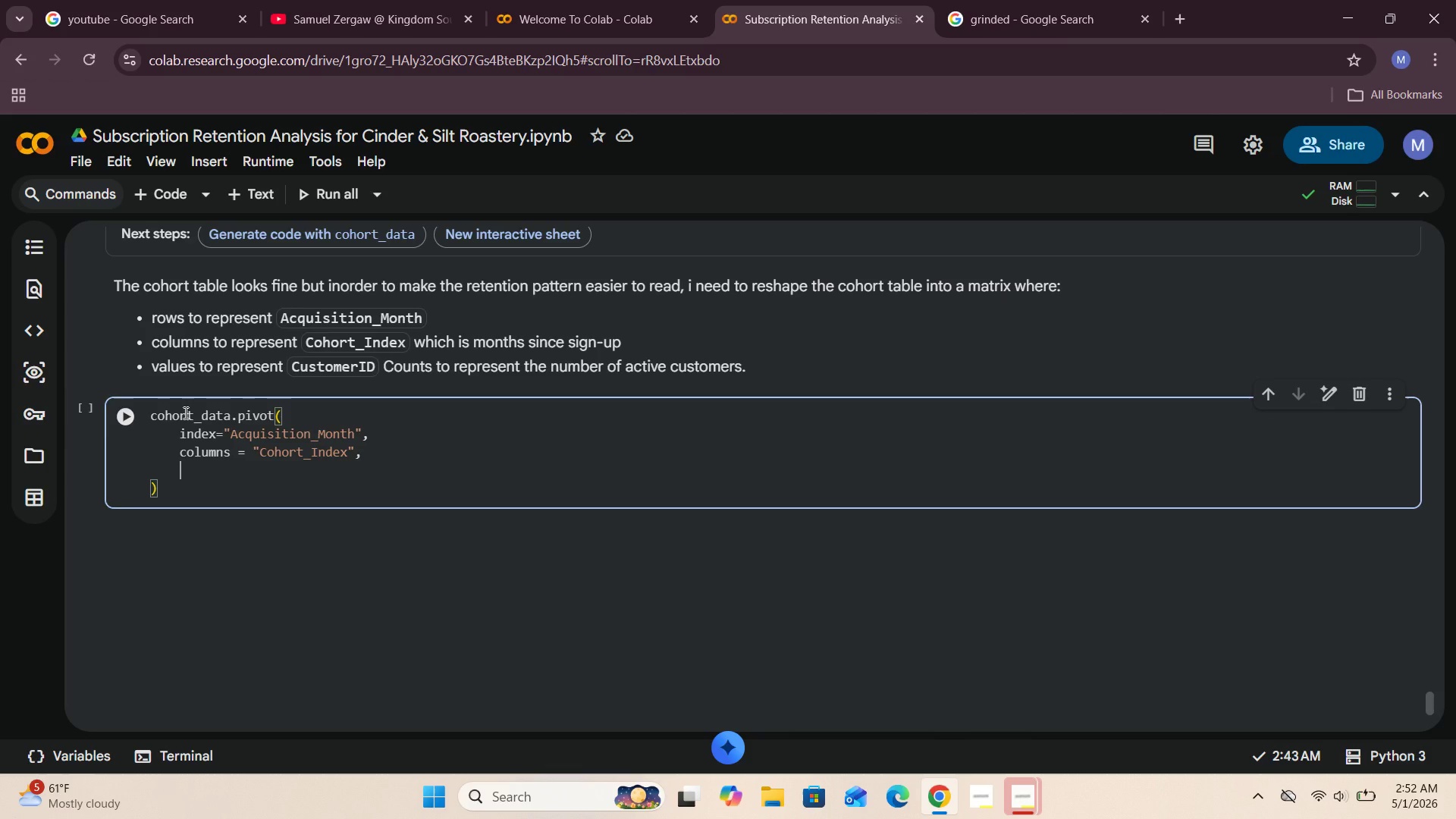 
hold_key(key=ShiftRight, duration=0.55)
 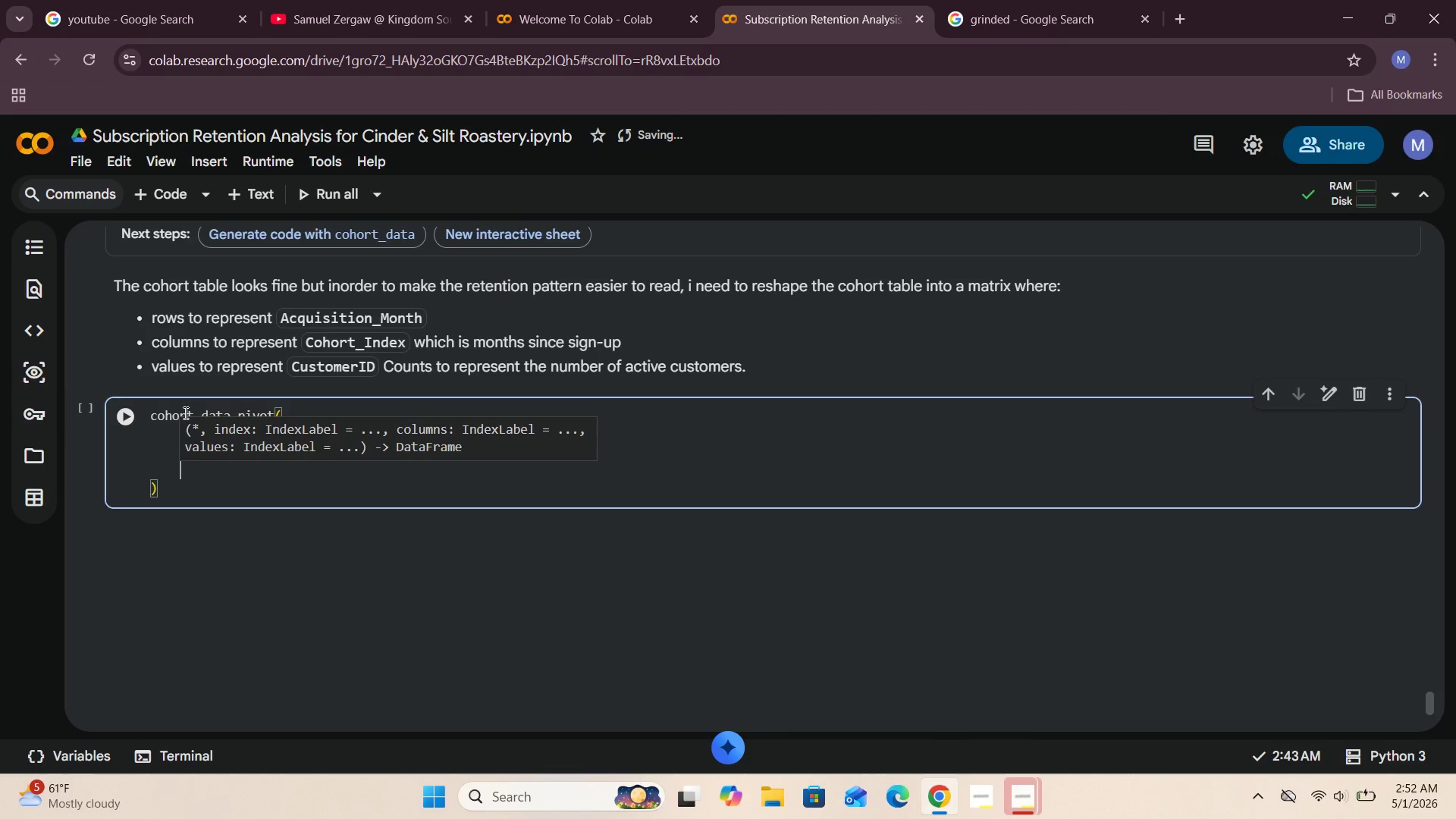 
type(values)
 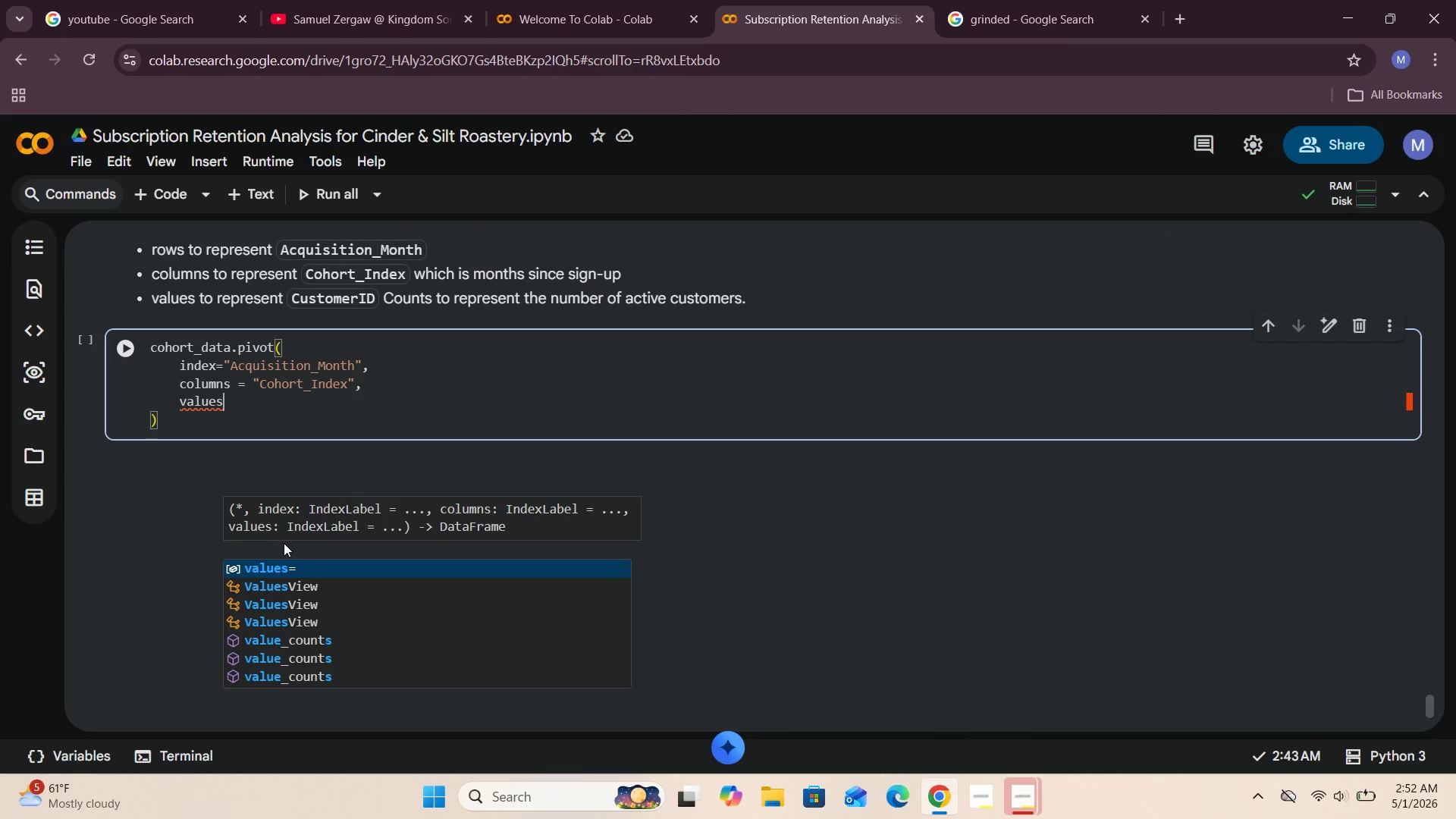 
left_click([301, 570])
 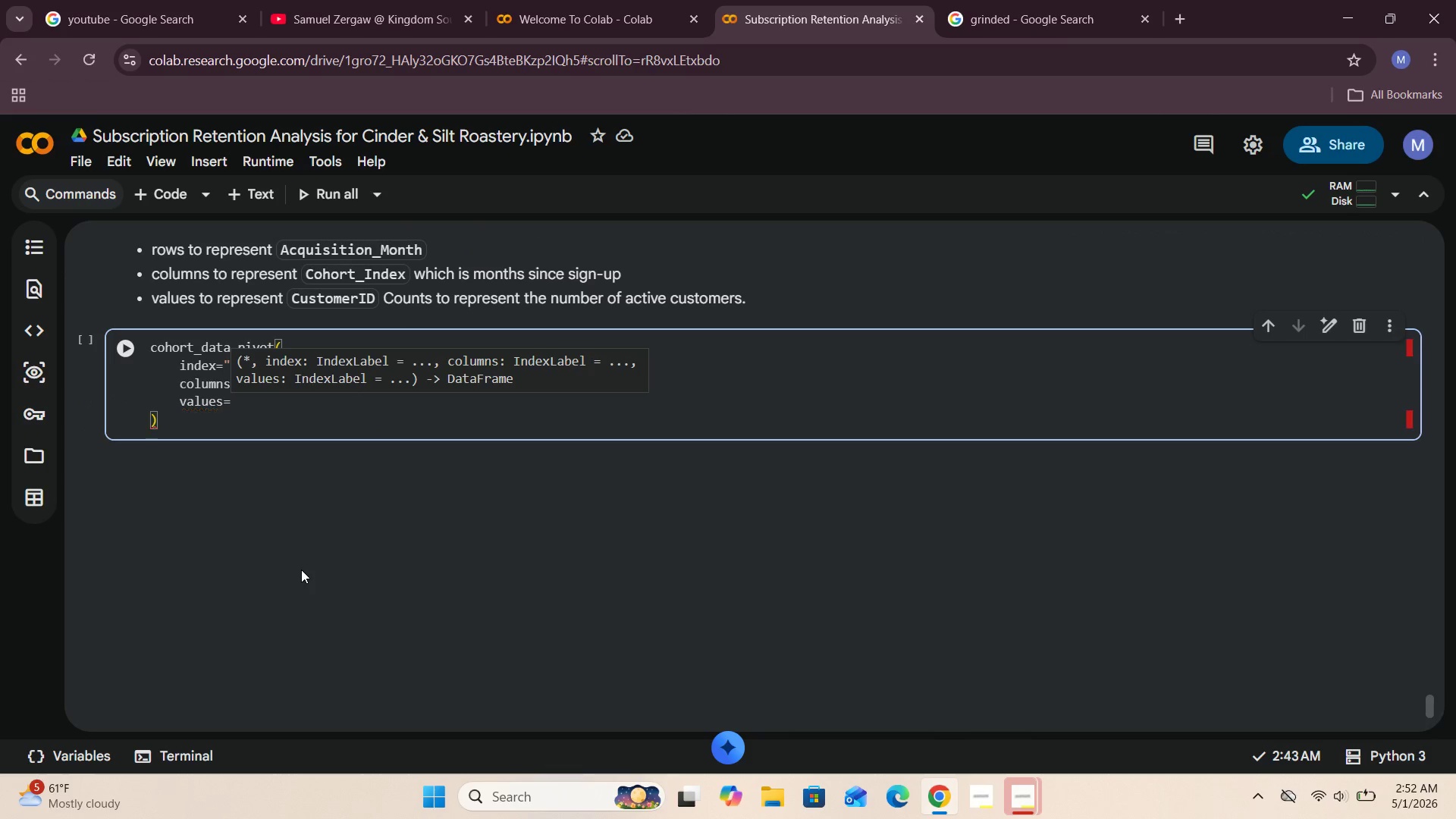 
key(Shift+Quote)
 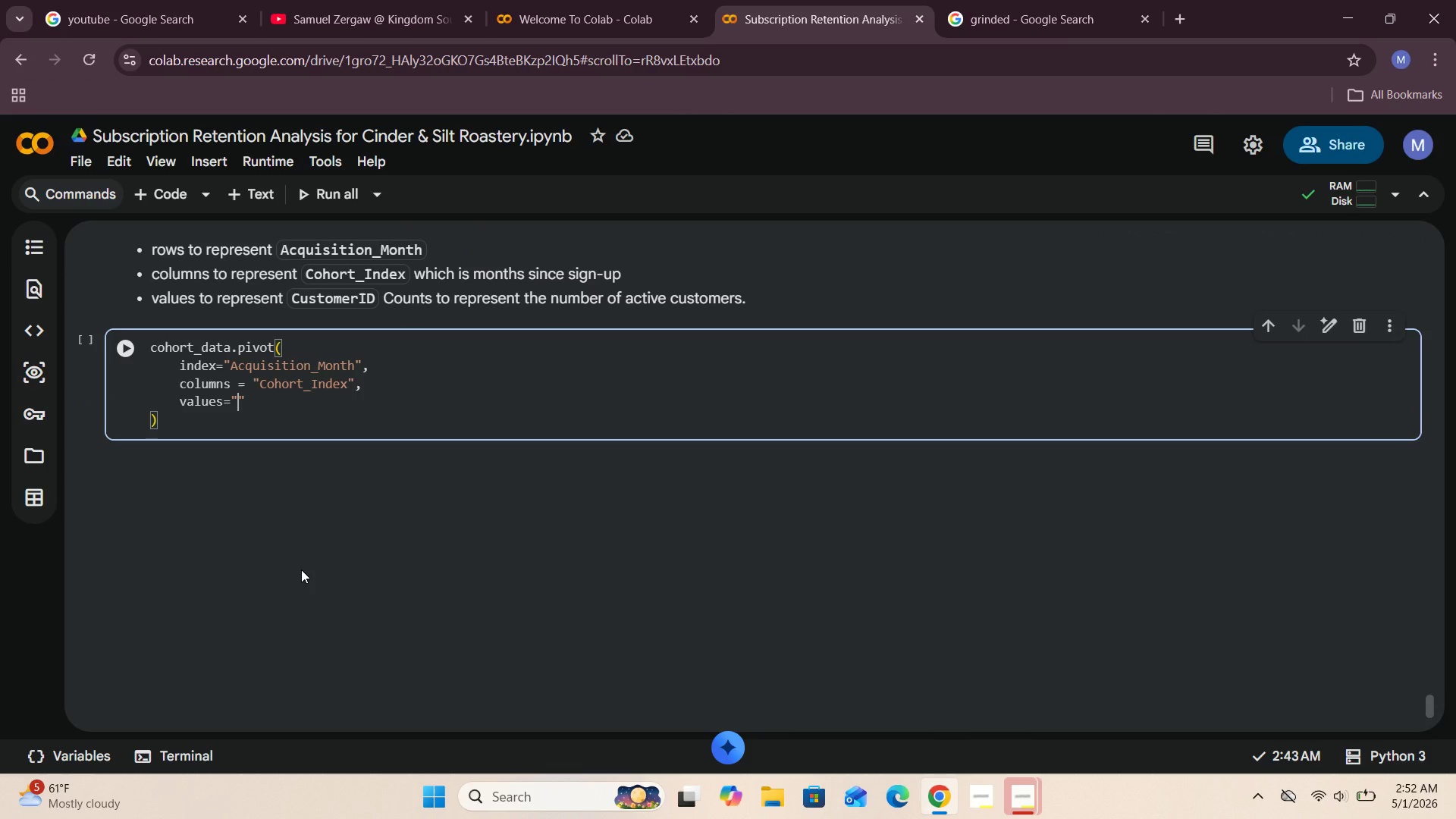 
key(ArrowLeft)
 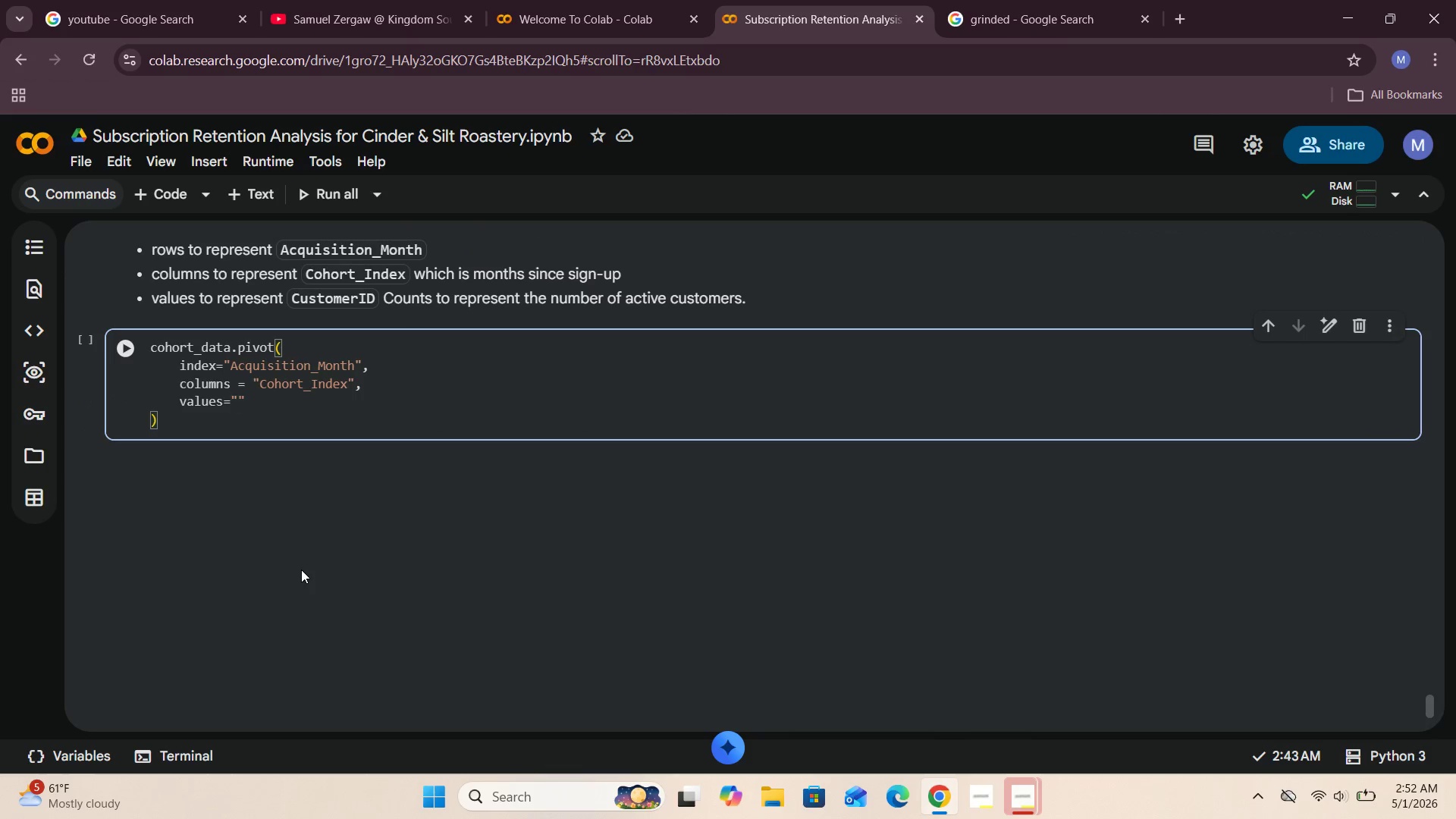 
key(Space)
 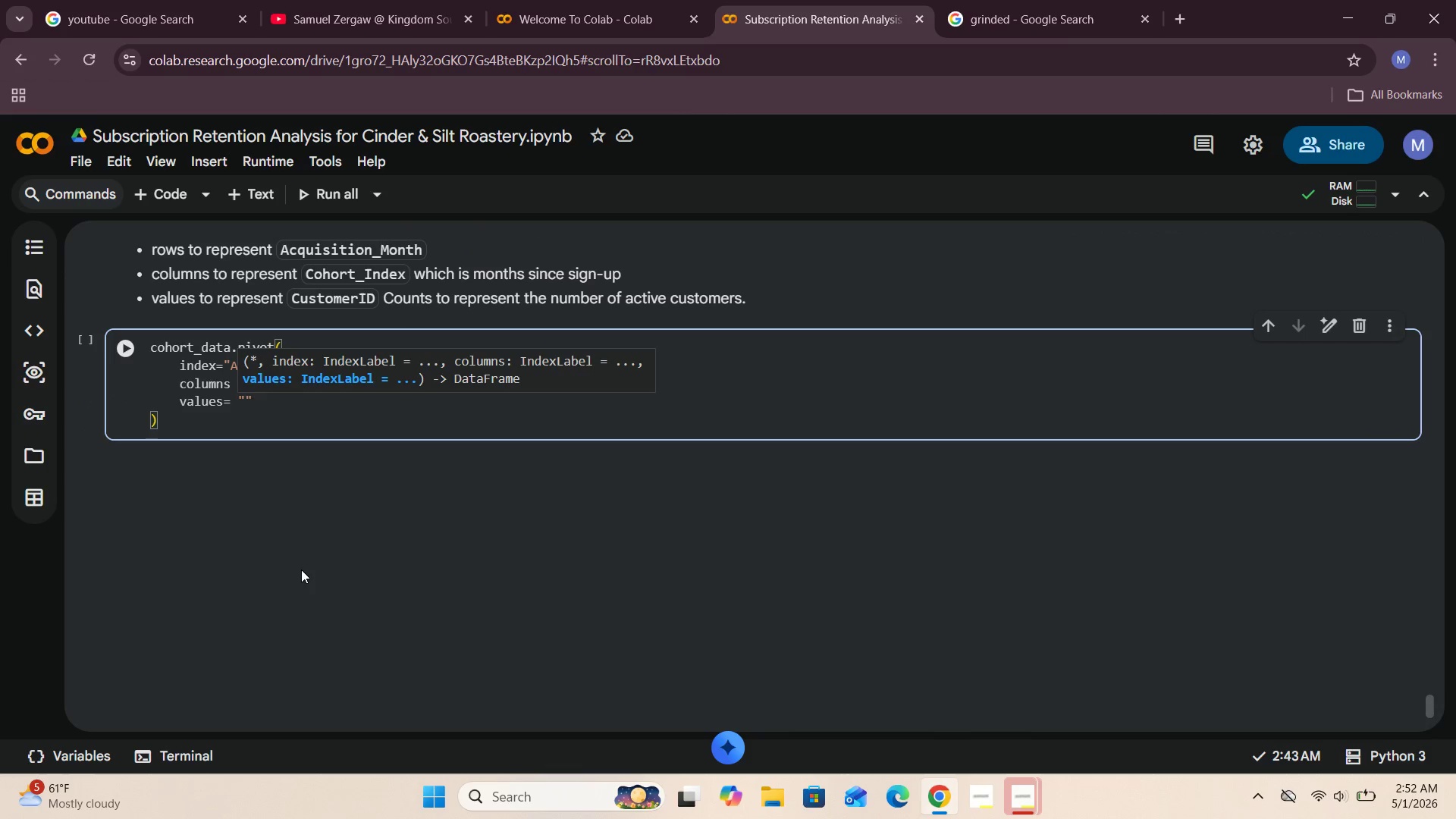 
key(ArrowRight)
 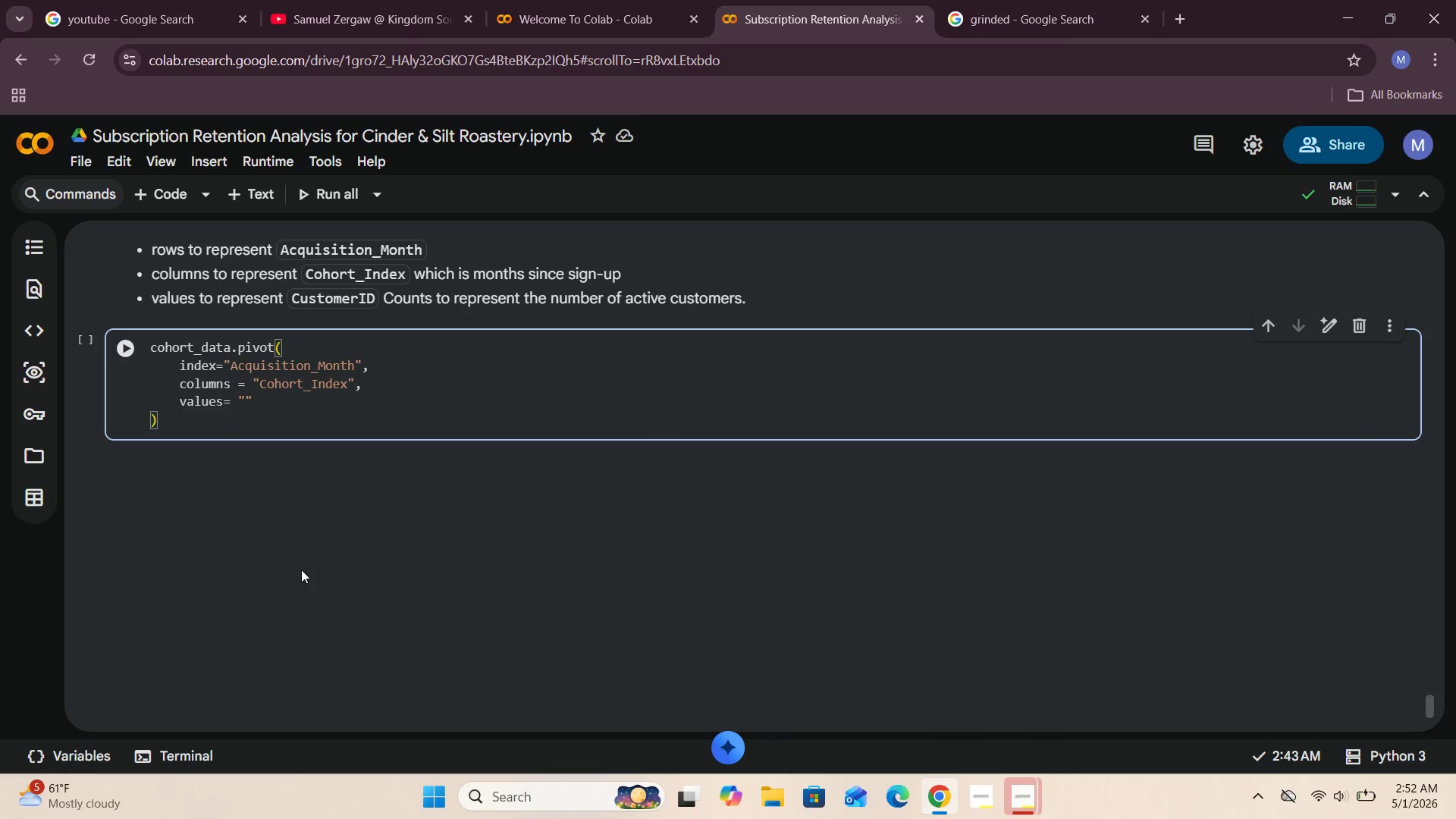 
type(CustomerId)
key(Backspace)
type(D)
 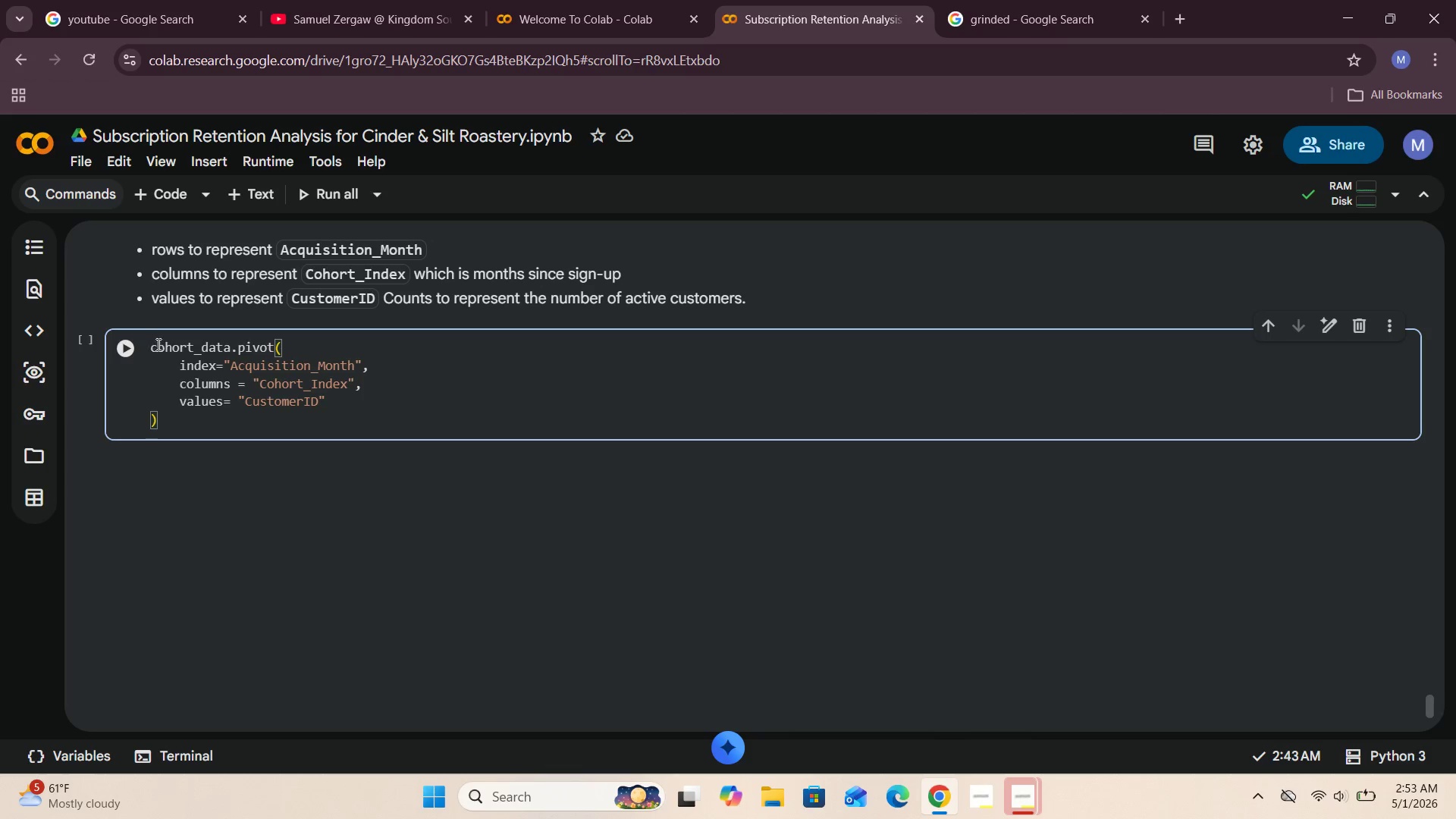 
left_click([151, 349])
 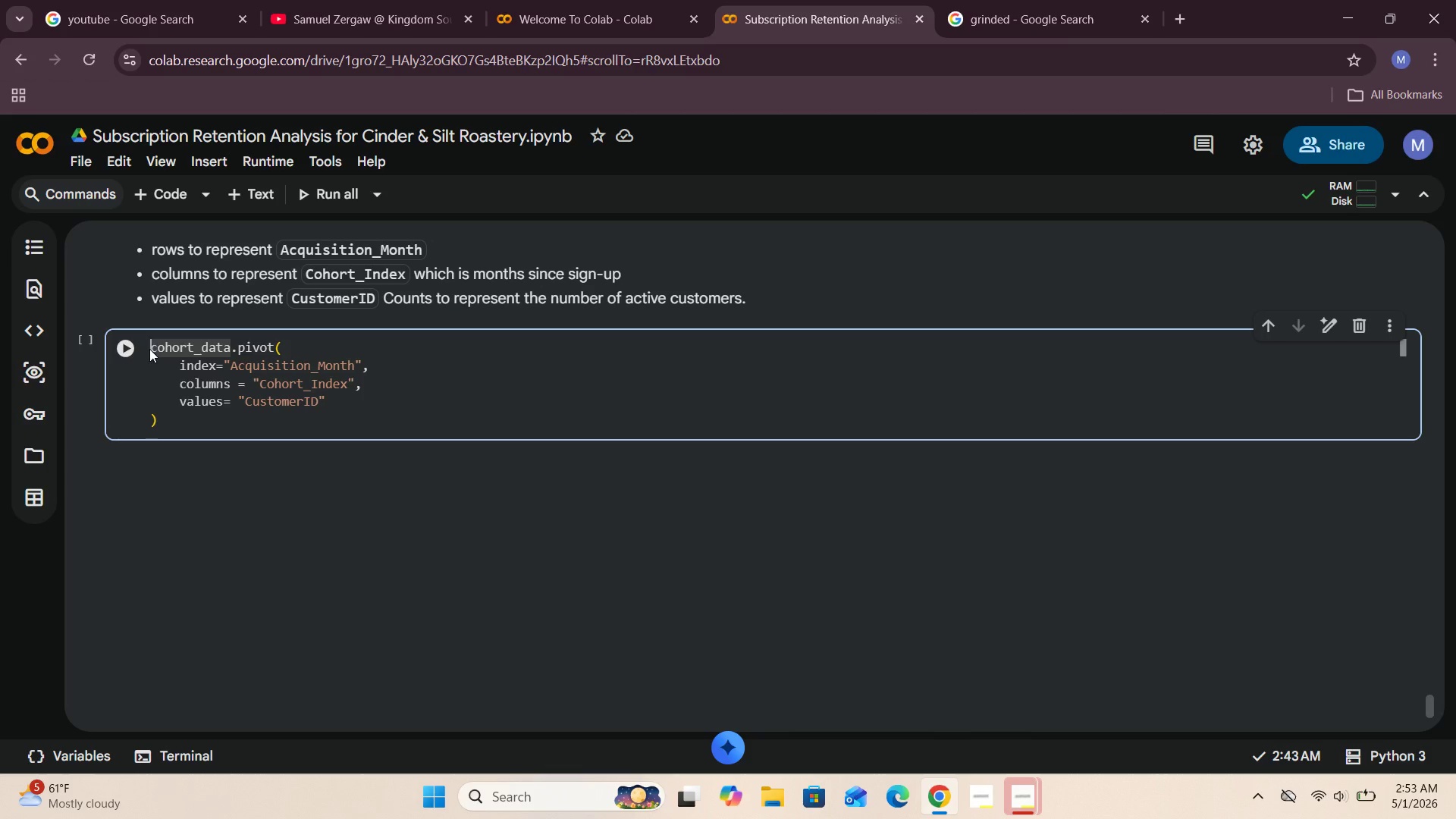 
left_click([125, 351])
 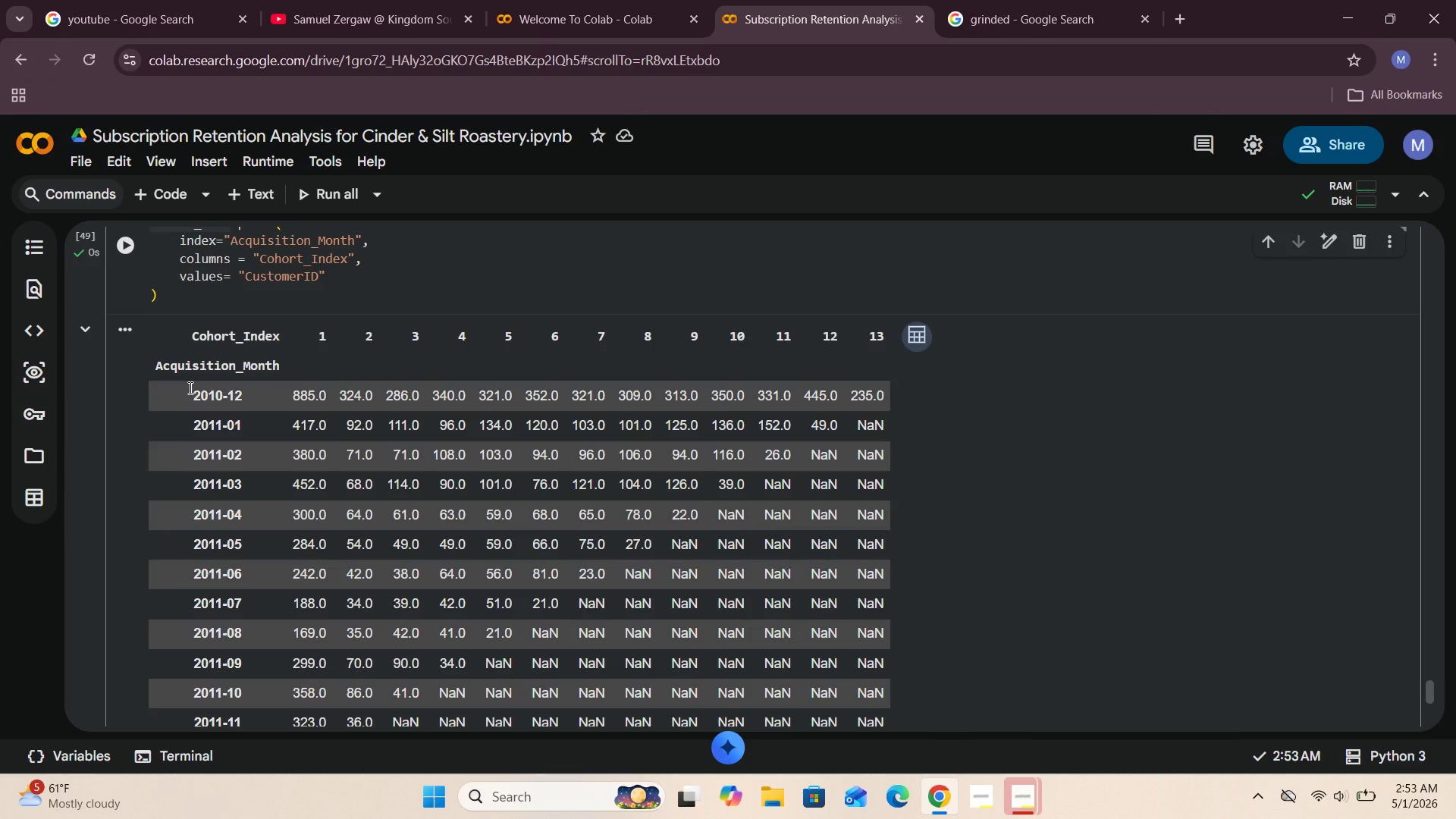 
scroll: coordinate [189, 388], scroll_direction: down, amount: 3.0
 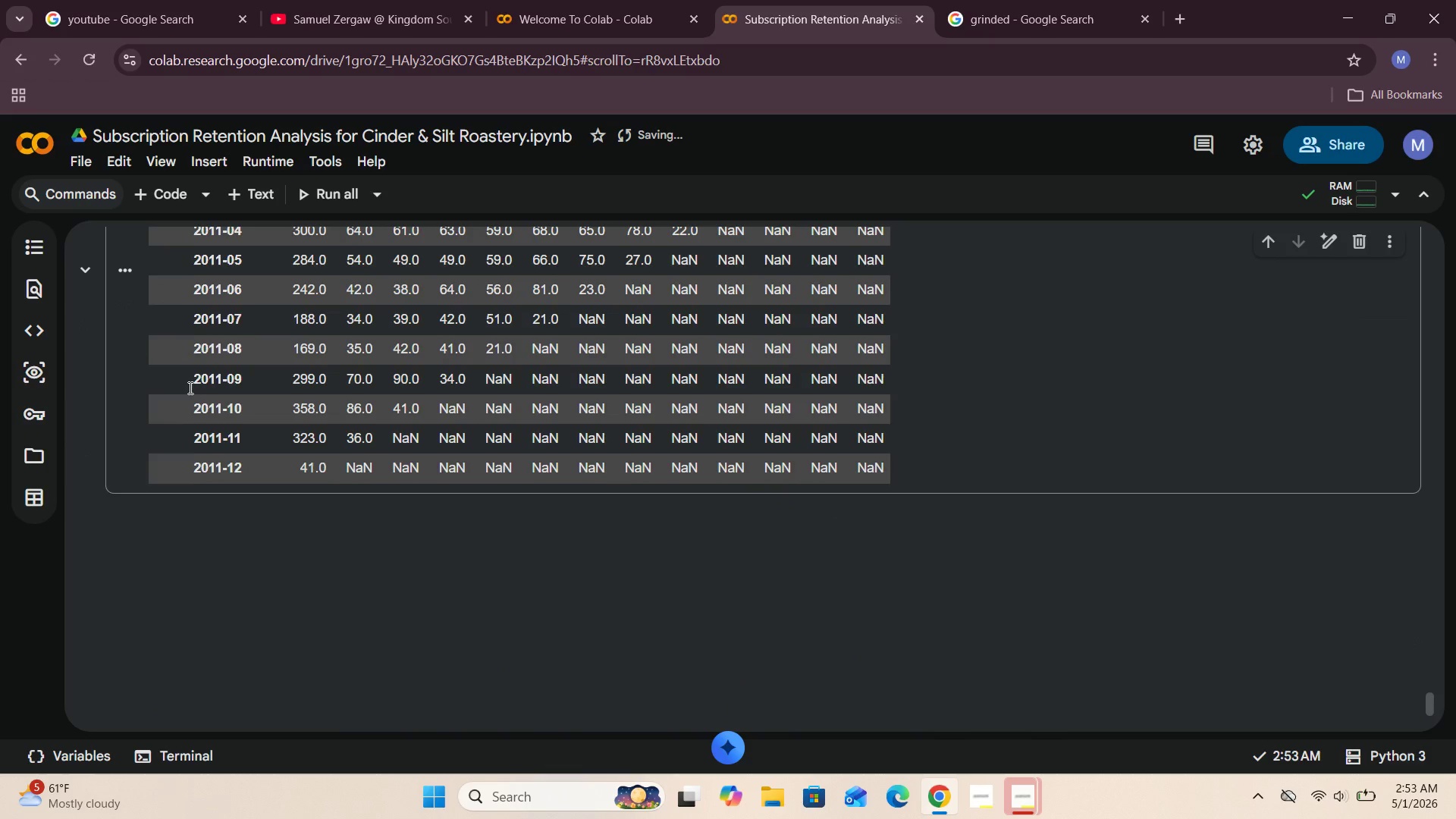 
scroll: coordinate [189, 388], scroll_direction: up, amount: 3.0
 